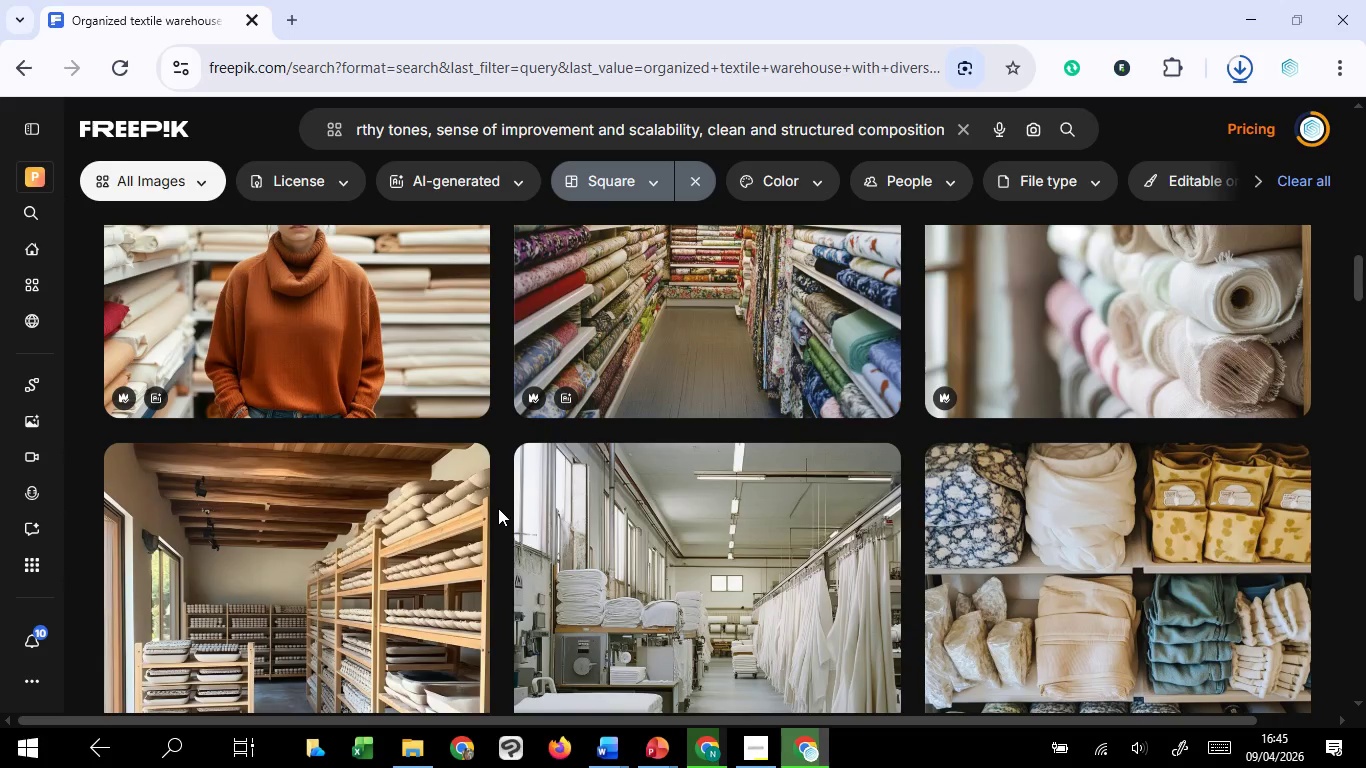 
scroll: coordinate [498, 508], scroll_direction: up, amount: 1.0
 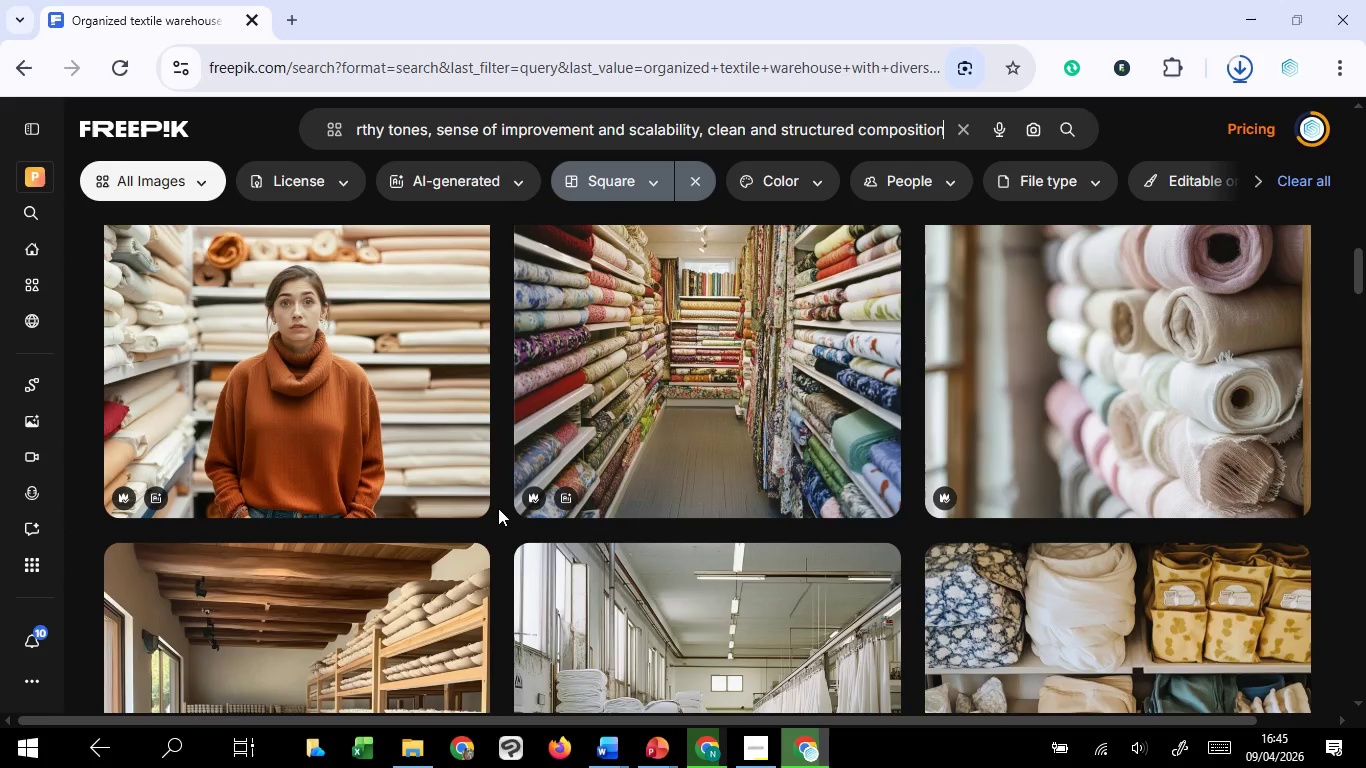 
scroll: coordinate [498, 508], scroll_direction: down, amount: 8.0
 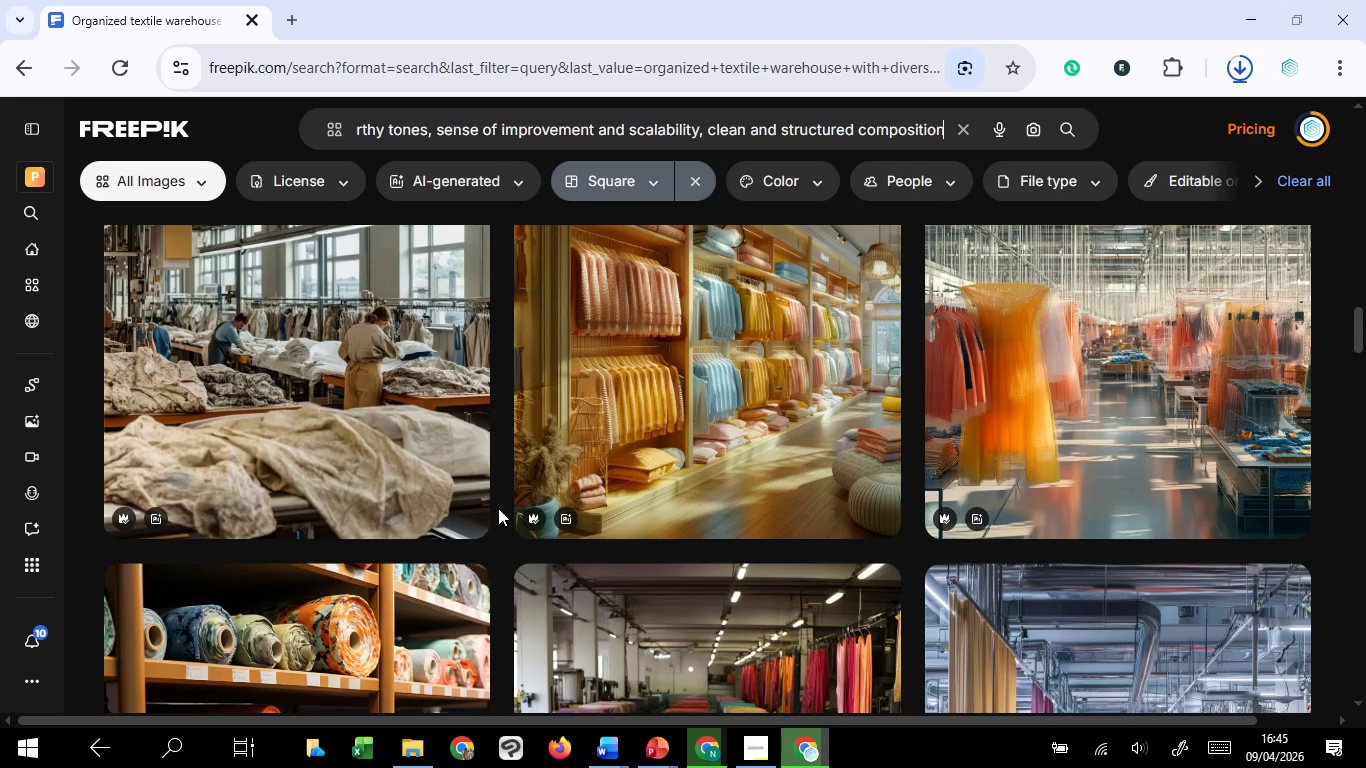 
scroll: coordinate [498, 508], scroll_direction: up, amount: 1.0
 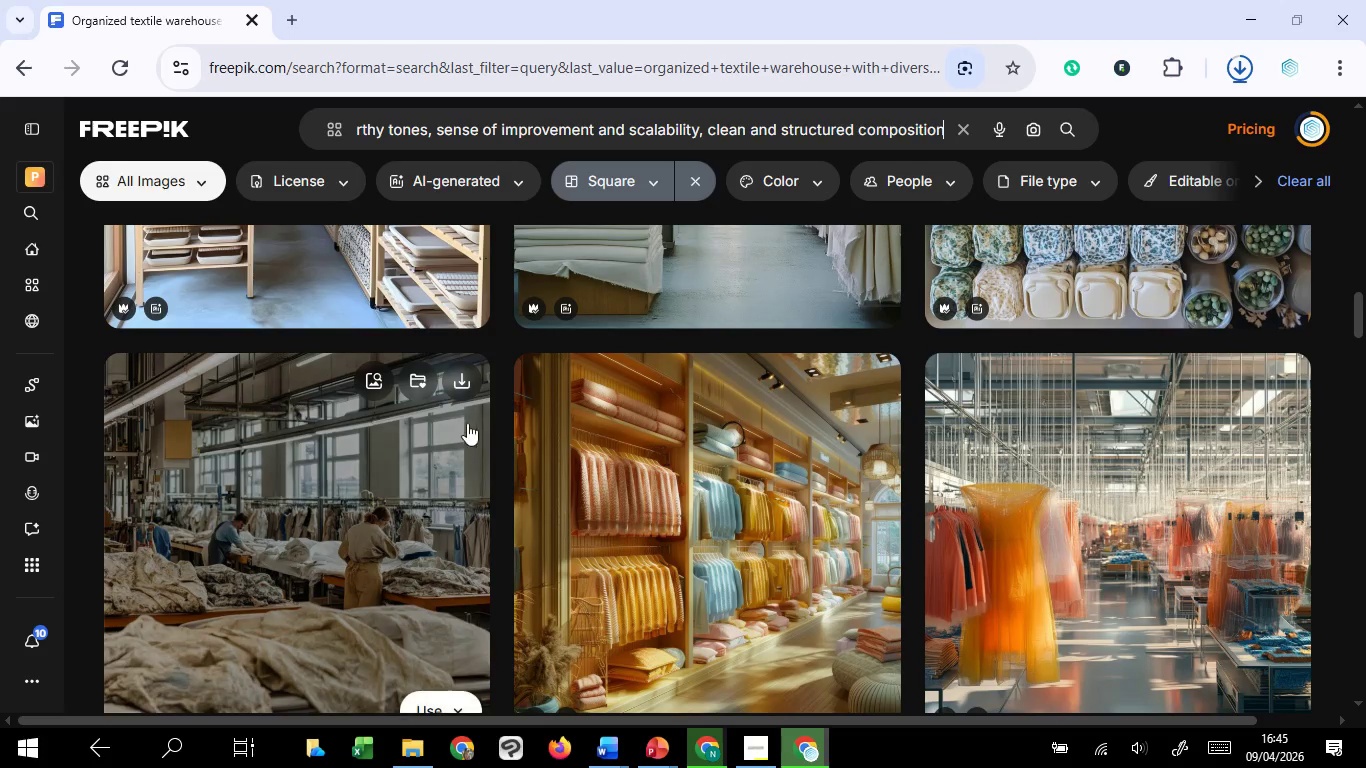 
left_click([455, 390])
 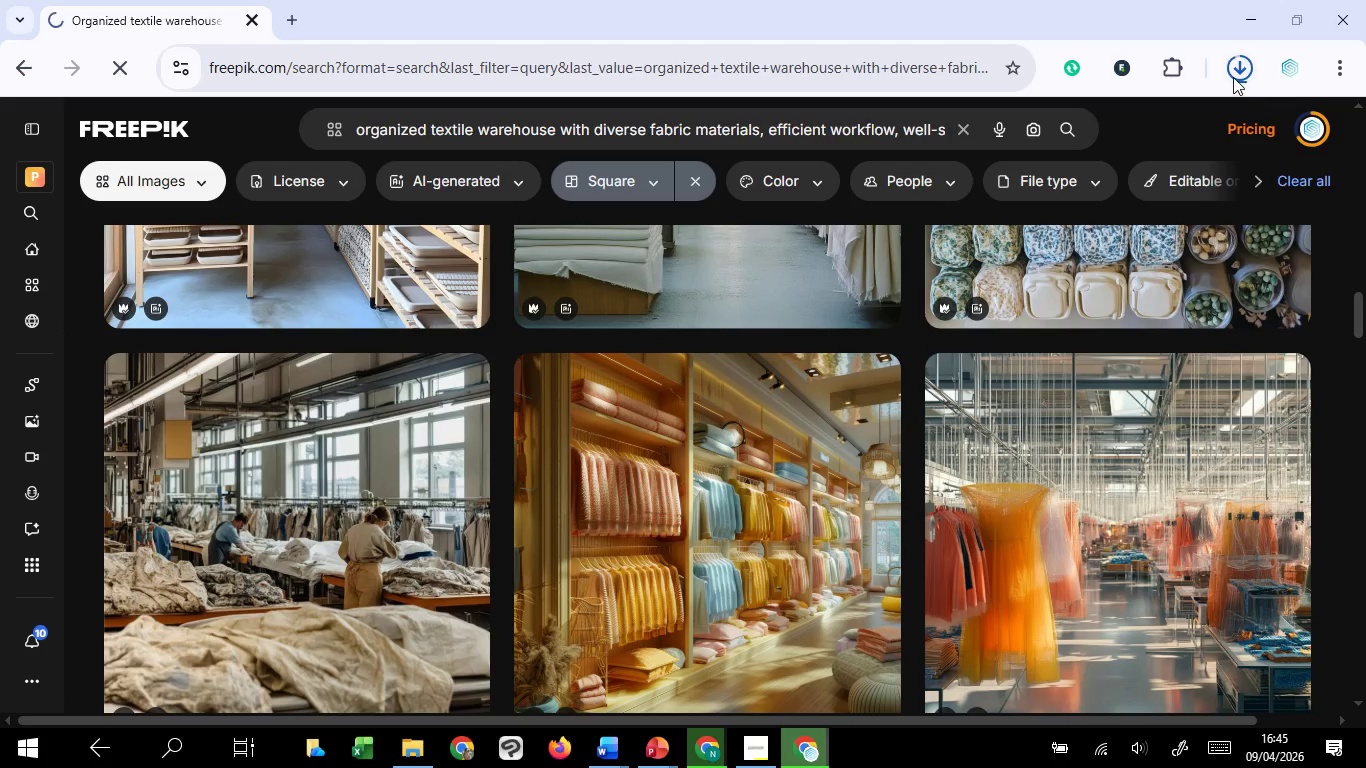 
left_click([1233, 77])
 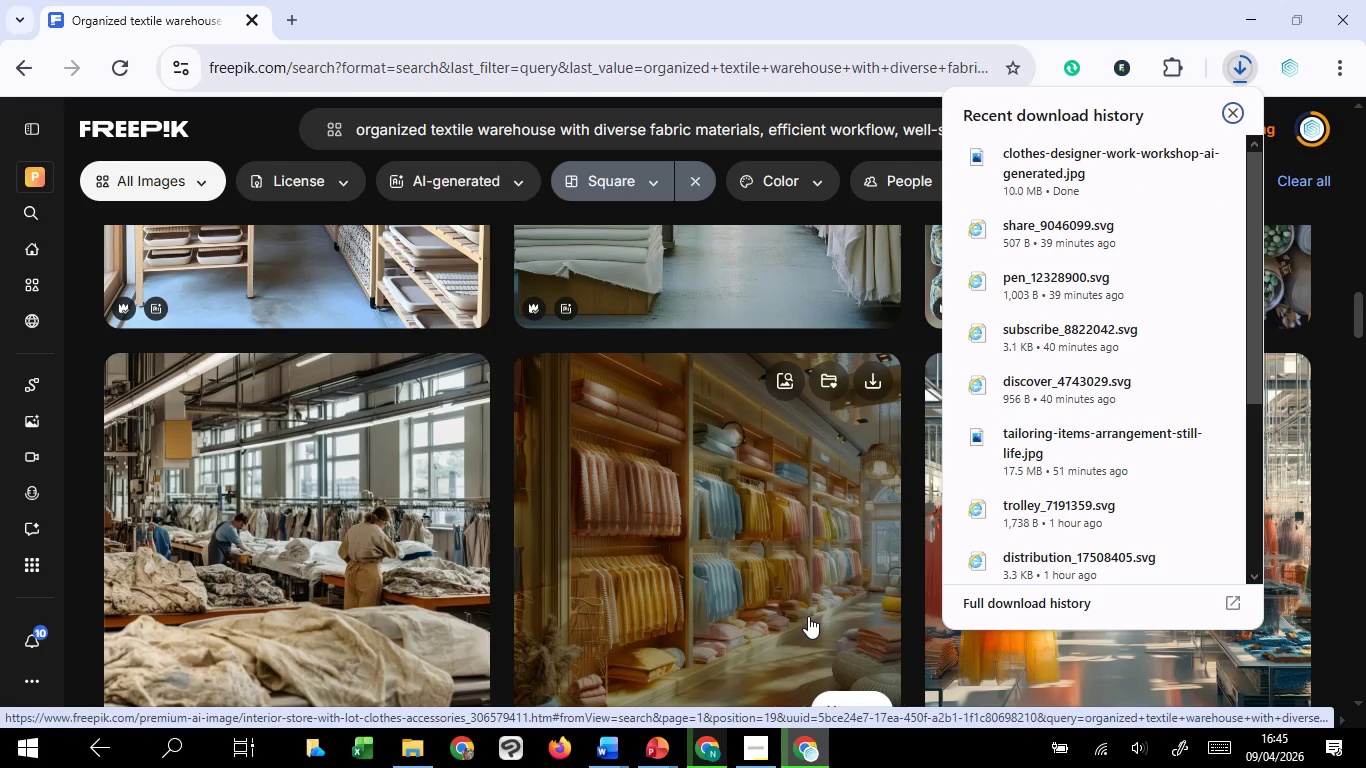 
wait(5.72)
 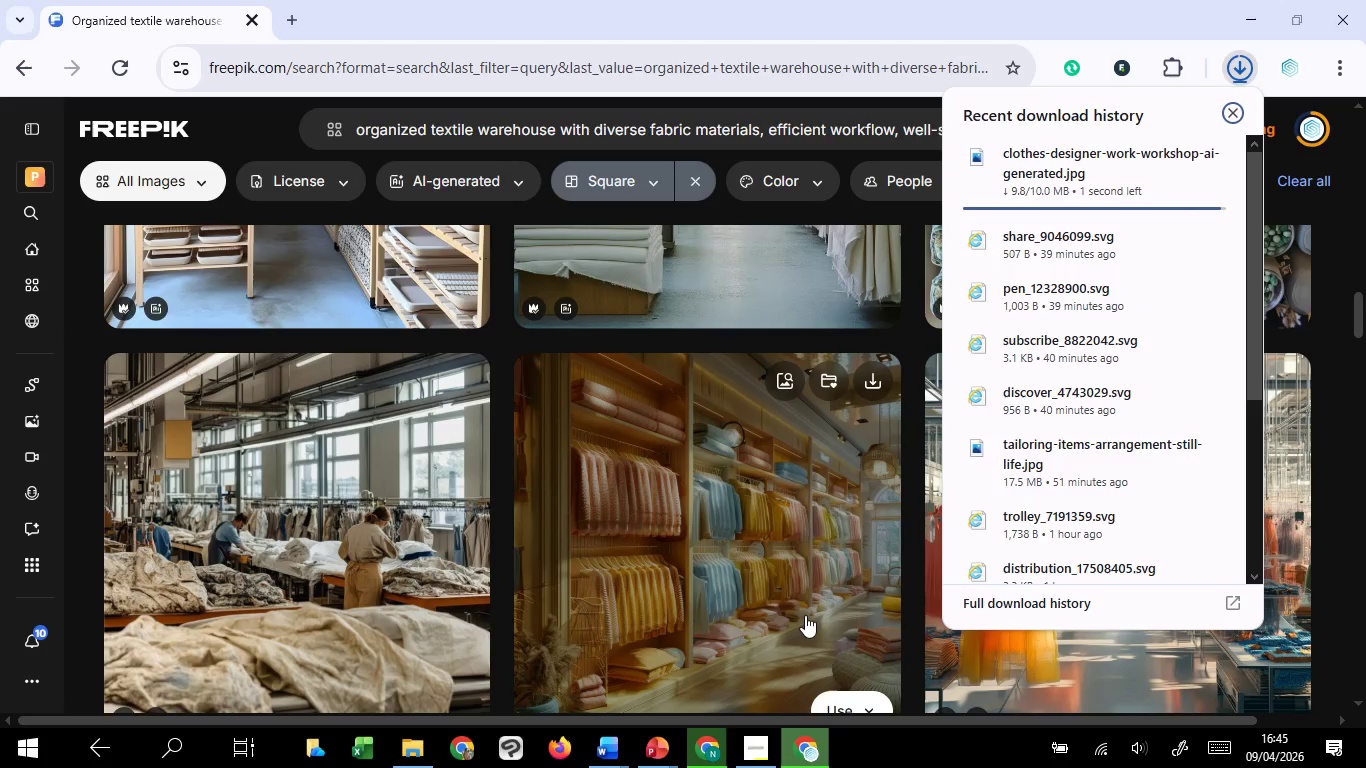 
left_click([498, 462])
 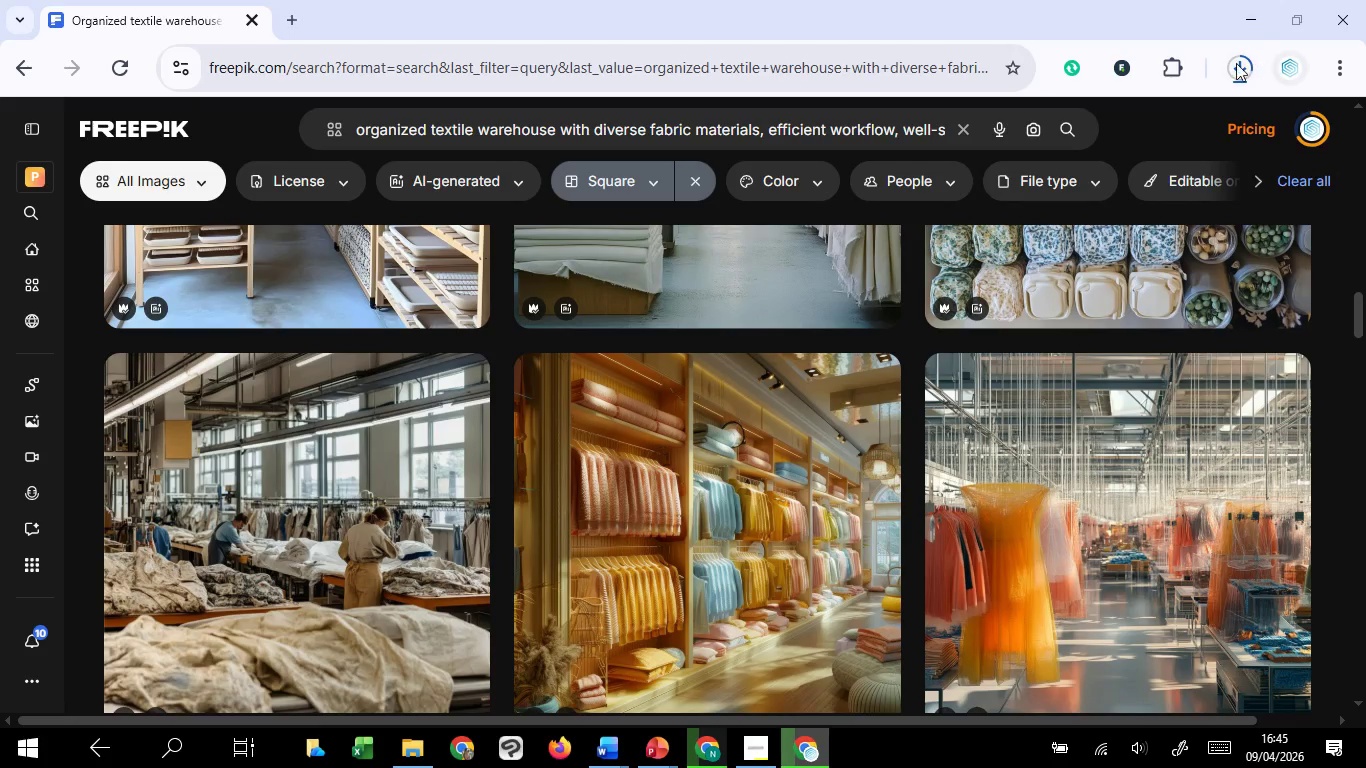 
left_click([1232, 63])
 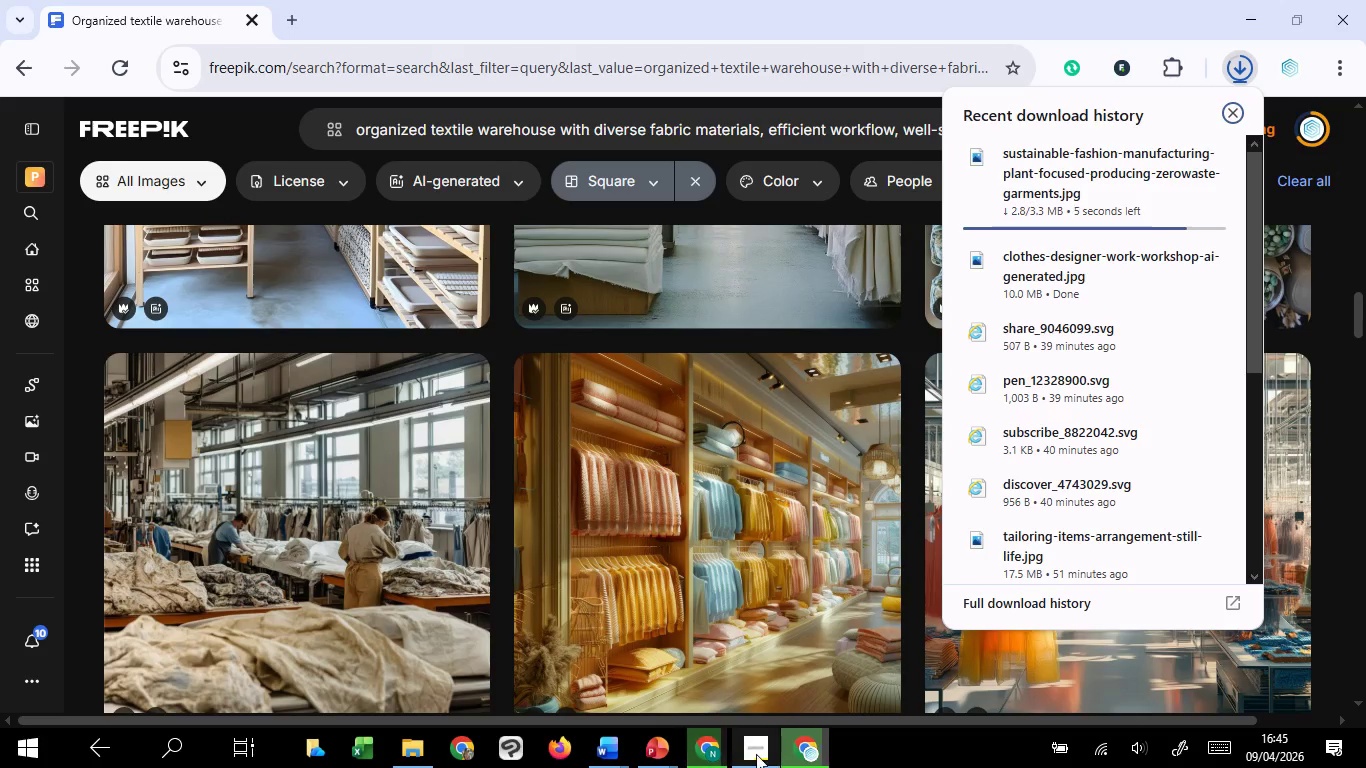 
wait(21.73)
 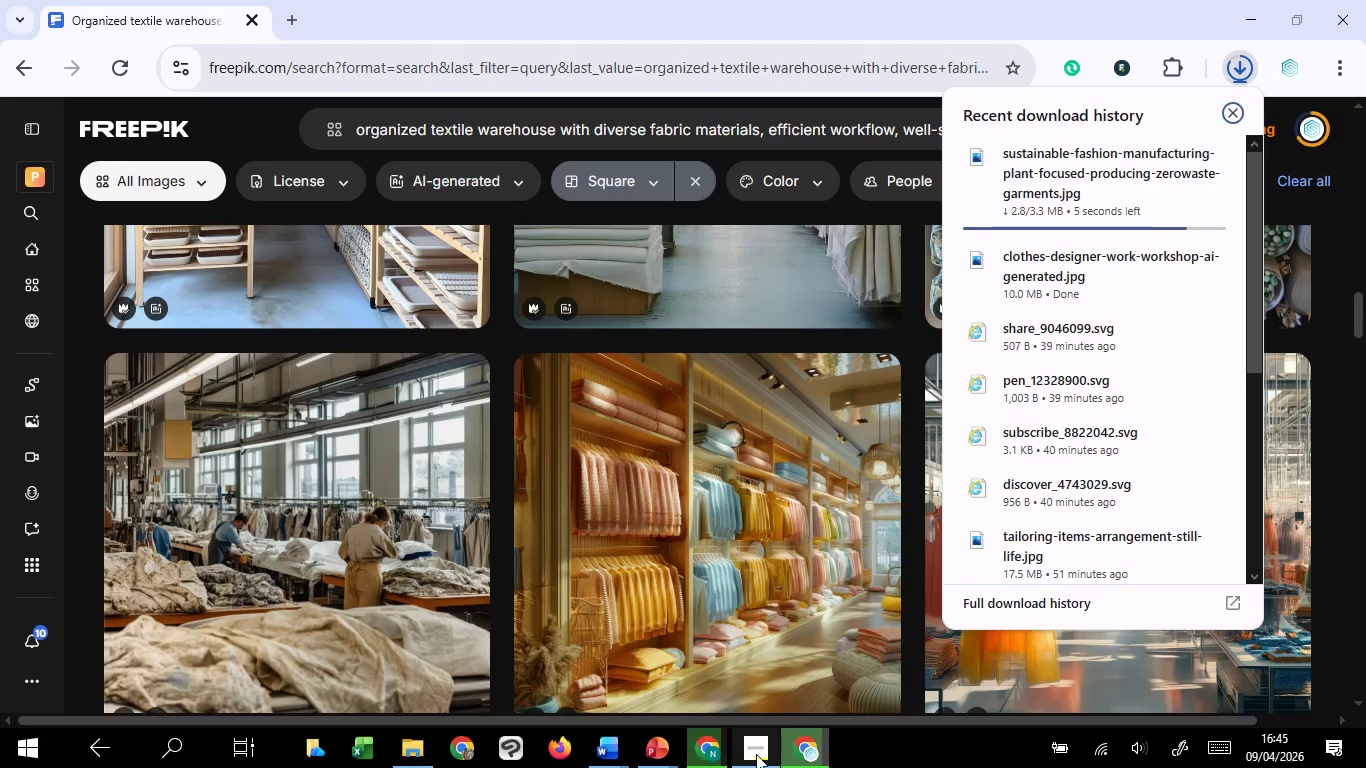 
mouse_move([661, 751])
 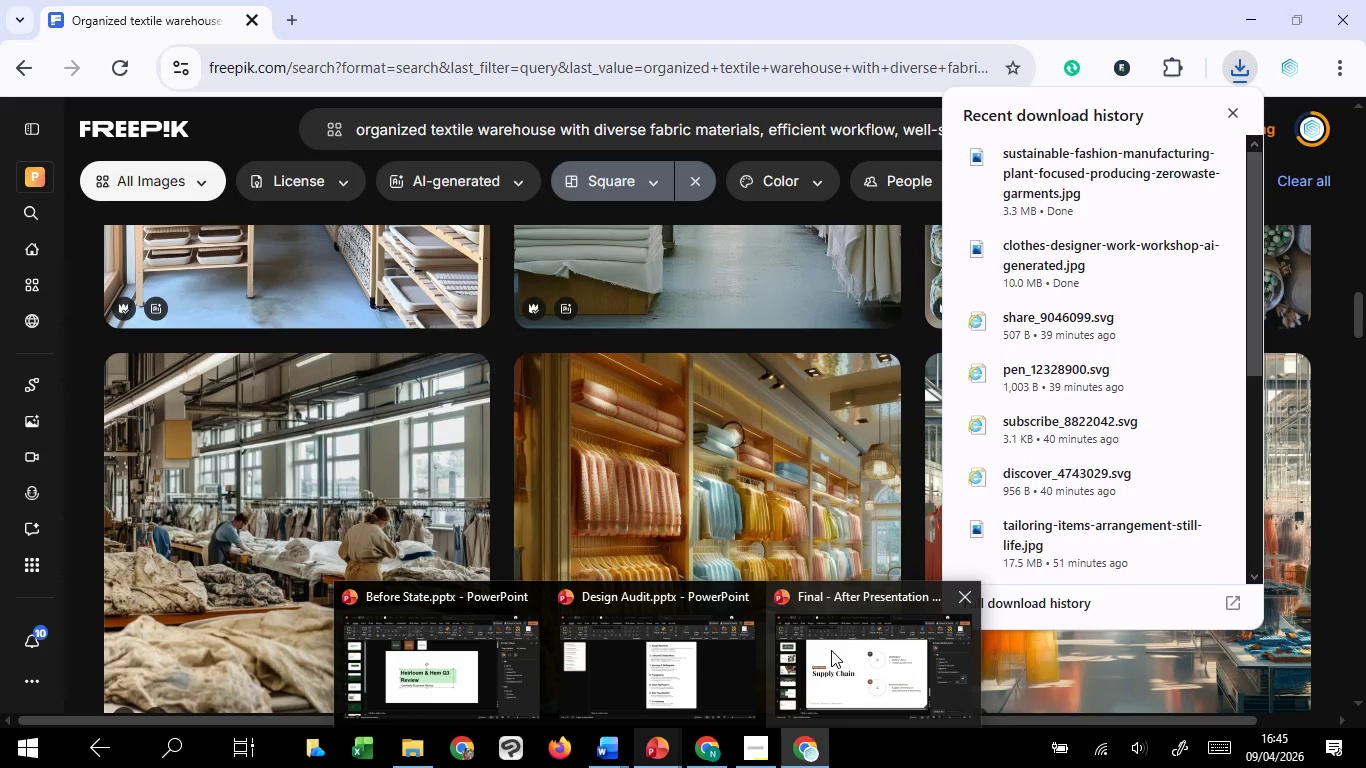 
left_click([831, 650])
 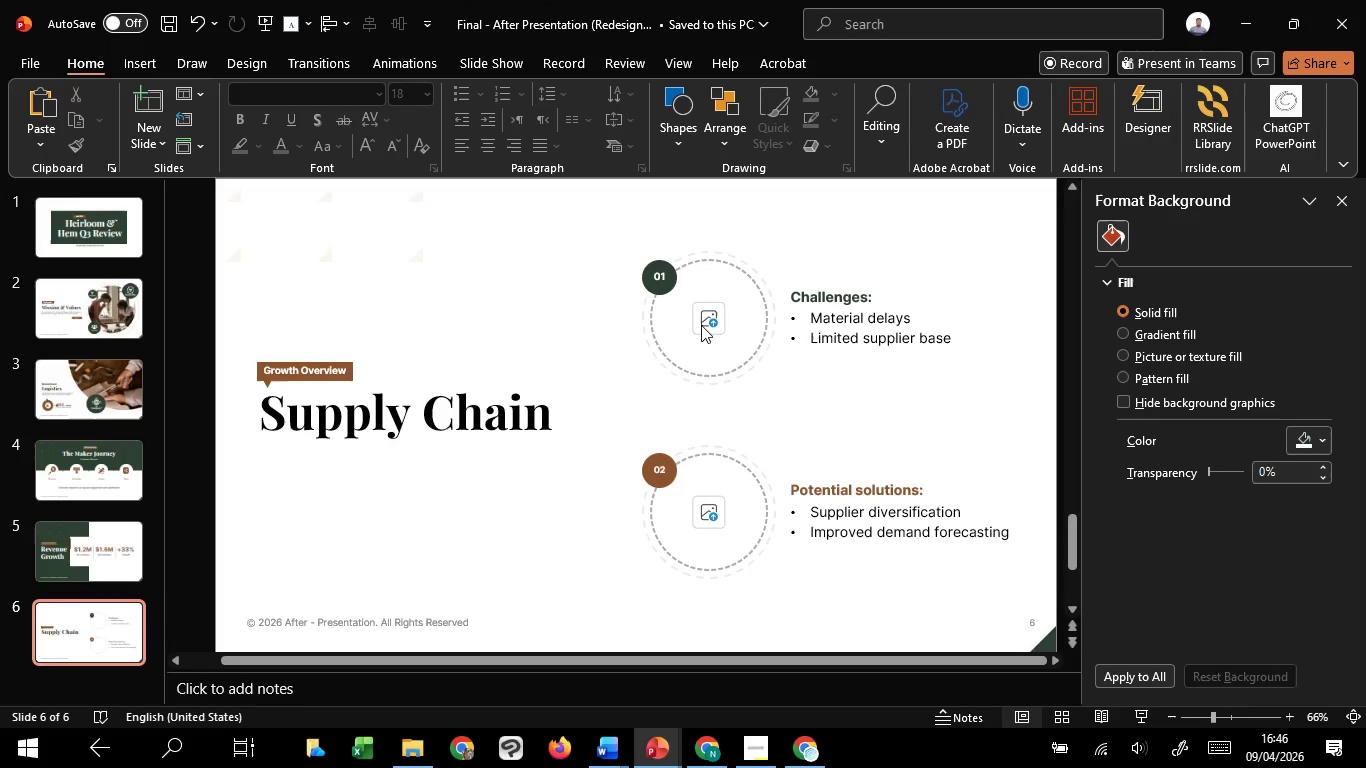 
left_click([702, 325])
 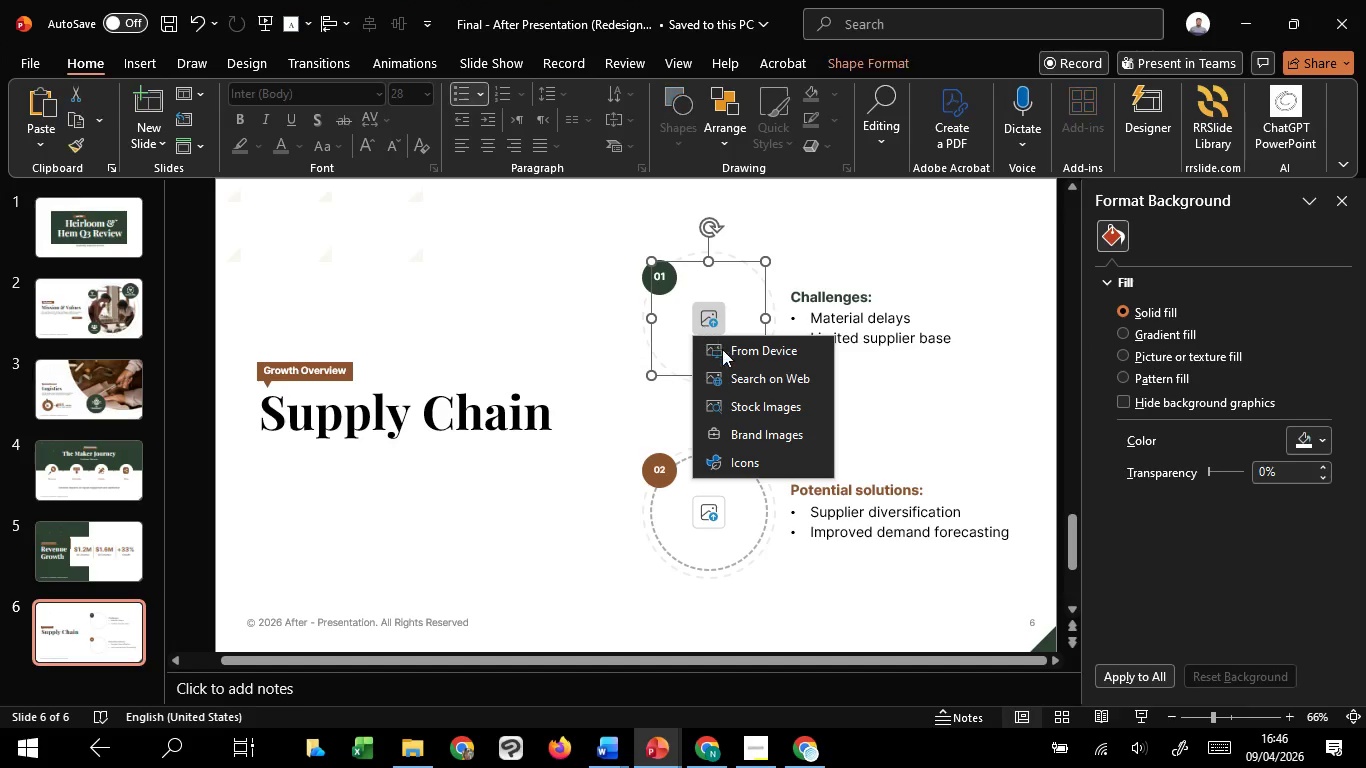 
left_click([725, 352])
 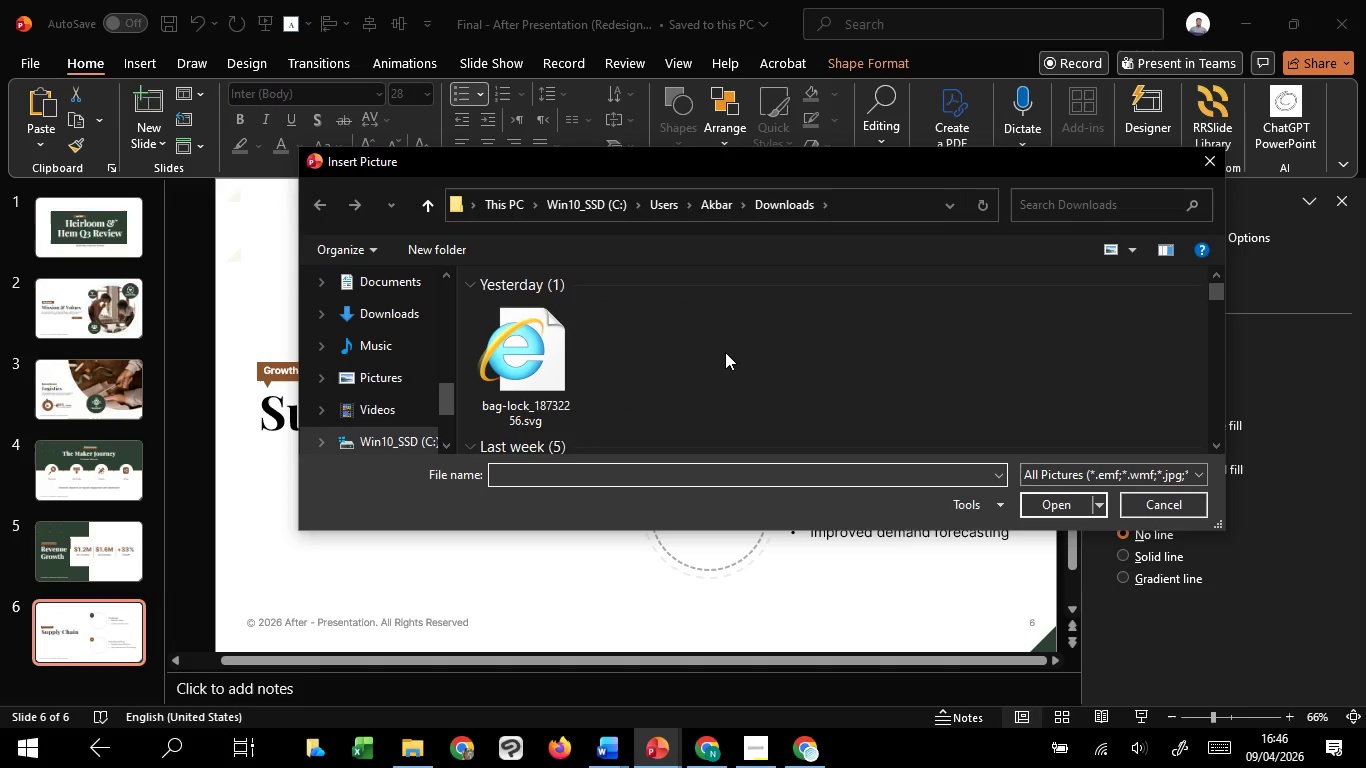 
wait(12.8)
 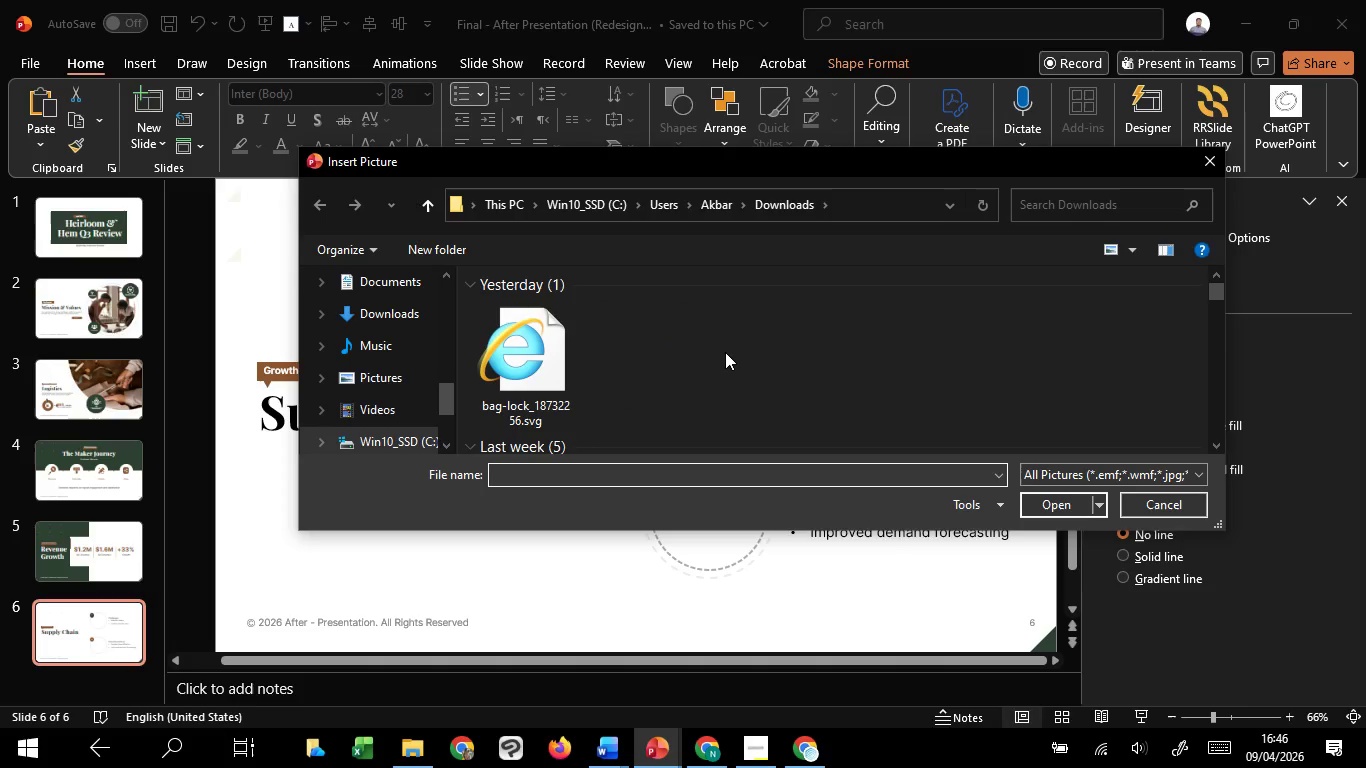 
left_click([500, 368])
 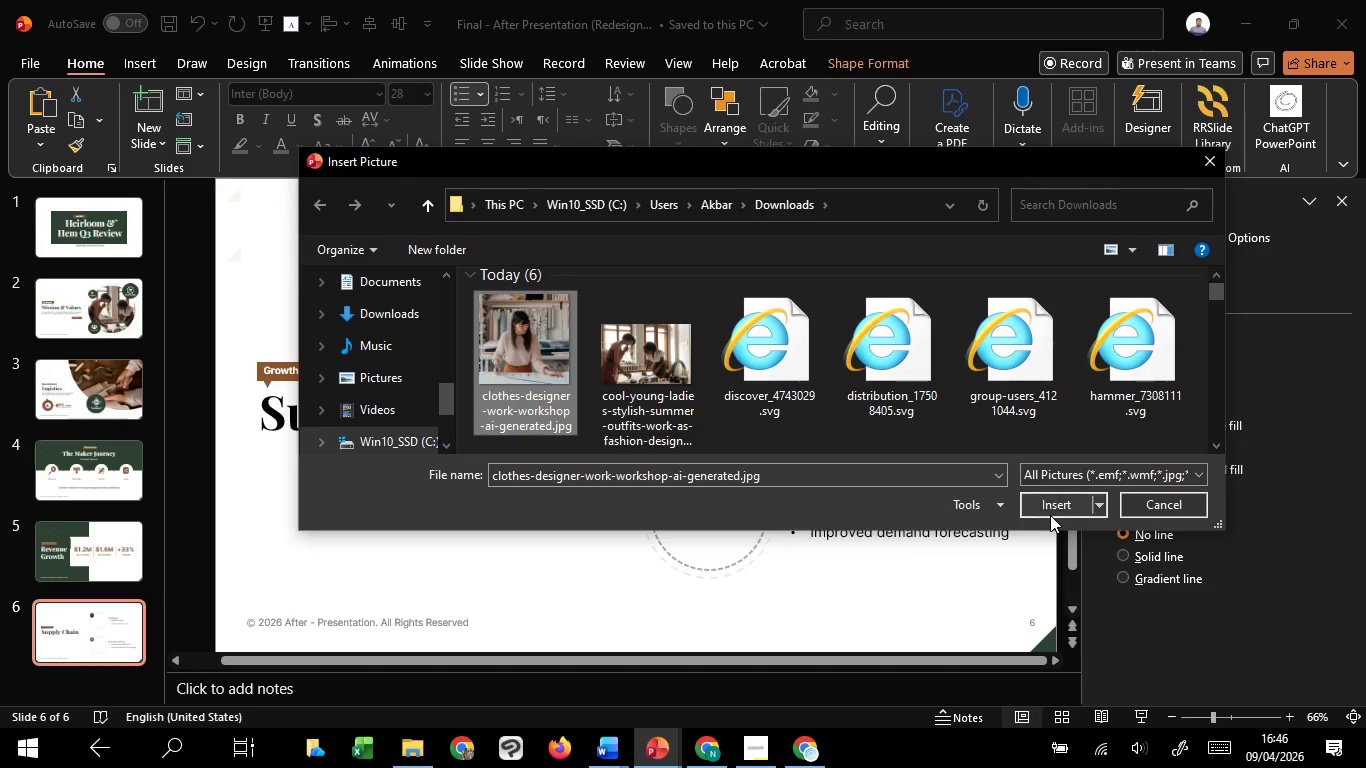 
left_click([1050, 515])
 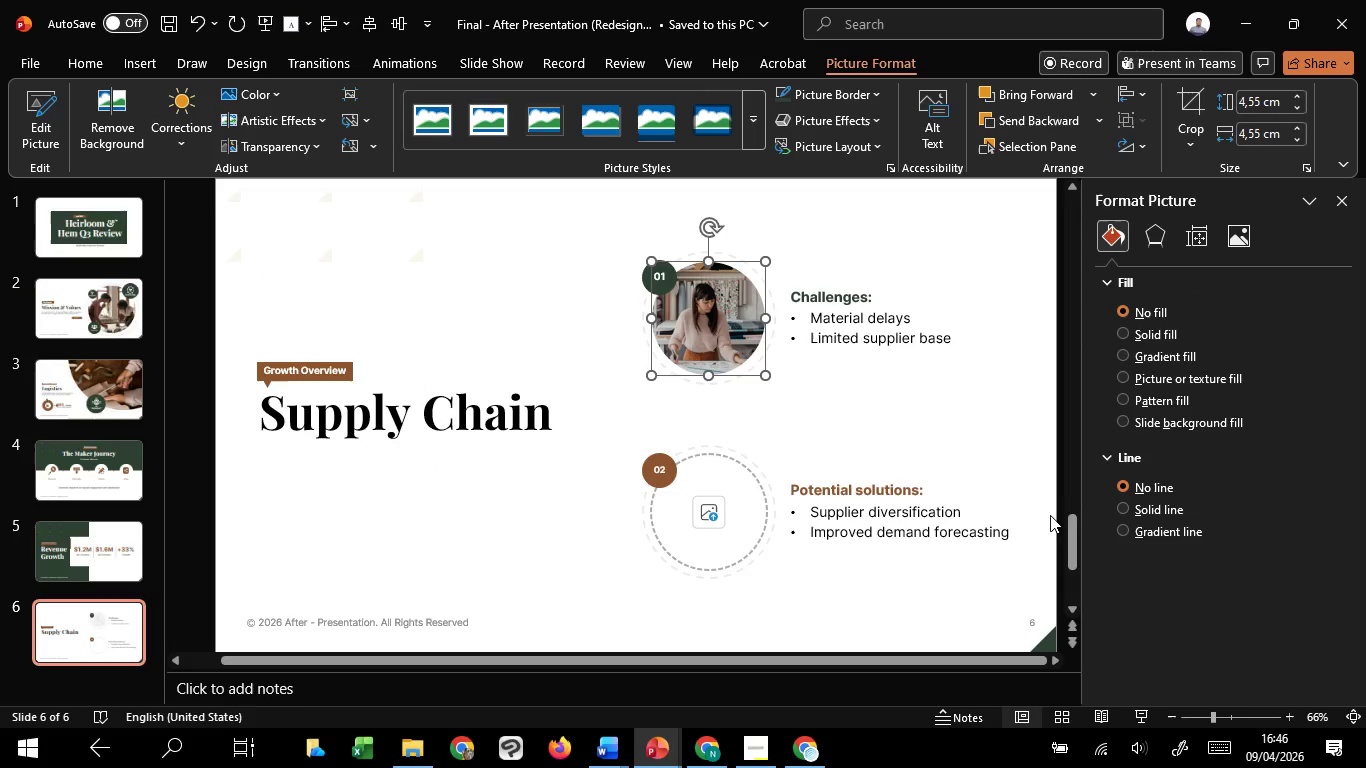 
left_click([704, 513])
 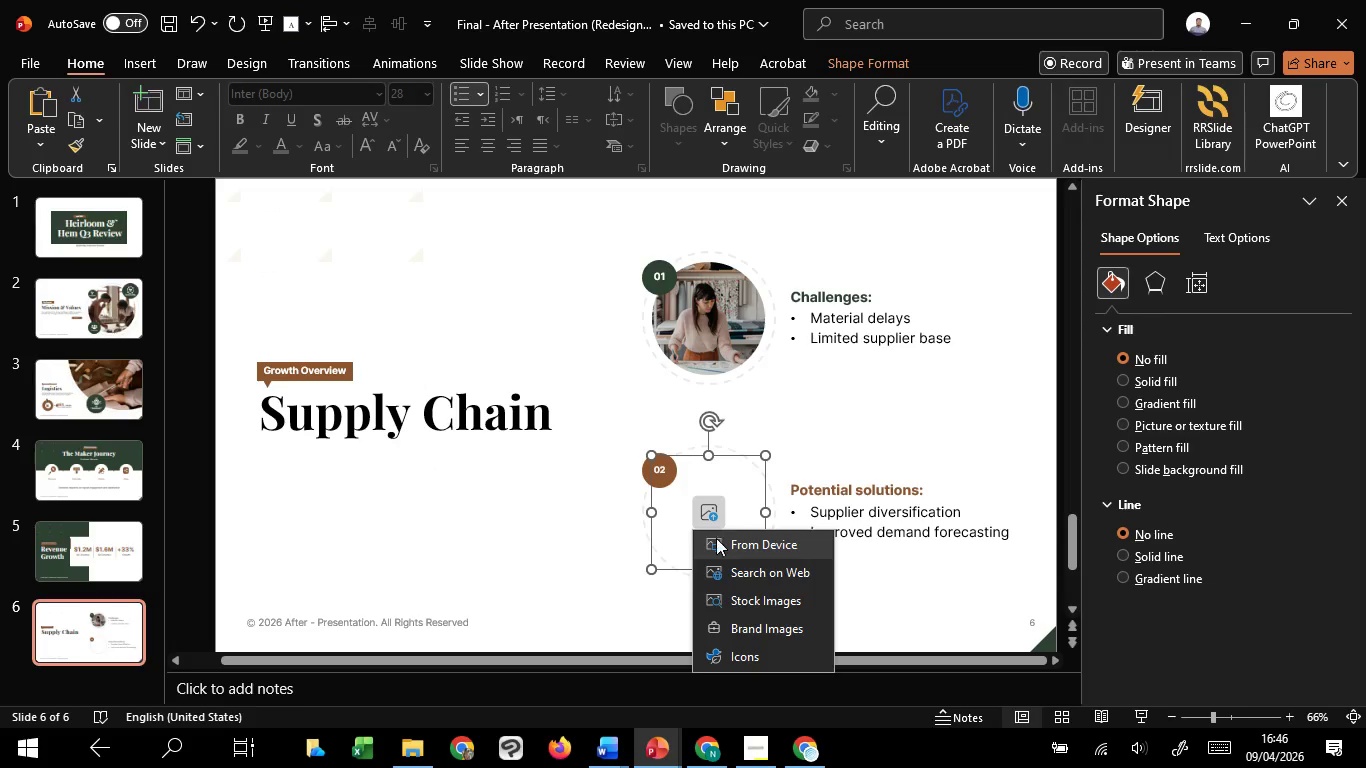 
left_click([717, 539])
 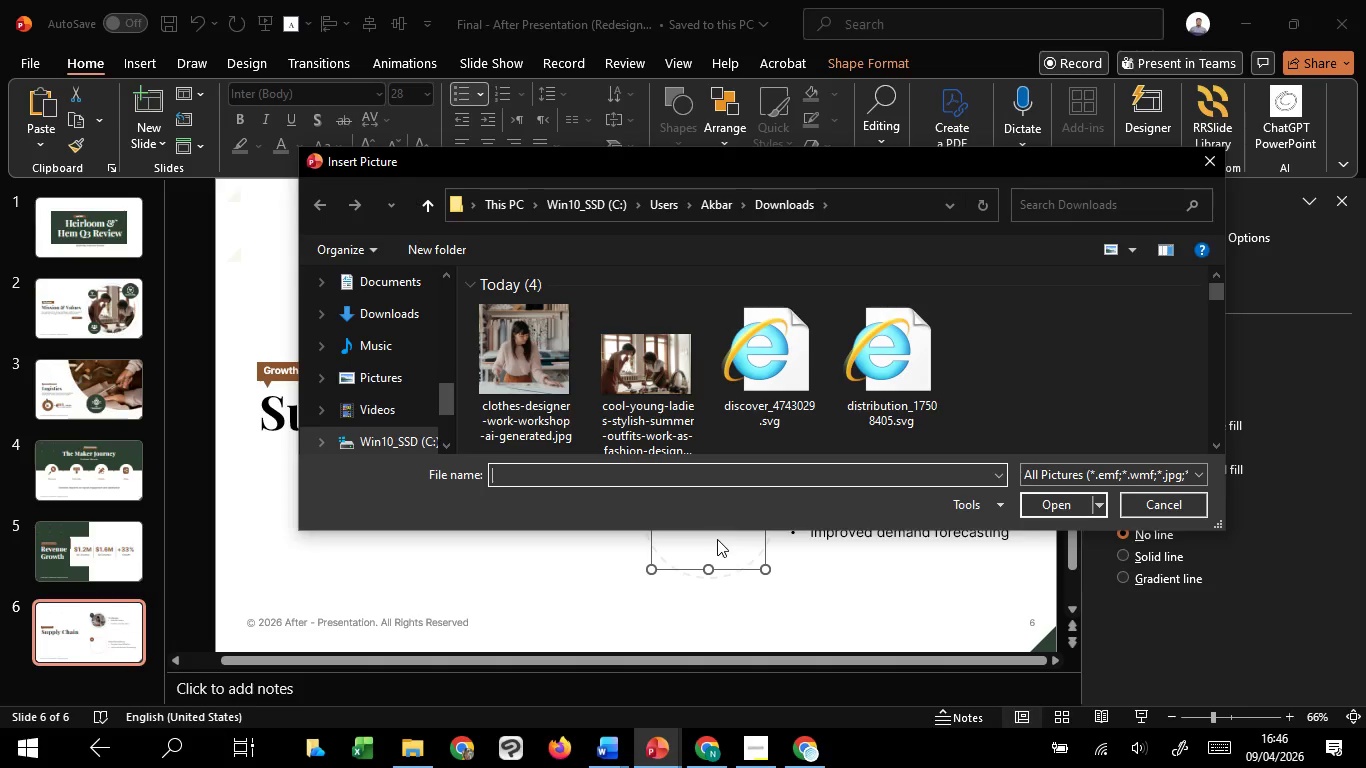 
wait(15.67)
 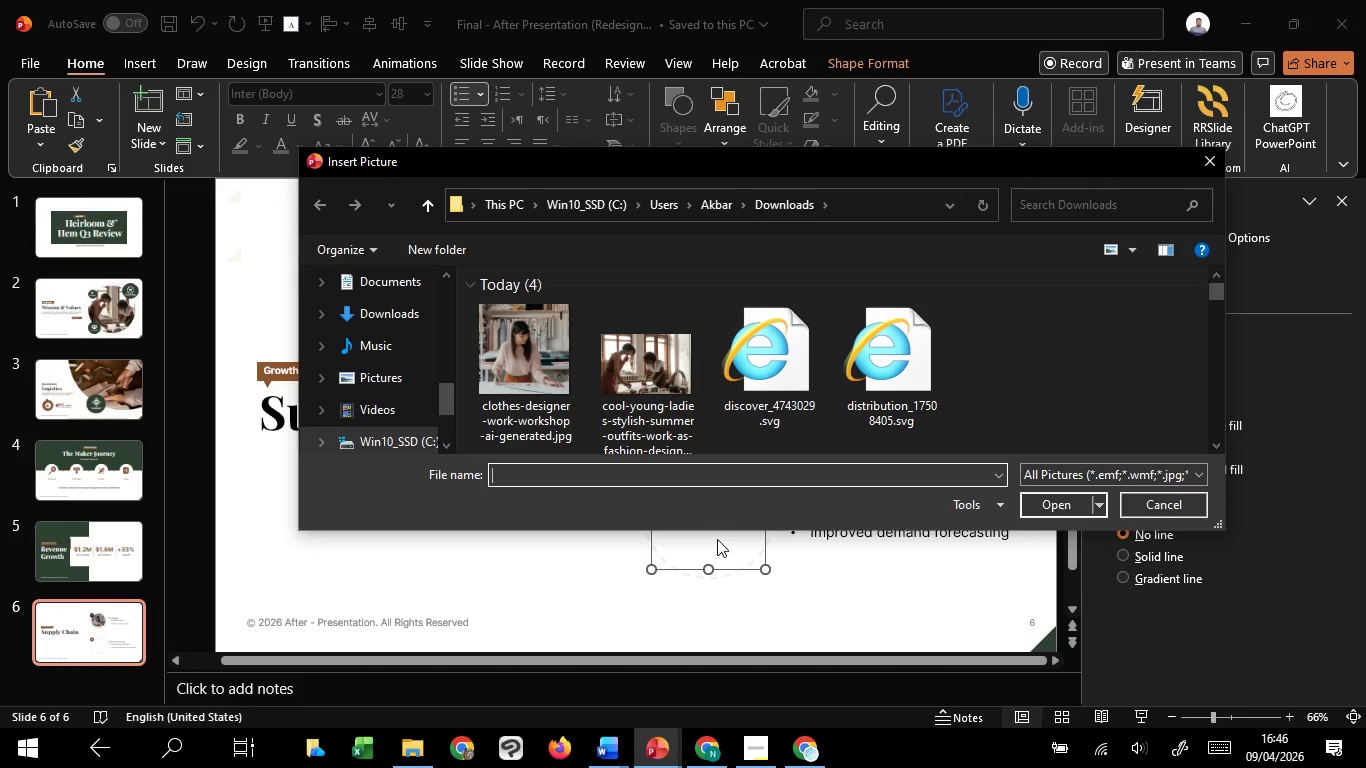 
scroll: coordinate [760, 412], scroll_direction: down, amount: 4.0
 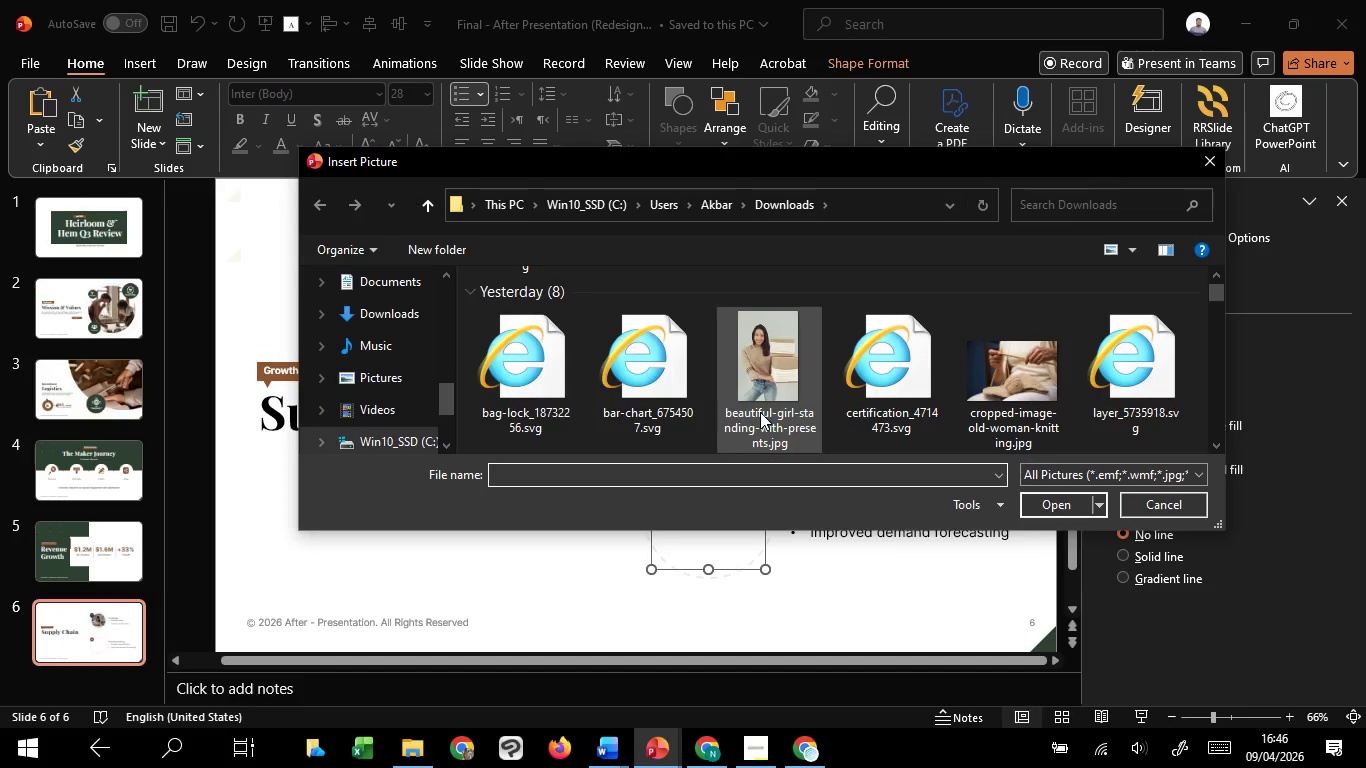 
scroll: coordinate [760, 412], scroll_direction: up, amount: 5.0
 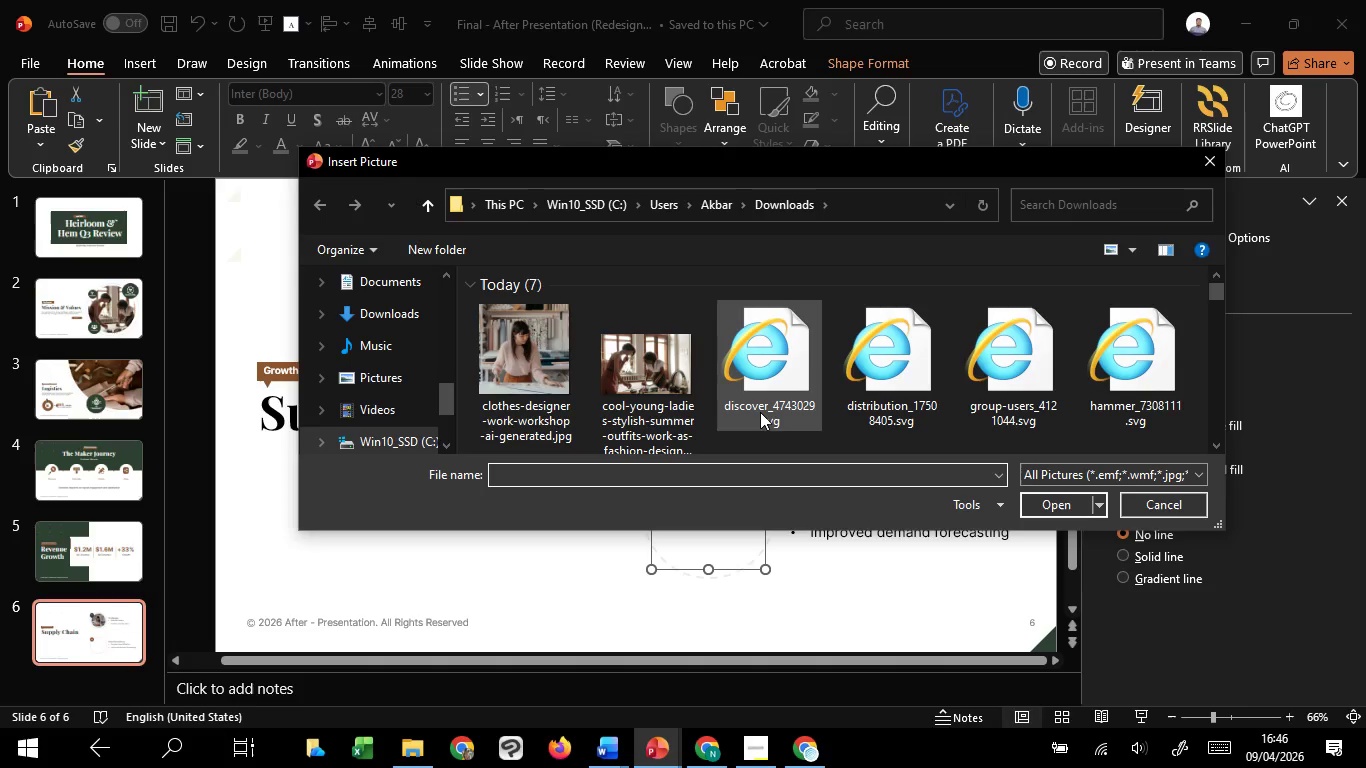 
scroll: coordinate [760, 412], scroll_direction: down, amount: 3.0
 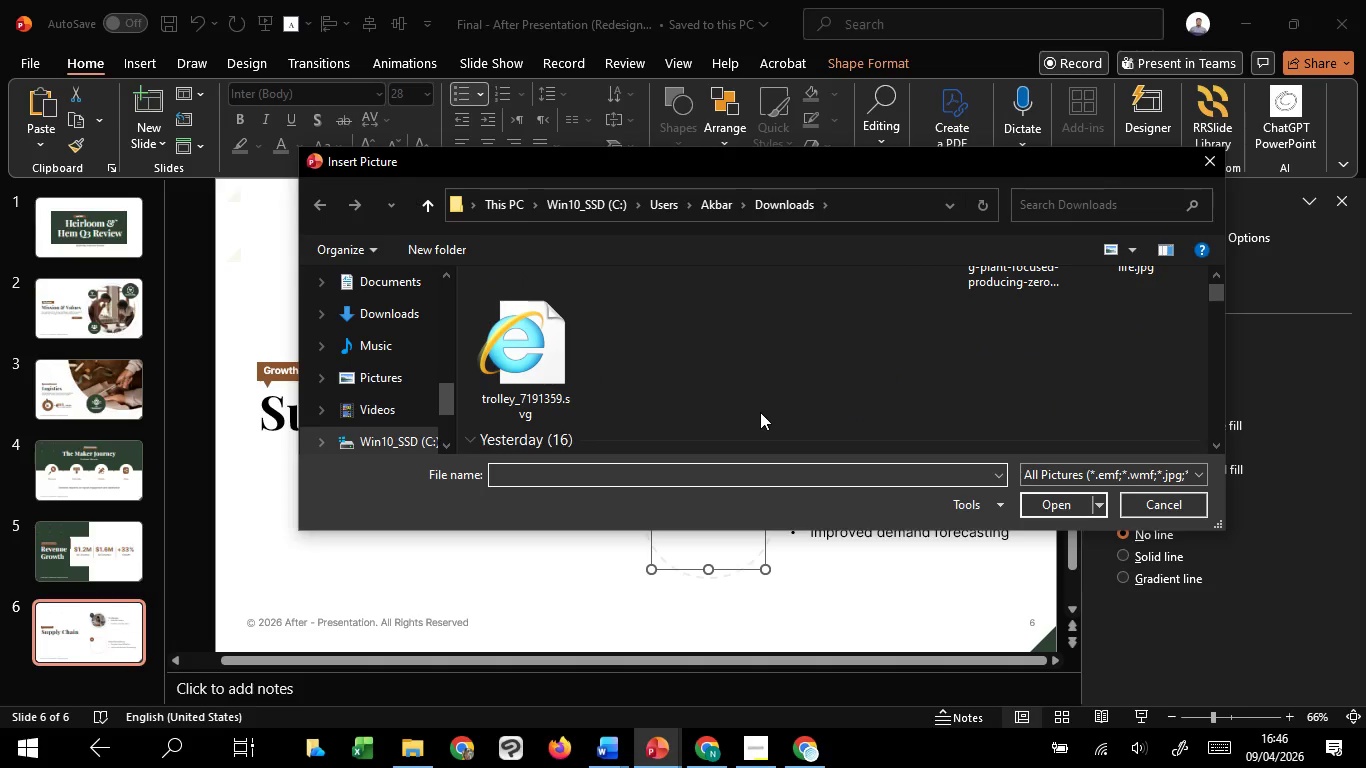 
scroll: coordinate [760, 412], scroll_direction: up, amount: 3.0
 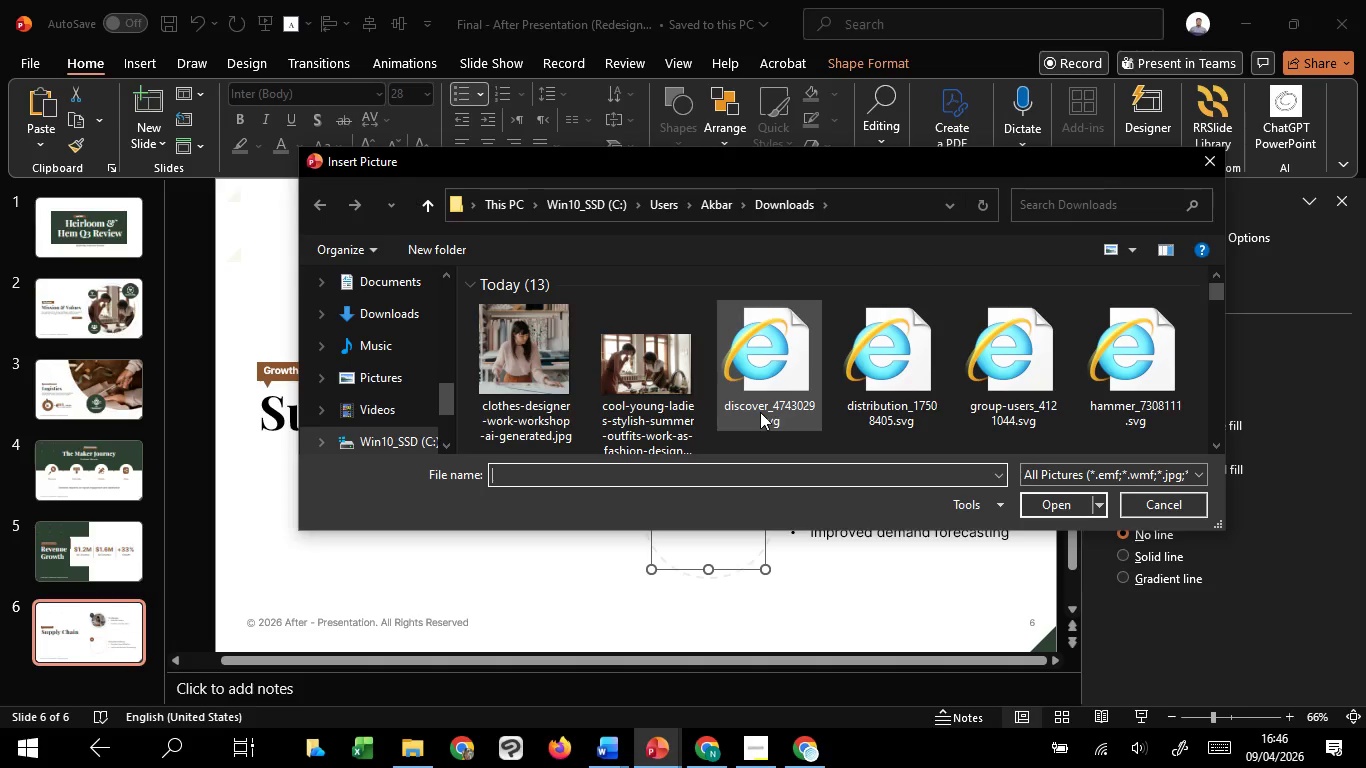 
scroll: coordinate [760, 412], scroll_direction: down, amount: 1.0
 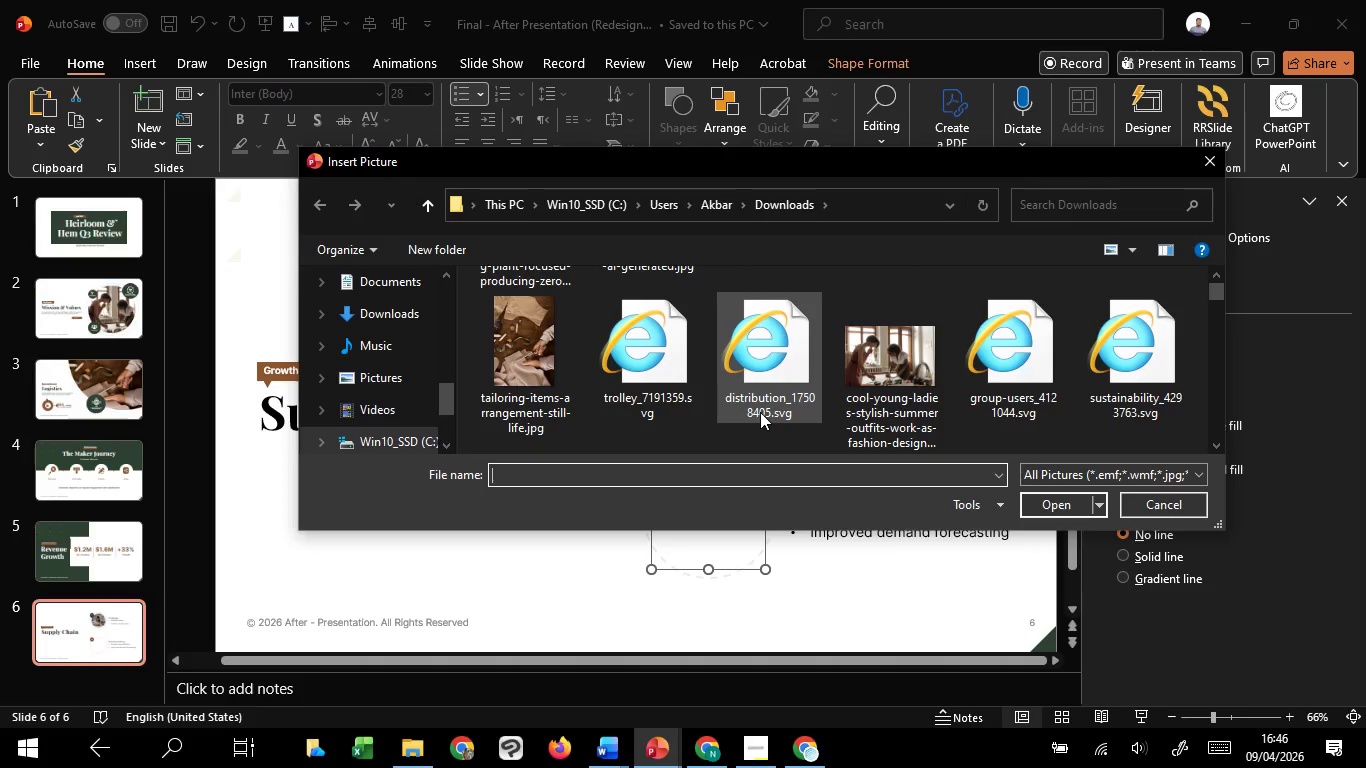 
scroll: coordinate [760, 412], scroll_direction: up, amount: 2.0
 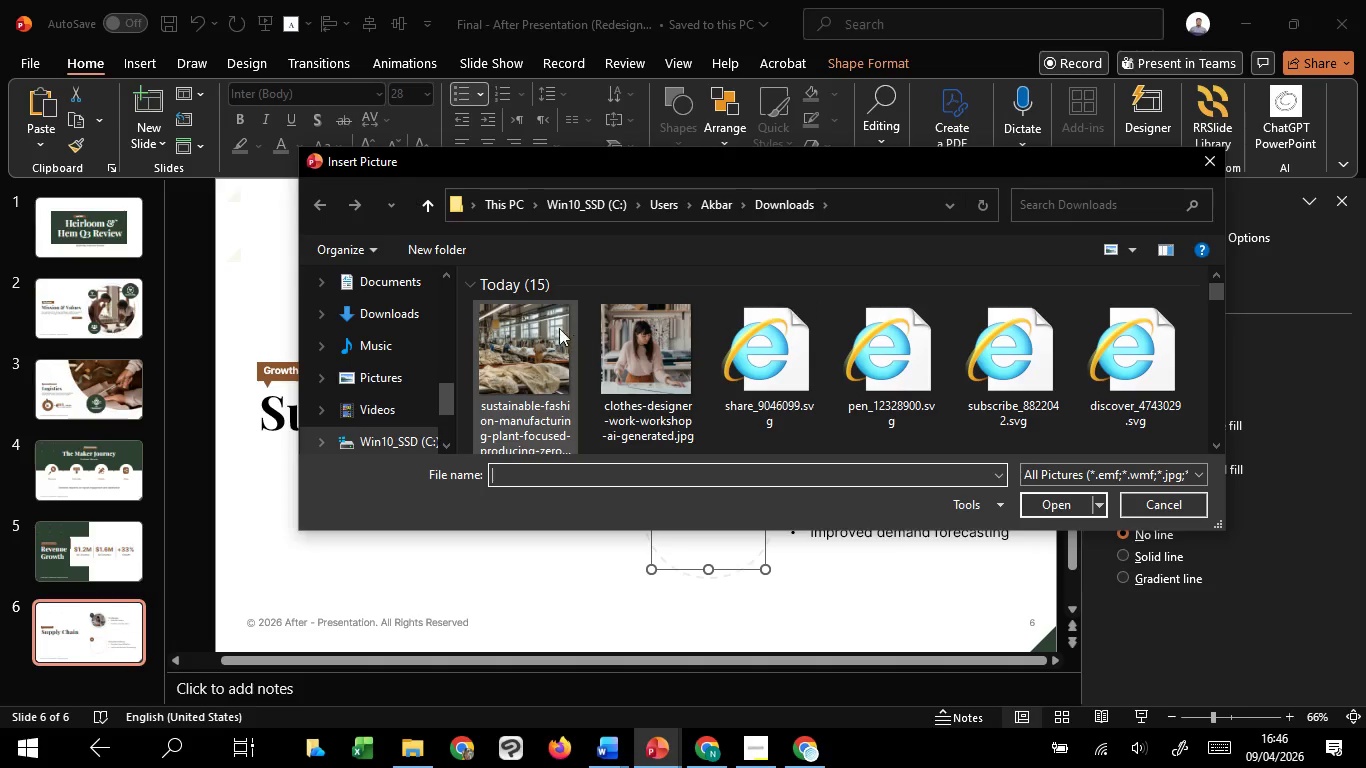 
left_click([551, 325])
 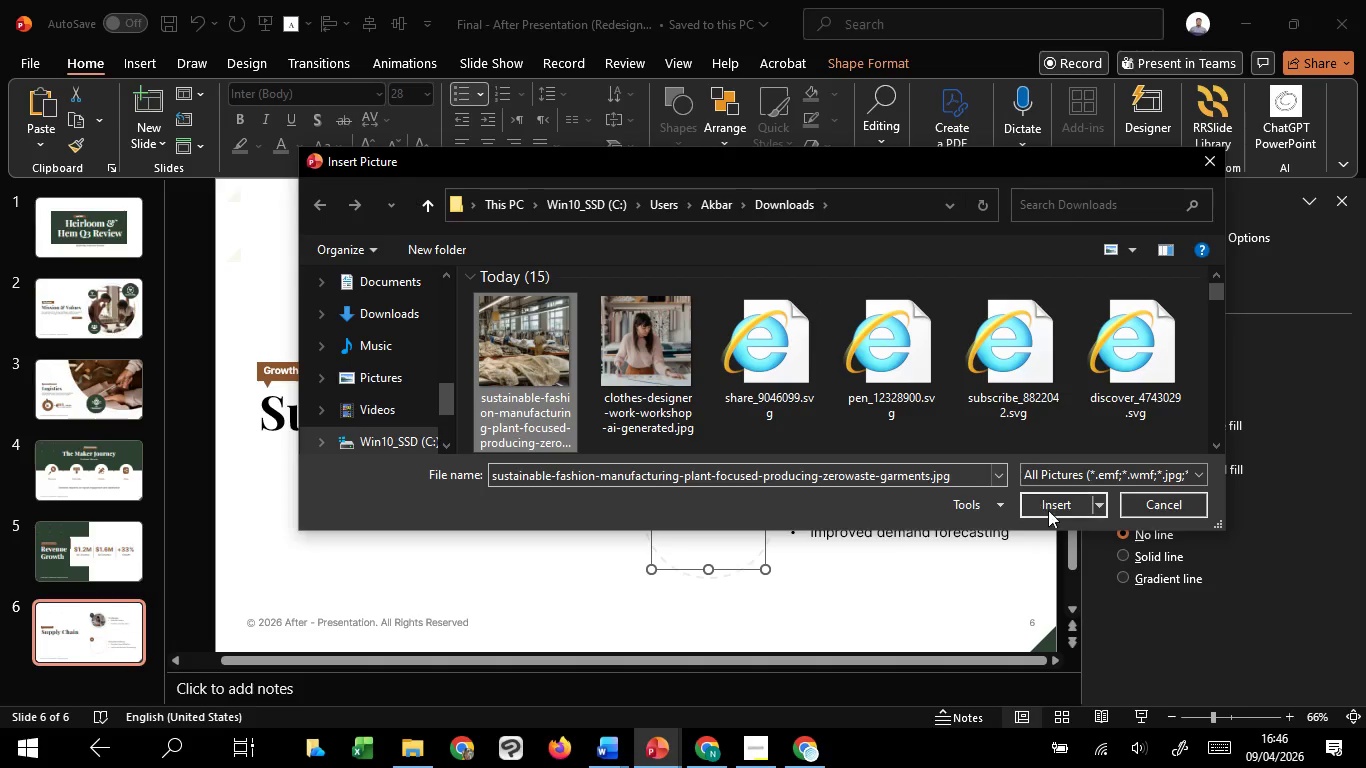 
left_click([1051, 512])
 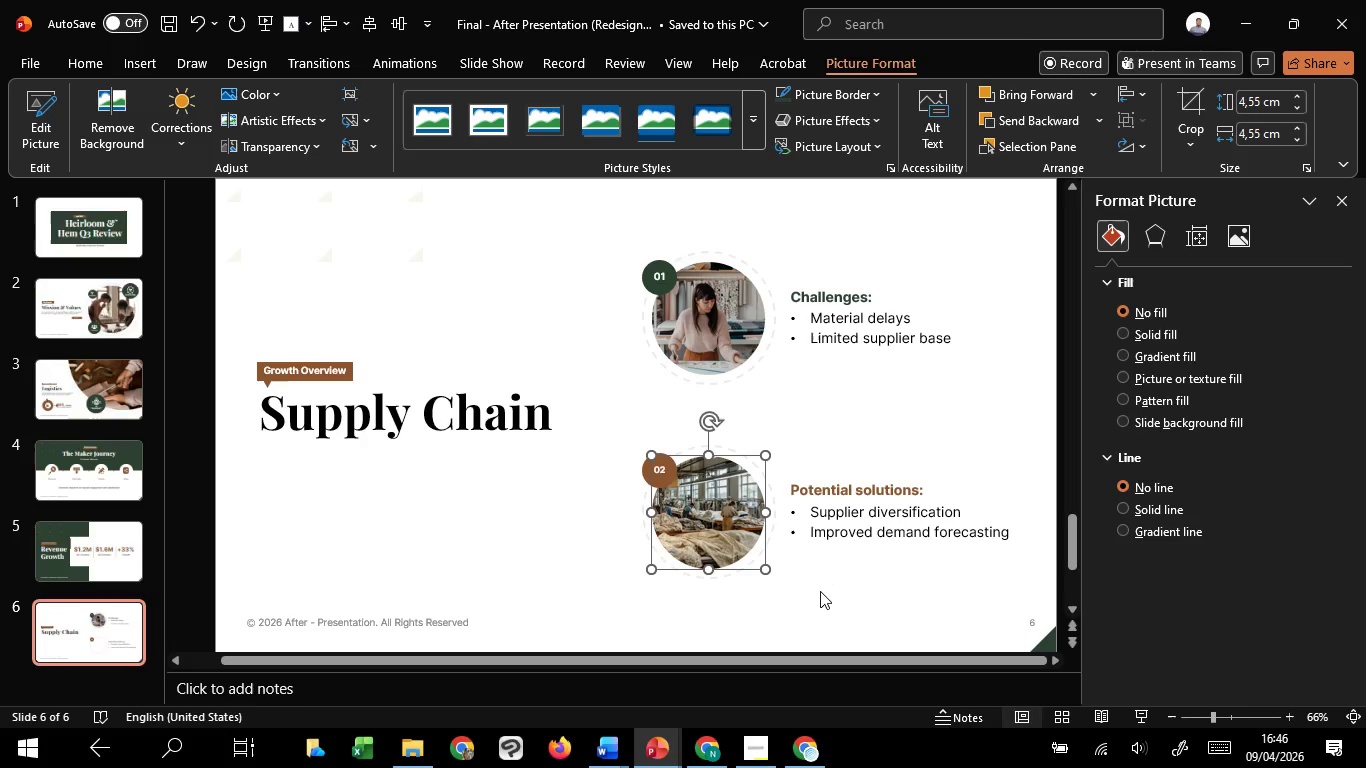 
left_click([822, 604])
 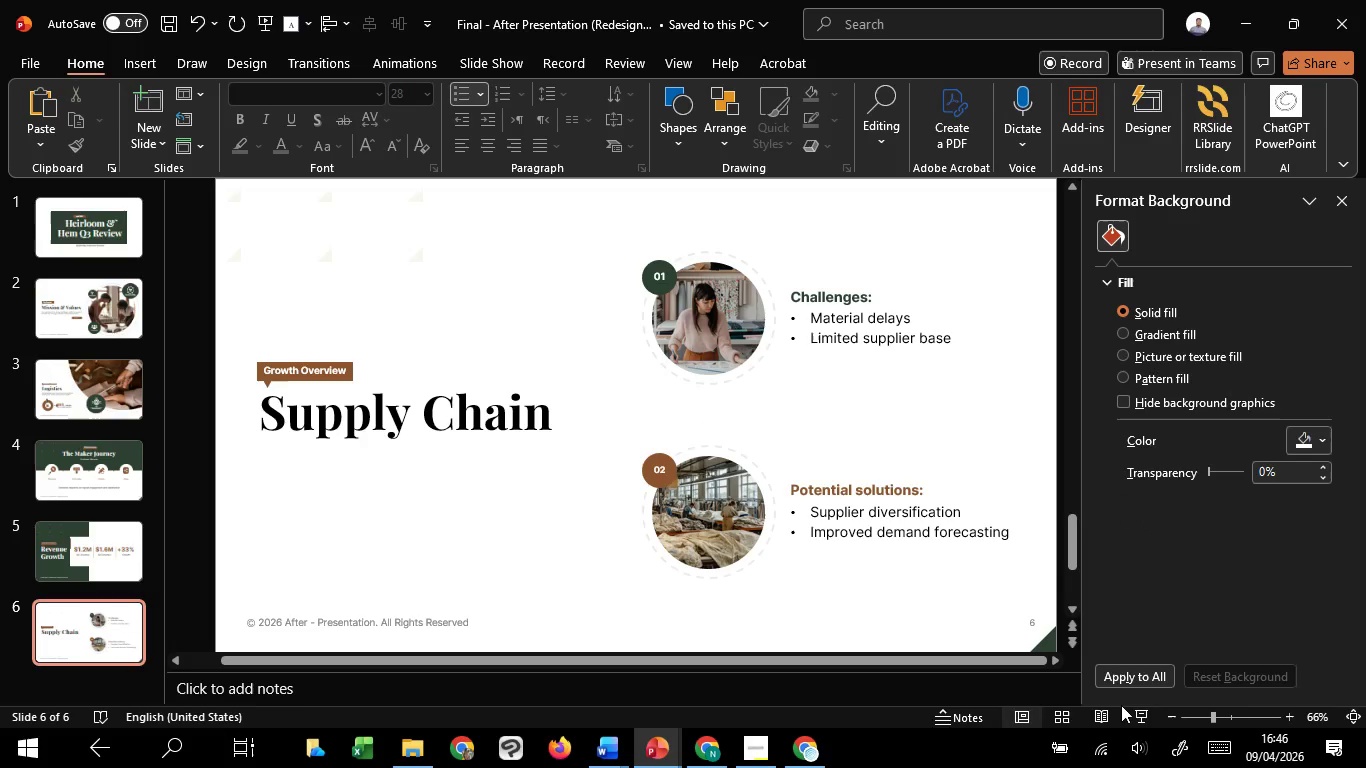 
left_click([1133, 708])
 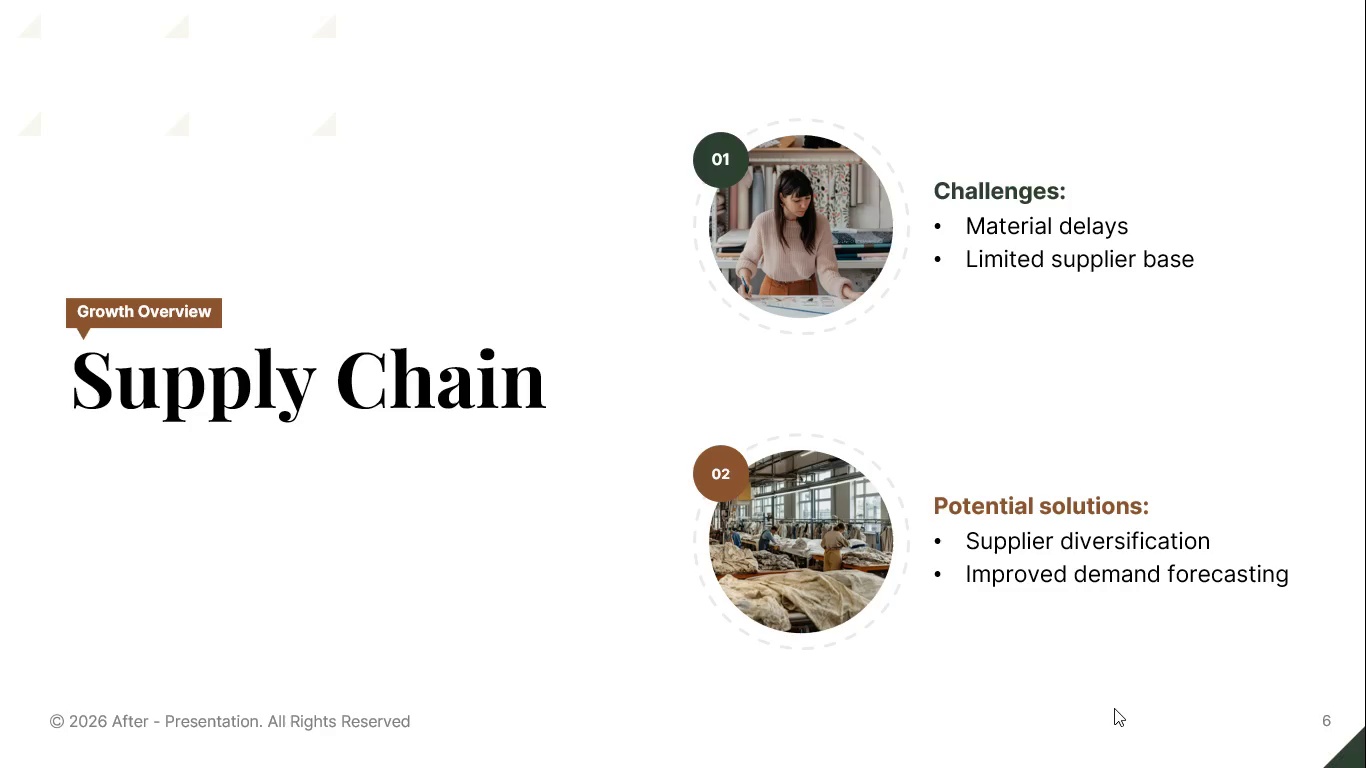 
wait(5.51)
 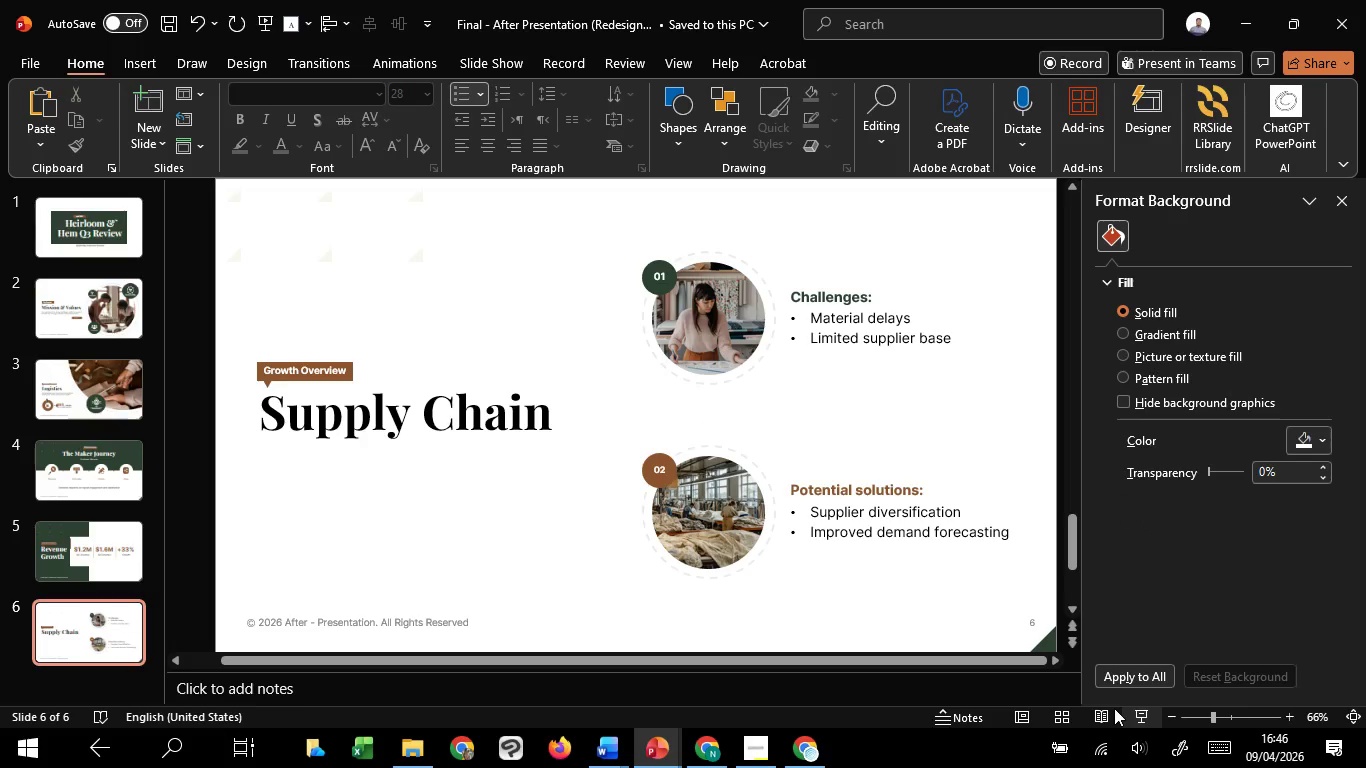 
key(Escape)
 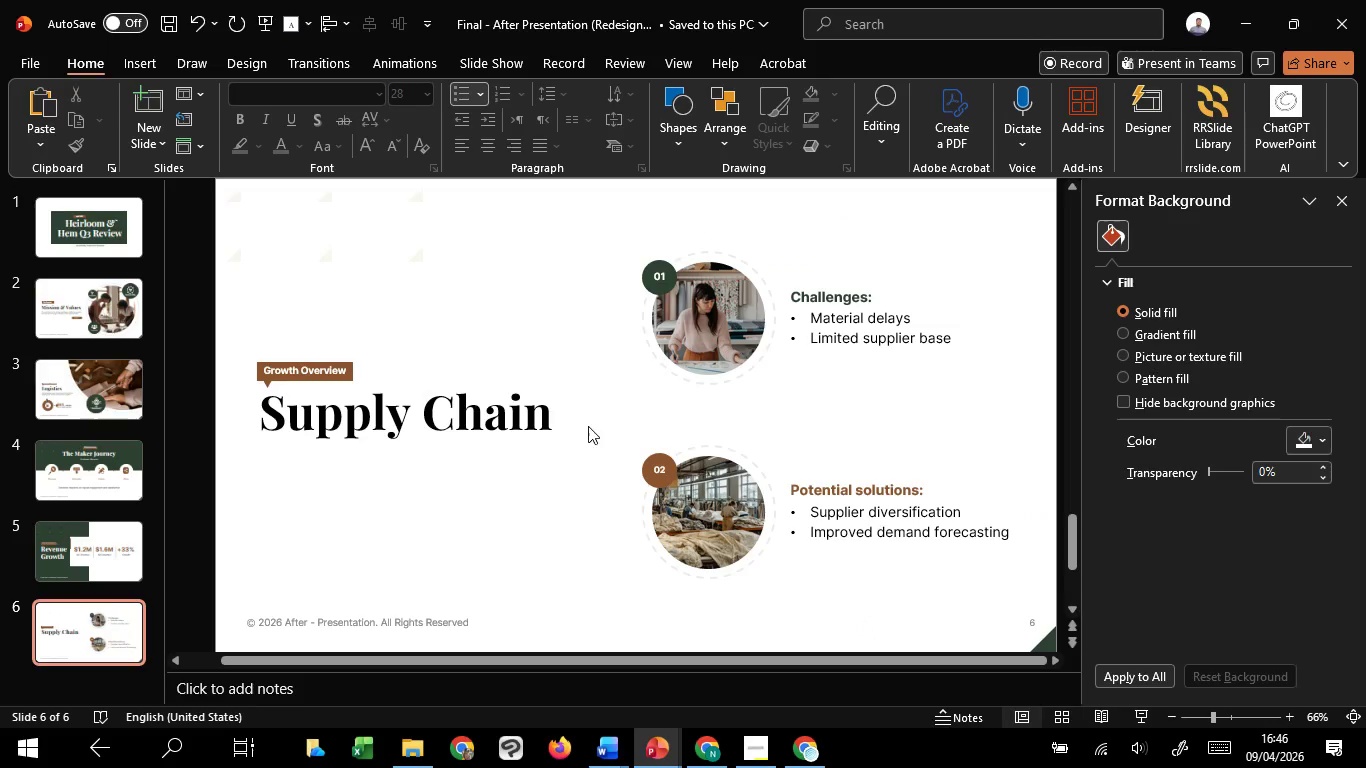 
left_click_drag(start_coordinate=[592, 425], to_coordinate=[824, 609])
 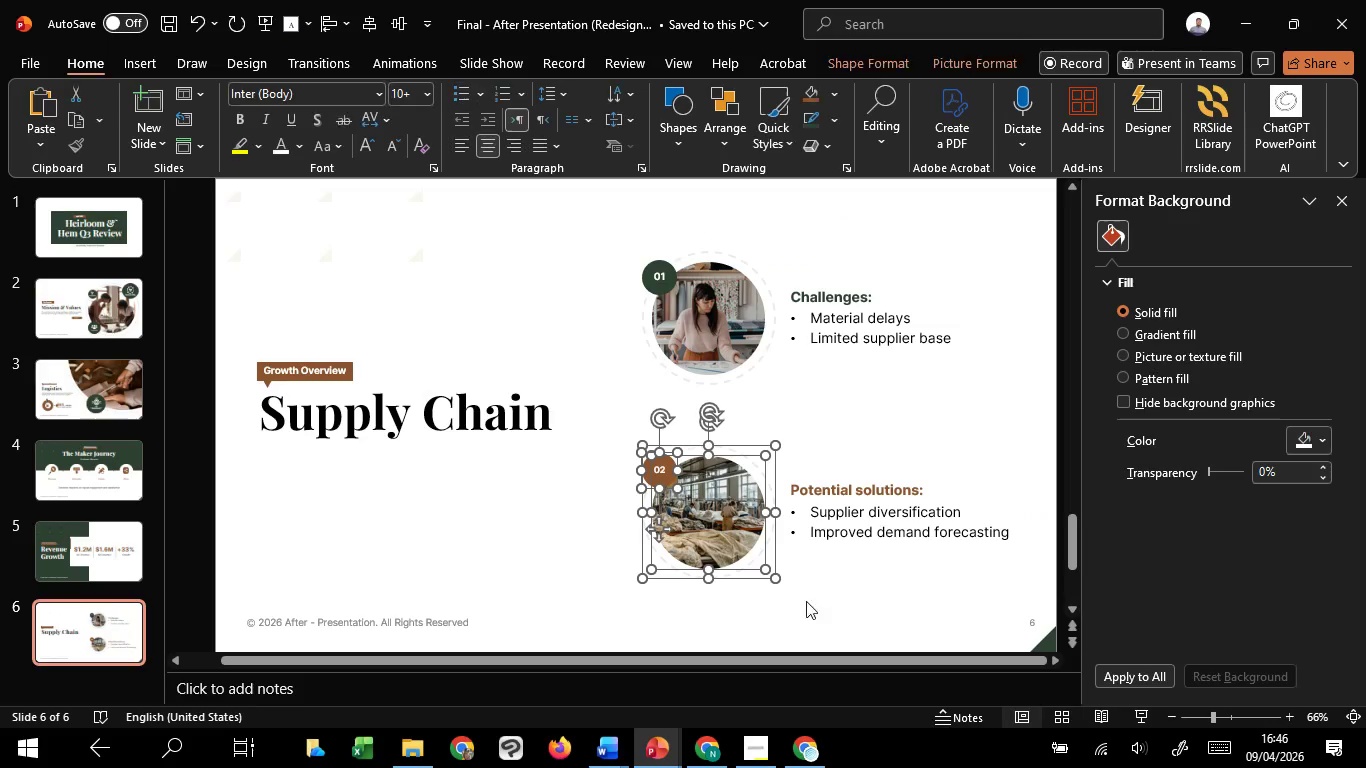 
hold_key(key=ControlLeft, duration=2.0)
 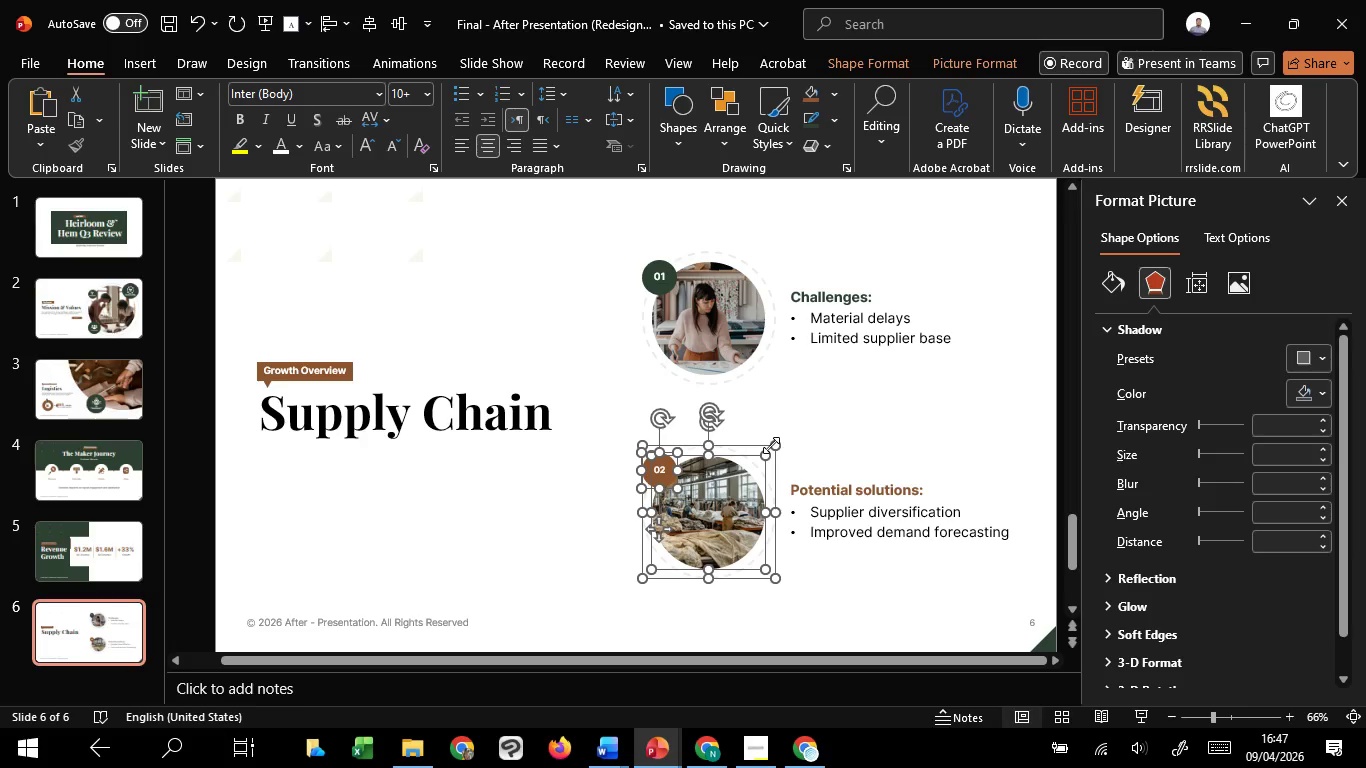 
hold_key(key=ShiftLeft, duration=1.05)
 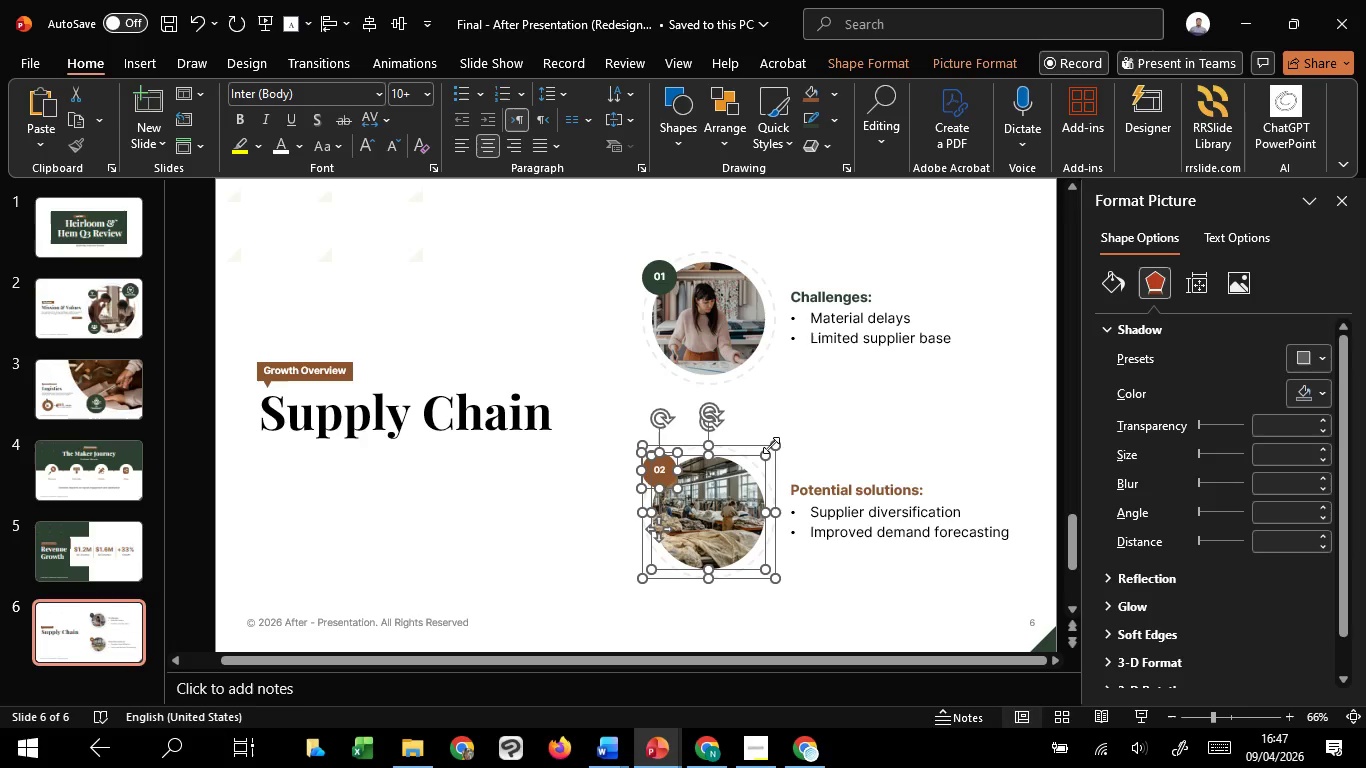 
key(Control+G)
 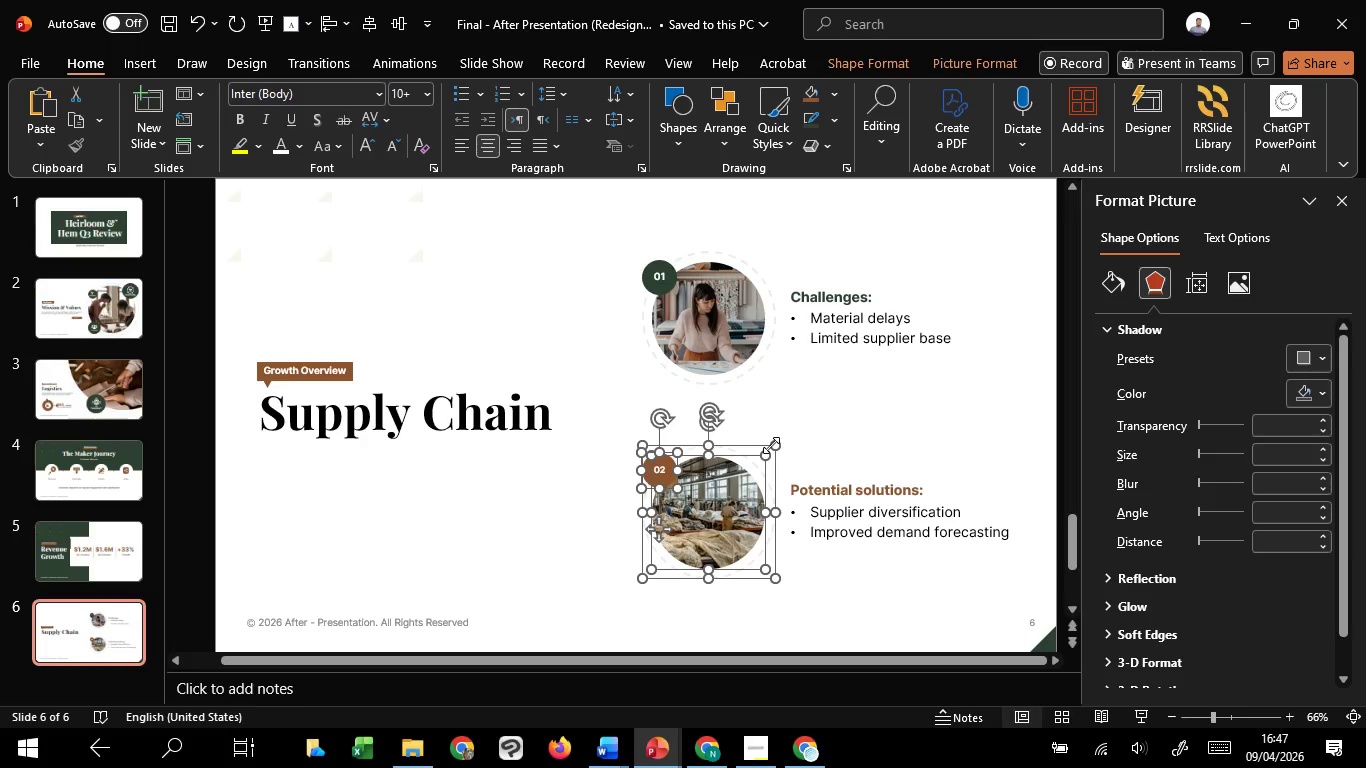 
left_click_drag(start_coordinate=[771, 445], to_coordinate=[796, 435])
 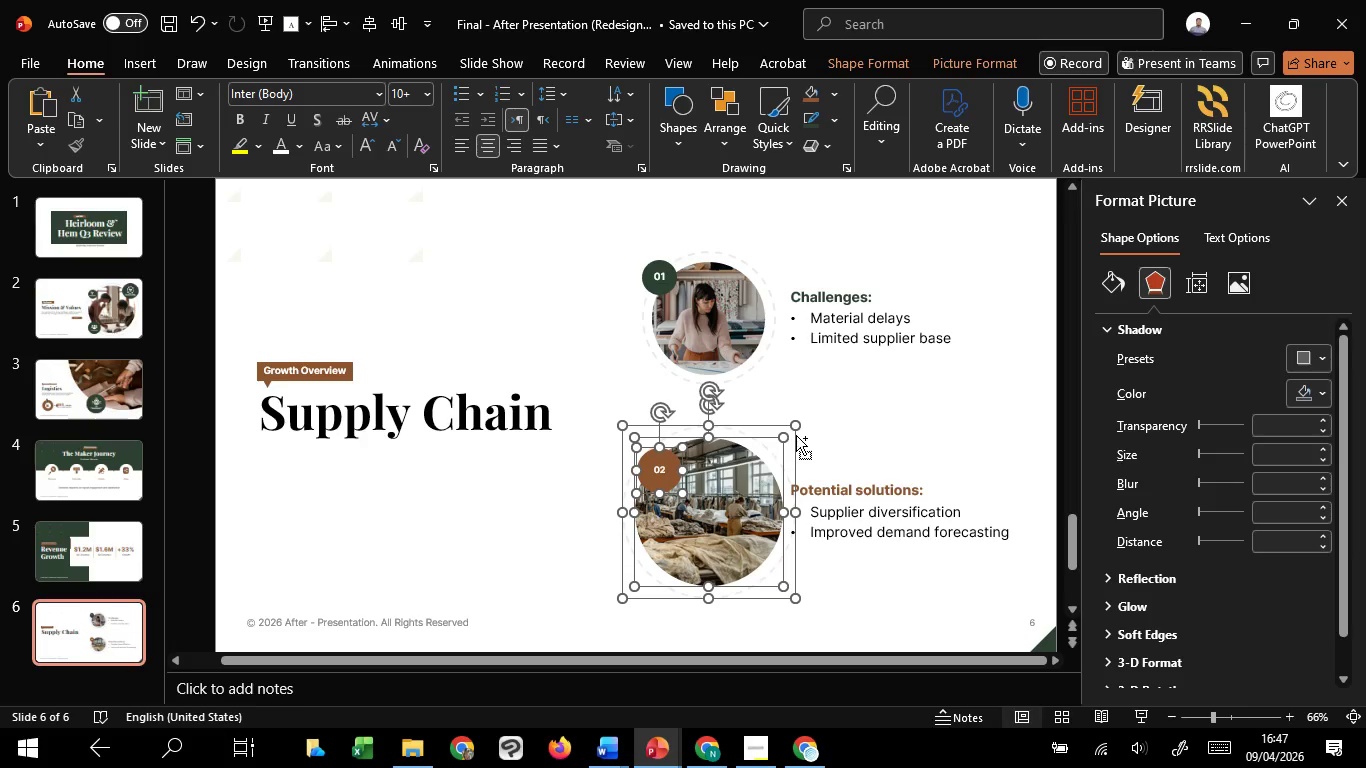 
hold_key(key=ShiftLeft, duration=1.51)
 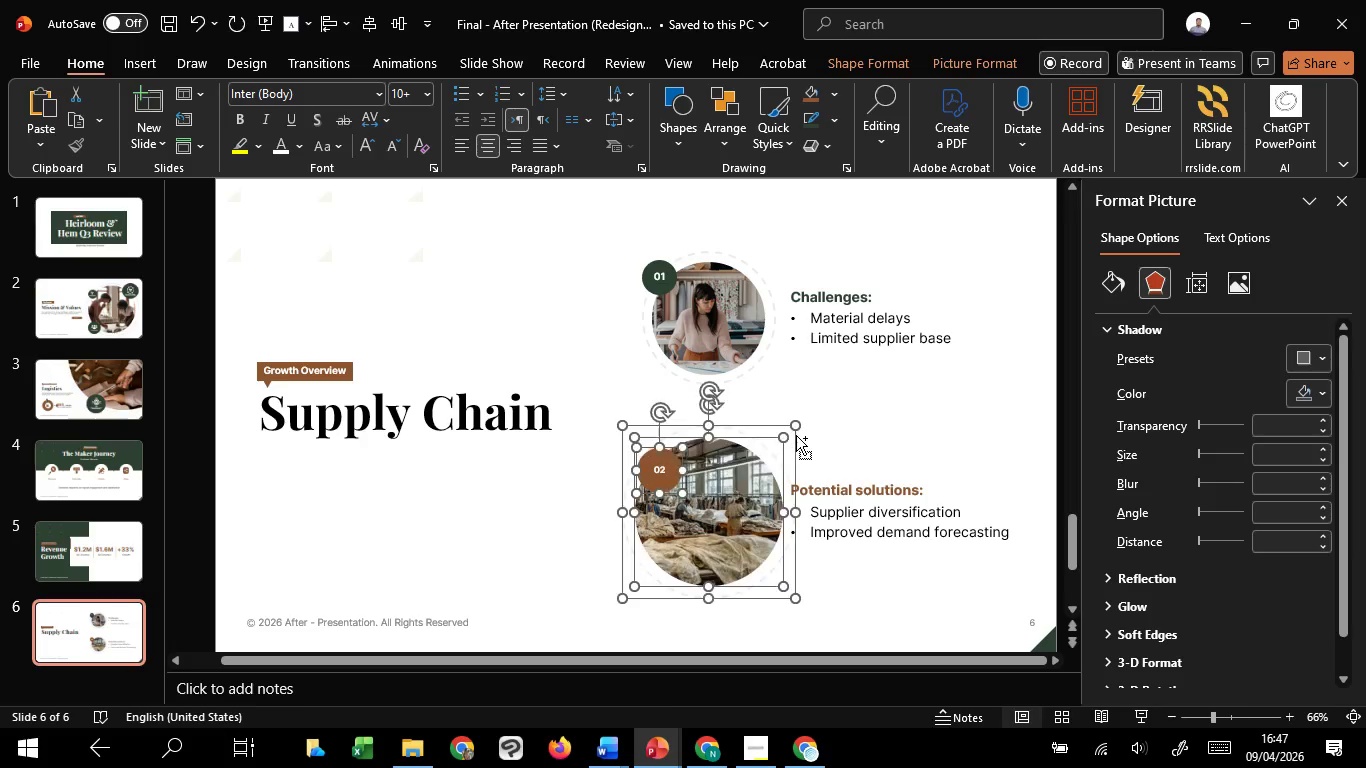 
hold_key(key=ShiftLeft, duration=1.5)
 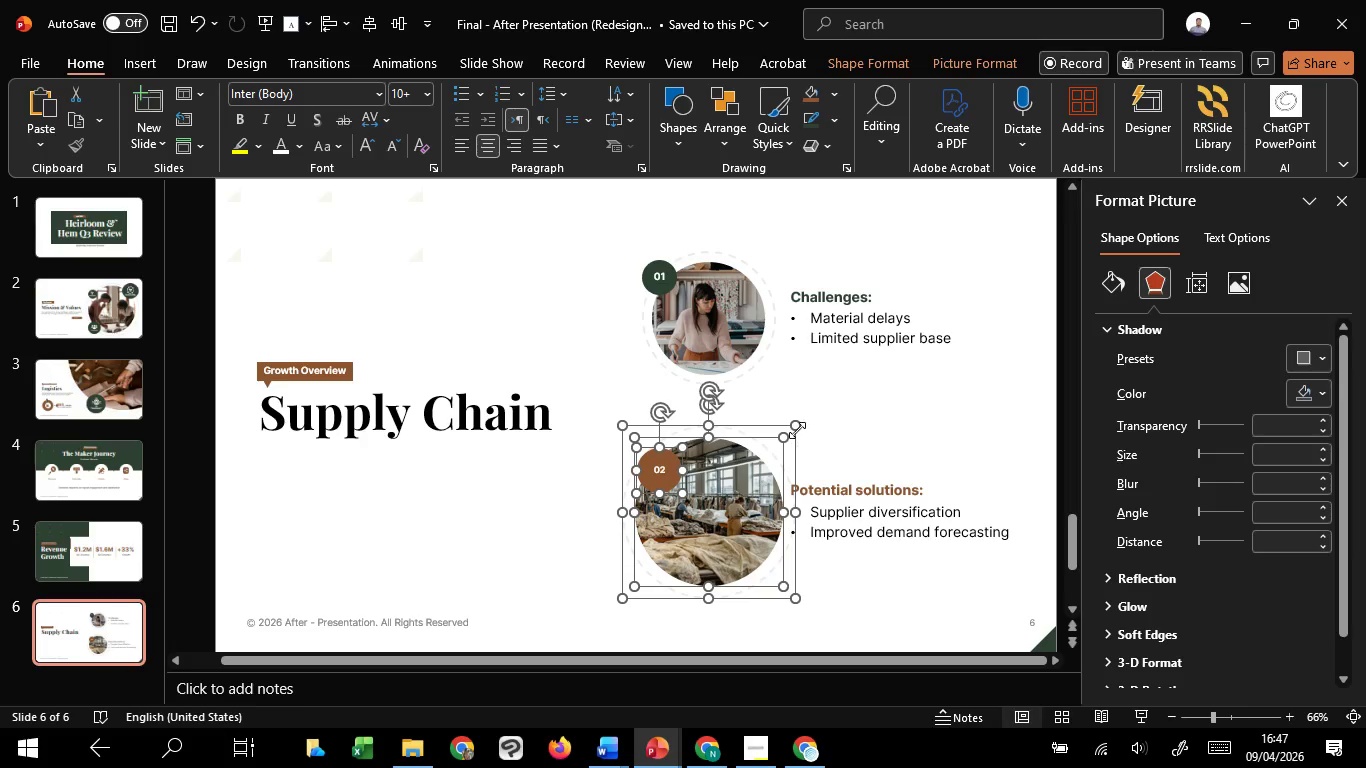 
hold_key(key=ShiftLeft, duration=1.52)
 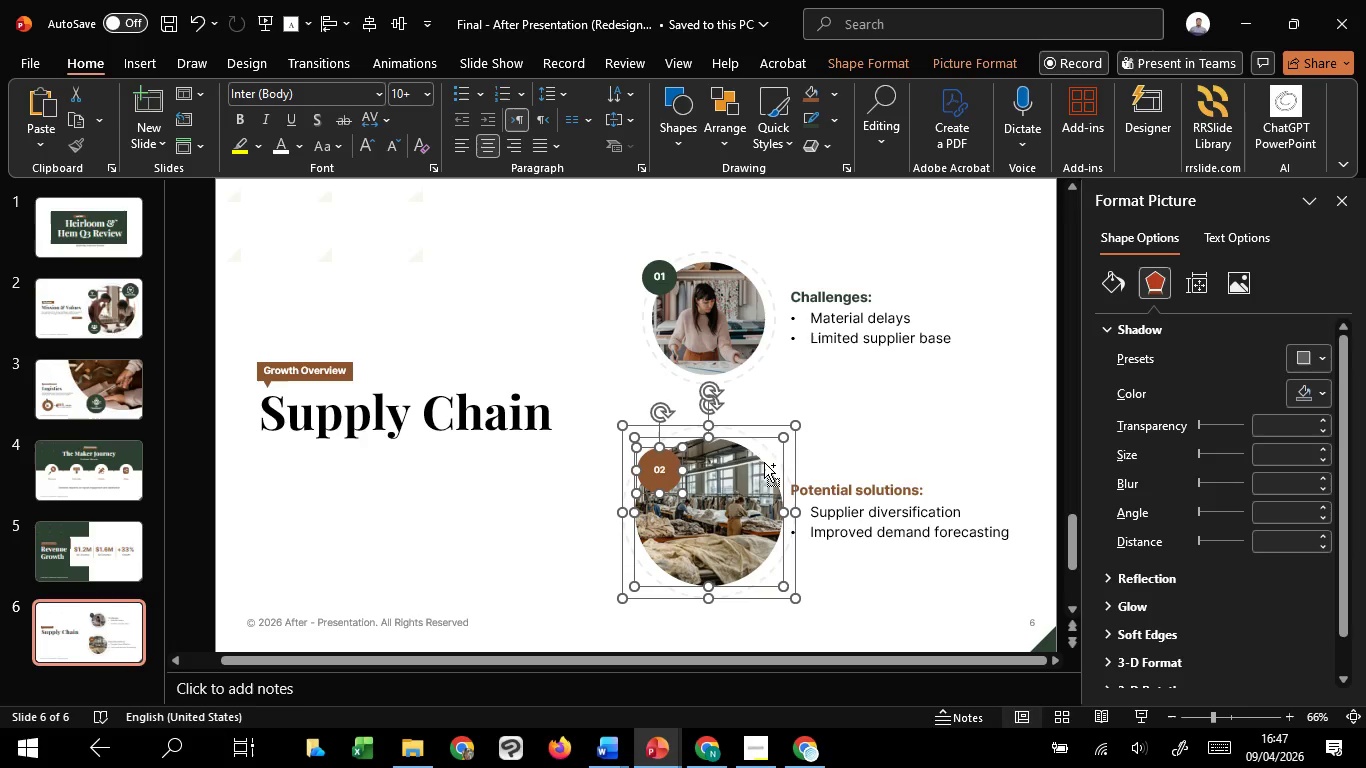 
key(Control+Shift+ShiftLeft)
 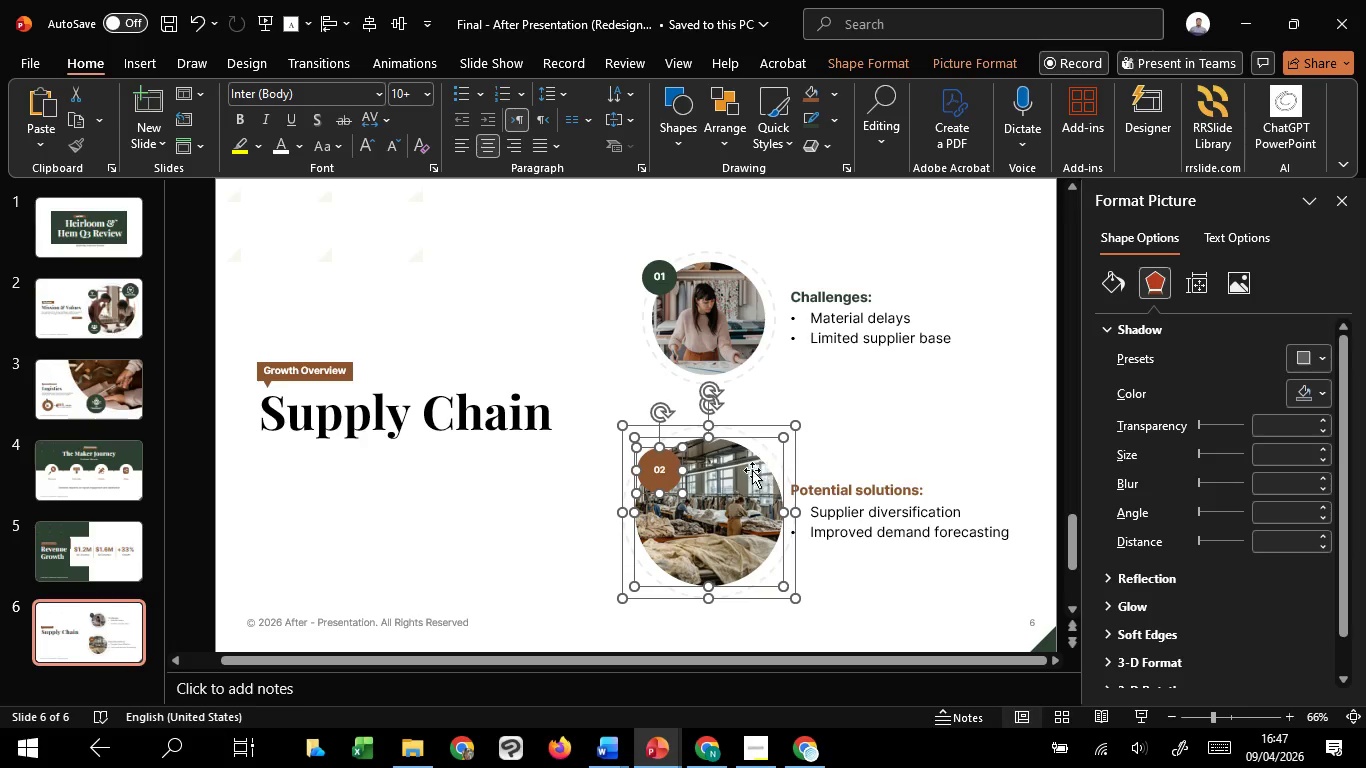 
key(Control+Shift+ShiftLeft)
 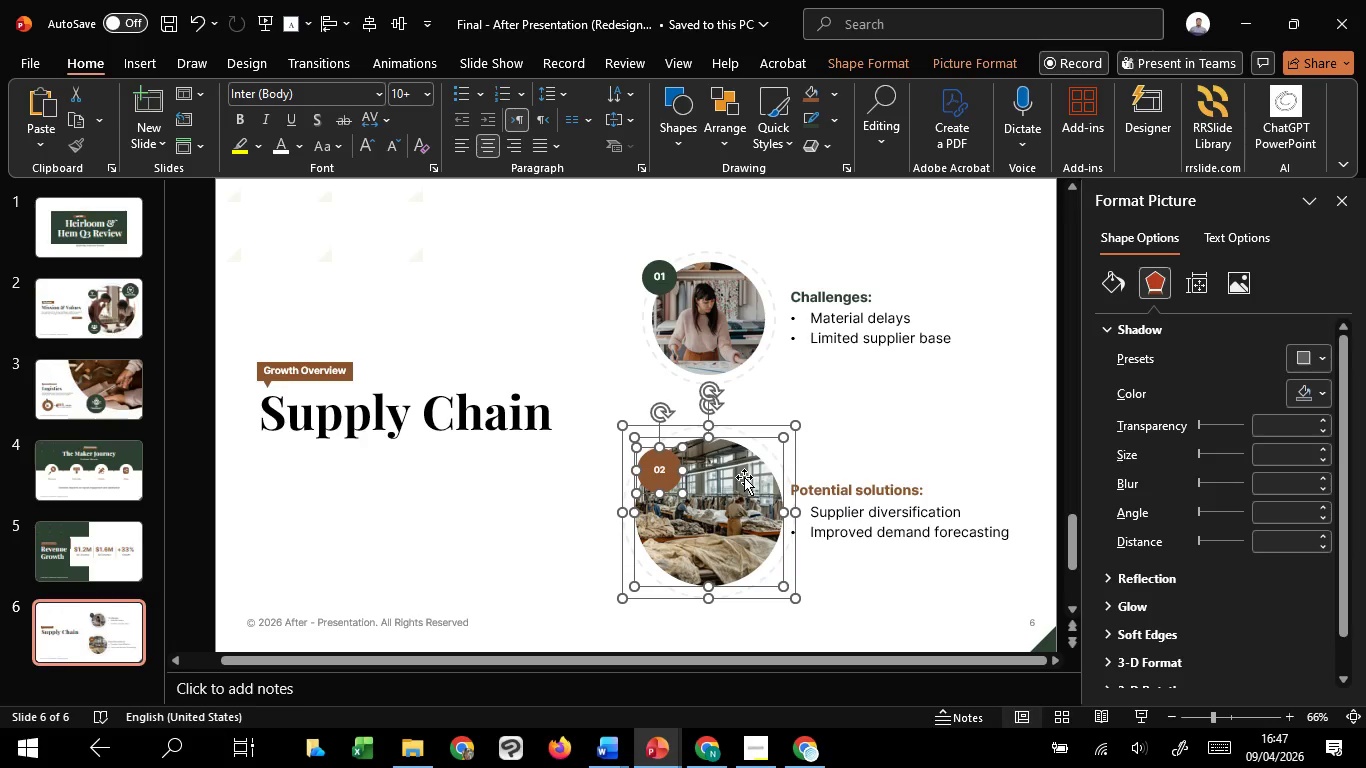 
hold_key(key=ShiftLeft, duration=1.52)
left_click_drag(start_coordinate=[744, 477], to_coordinate=[715, 475])
 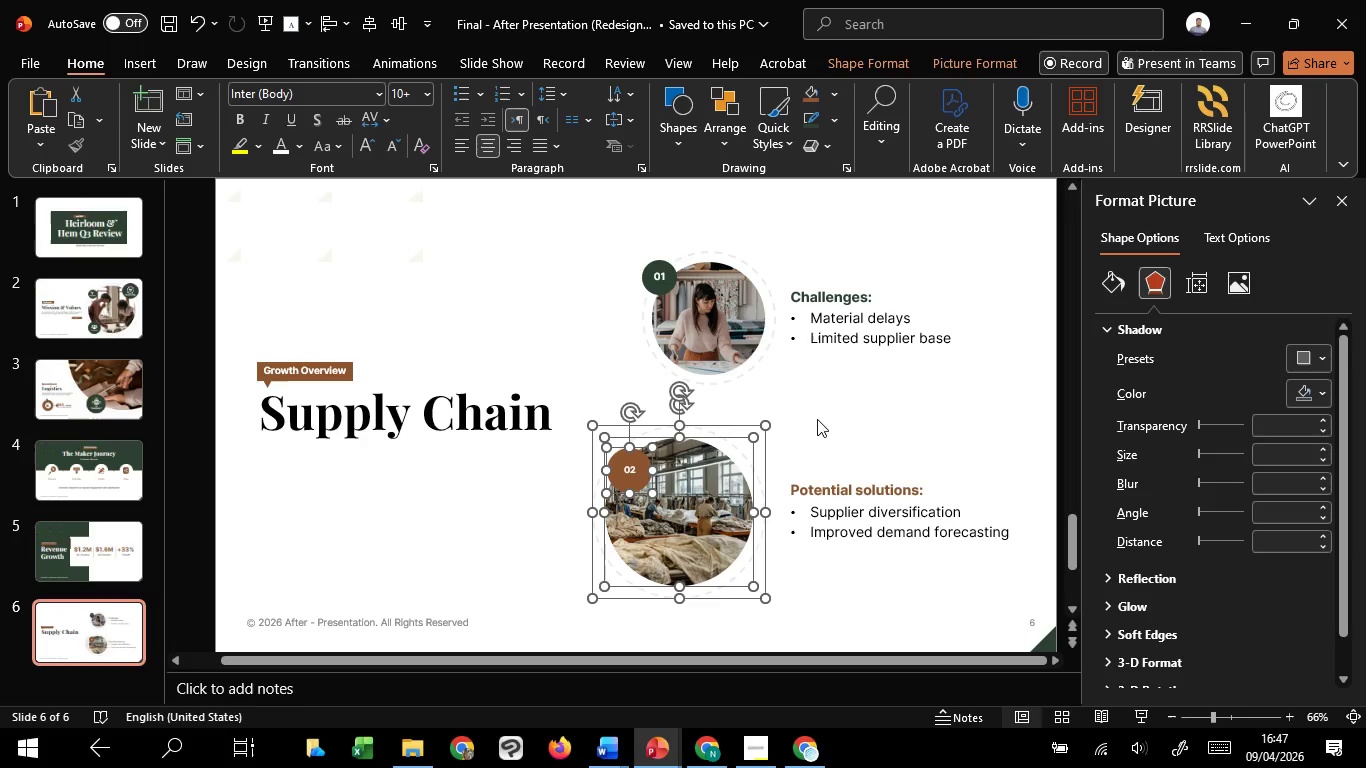 
hold_key(key=ShiftLeft, duration=0.77)
 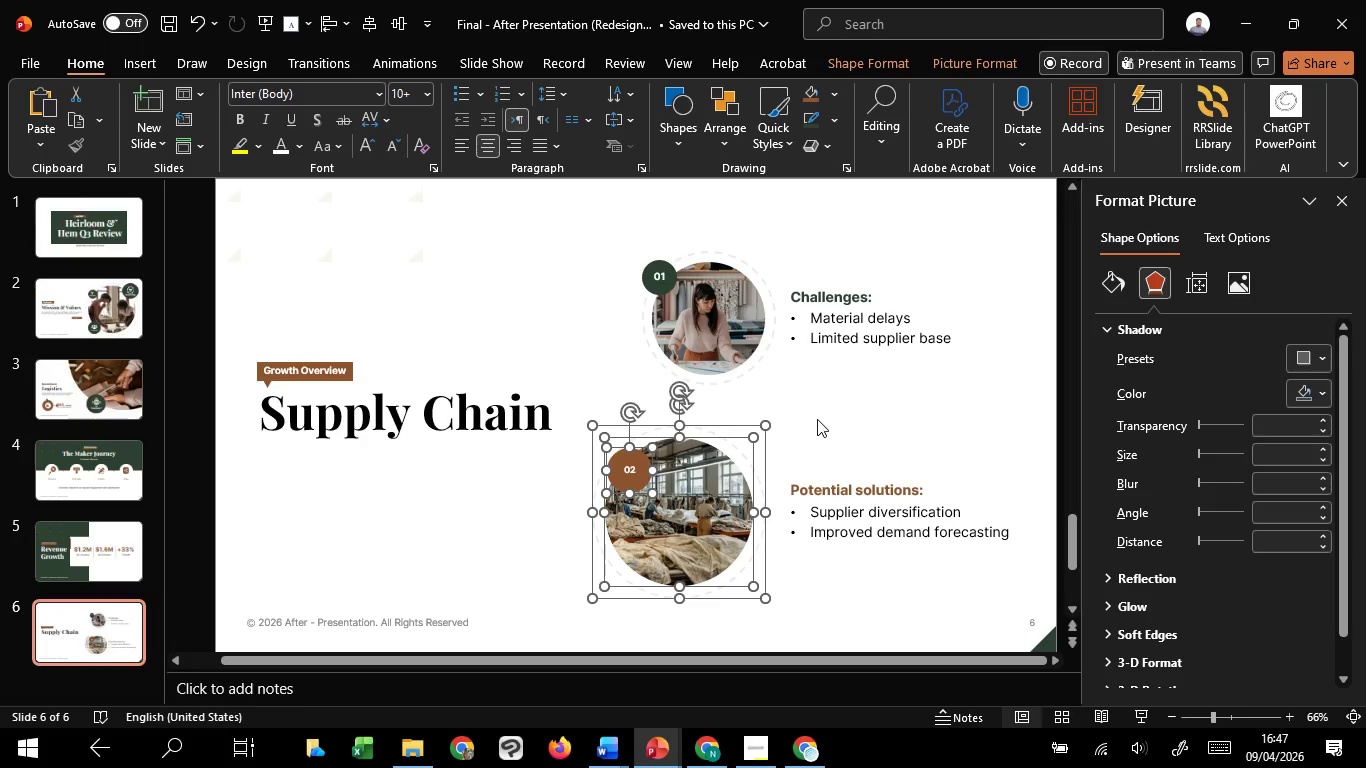 
left_click([817, 419])
 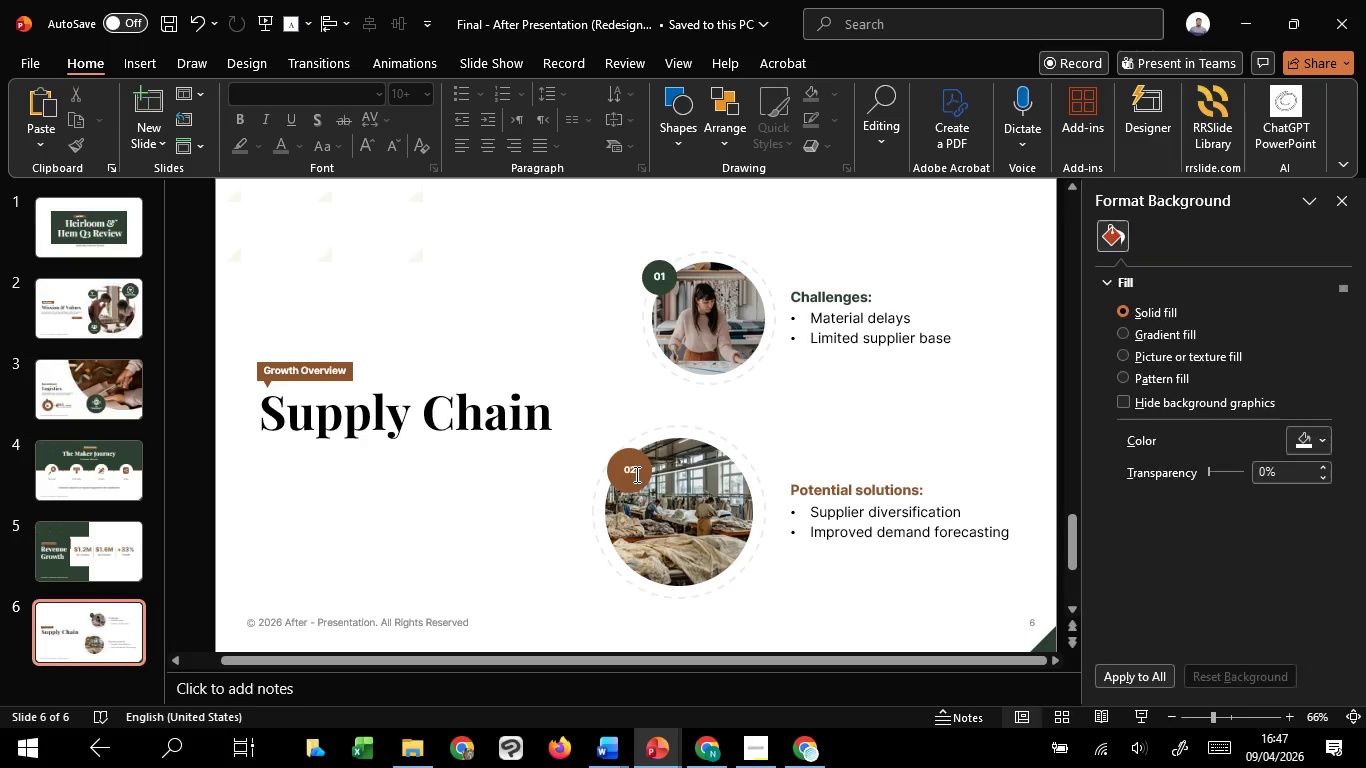 
left_click([635, 474])
 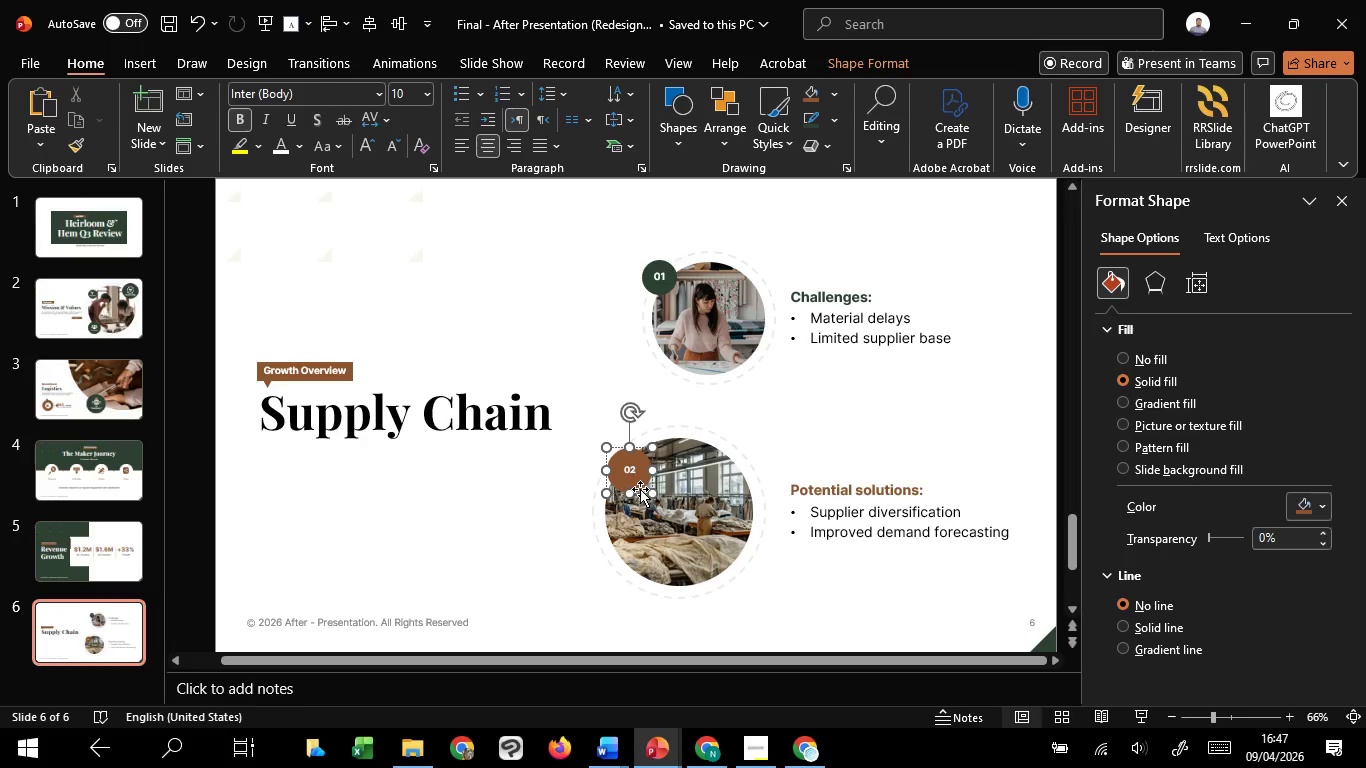 
left_click_drag(start_coordinate=[640, 489], to_coordinate=[627, 476])
 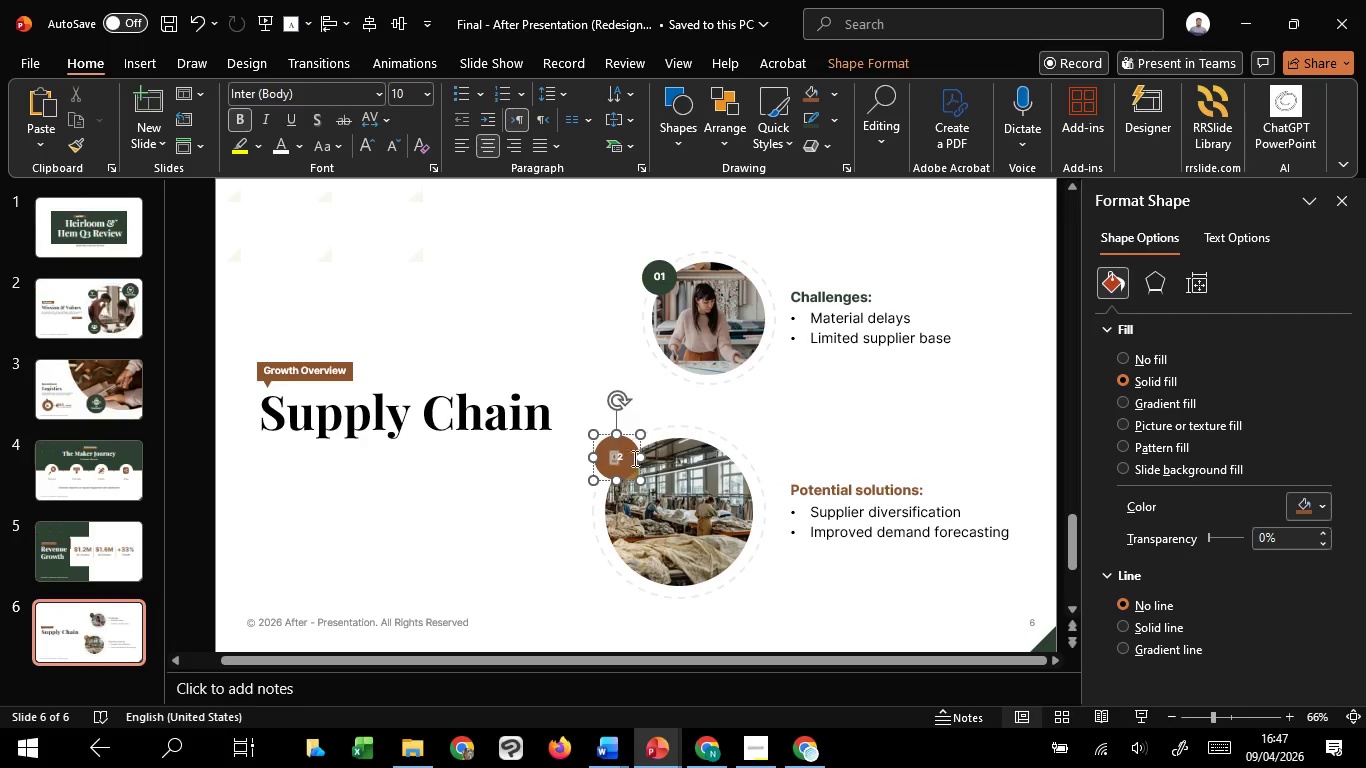 
hold_key(key=ShiftLeft, duration=0.58)
 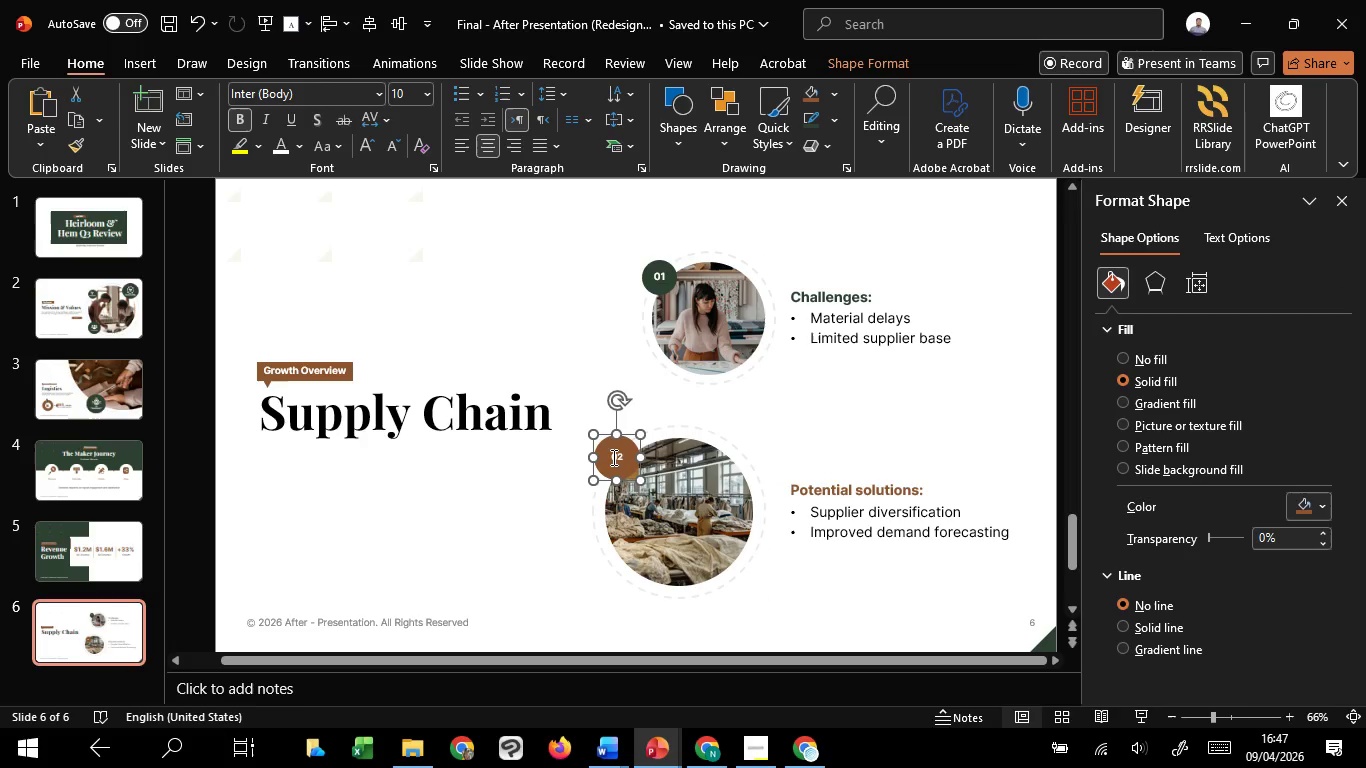 
left_click_drag(start_coordinate=[612, 455], to_coordinate=[638, 459])
 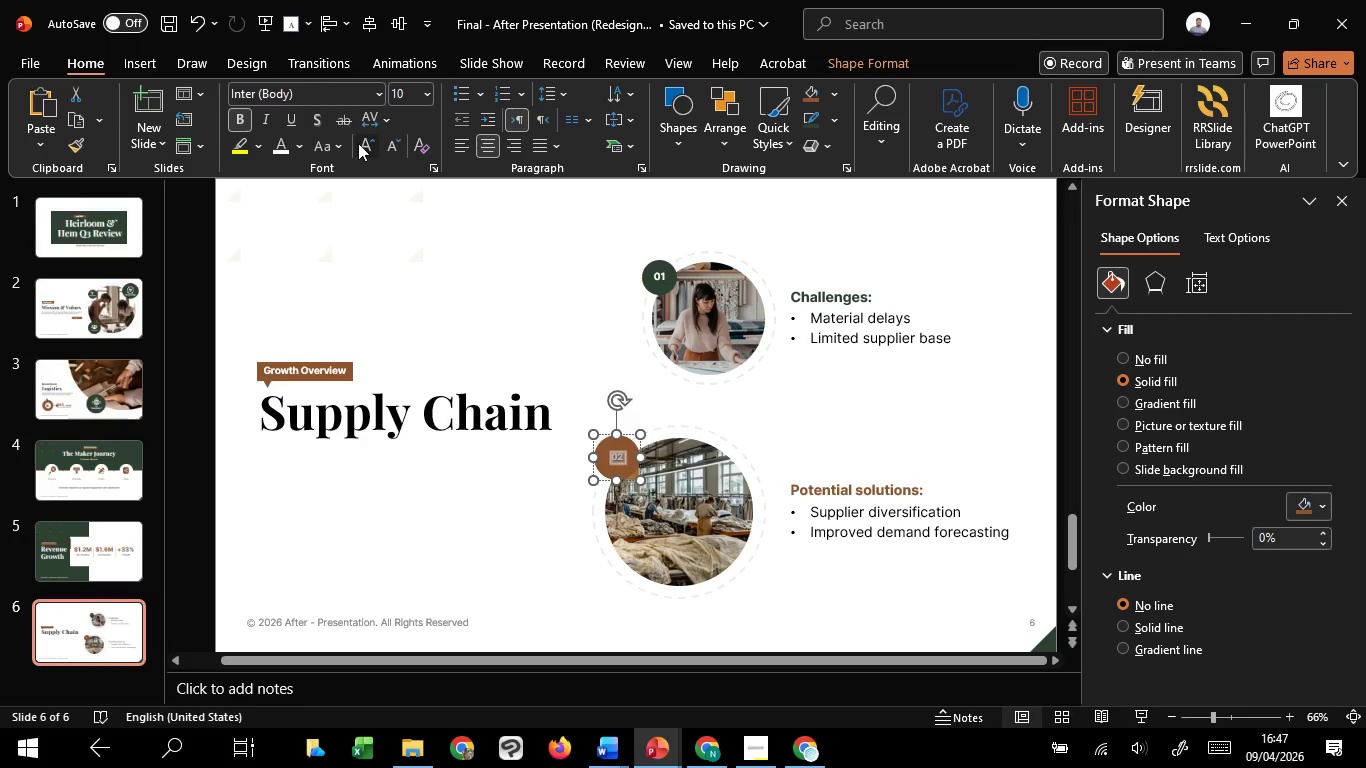 
double_click([358, 143])
 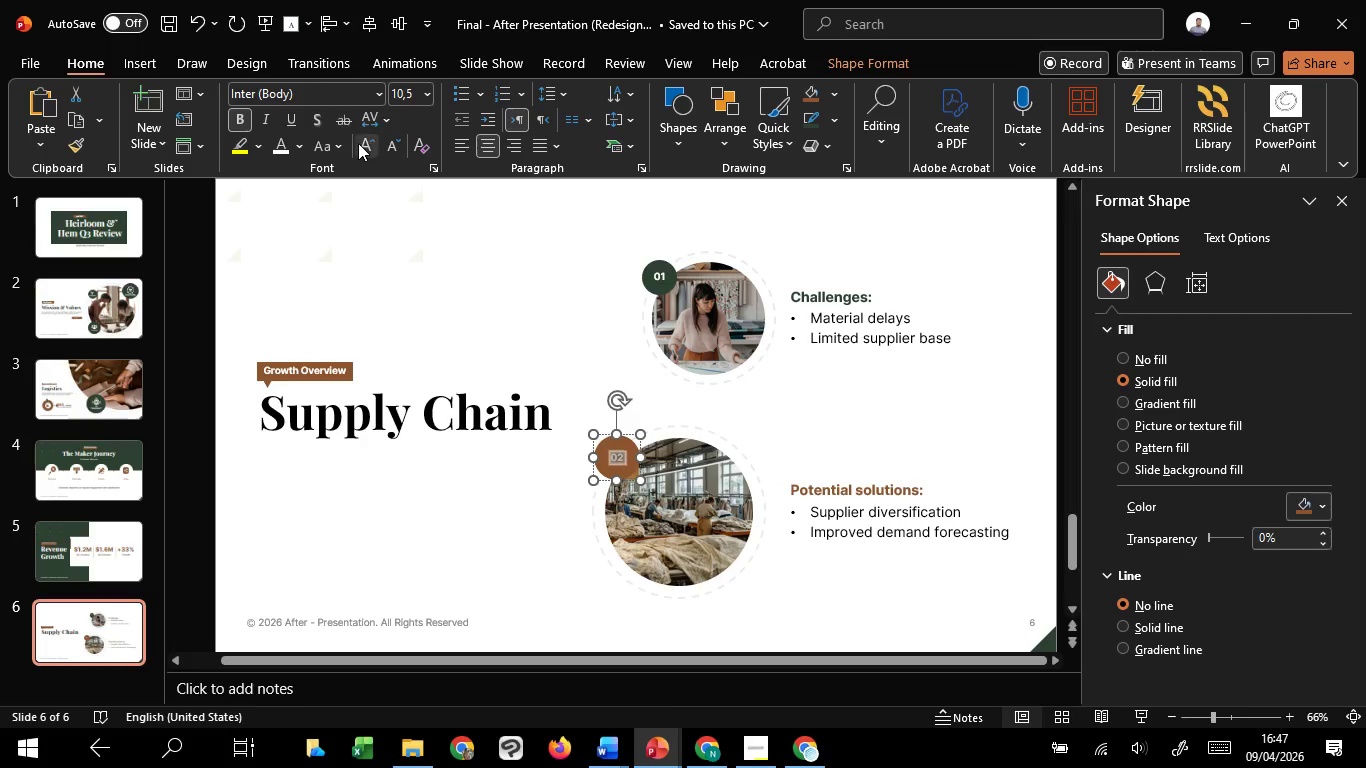 
triple_click([358, 143])
 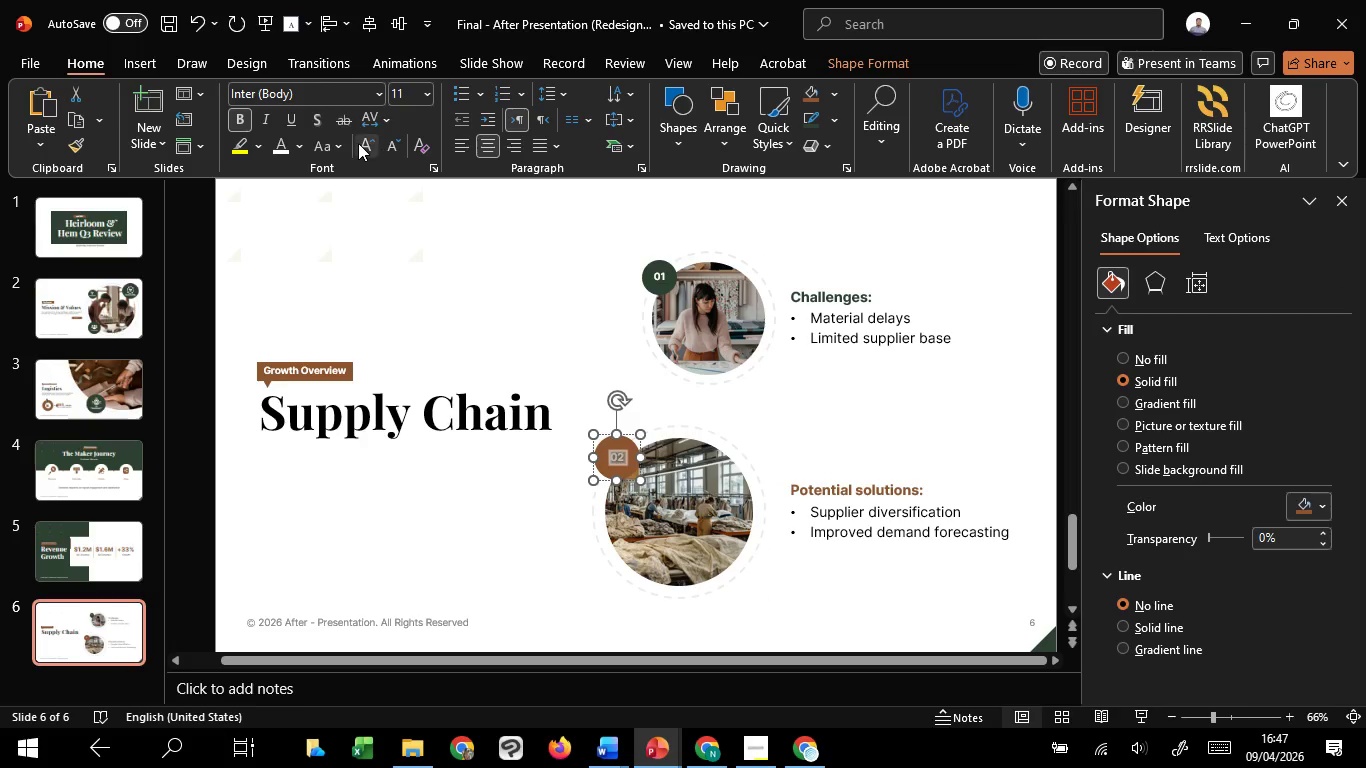 
triple_click([358, 143])
 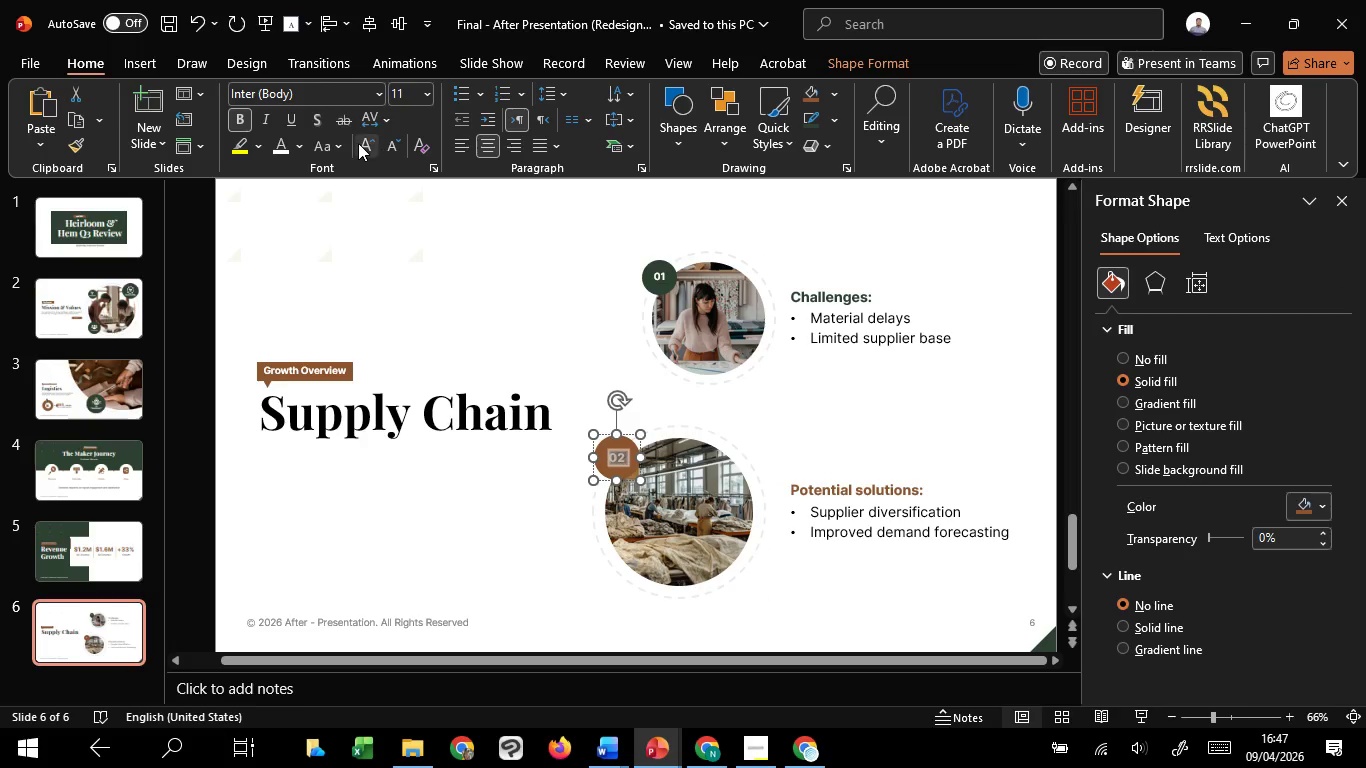 
triple_click([358, 143])
 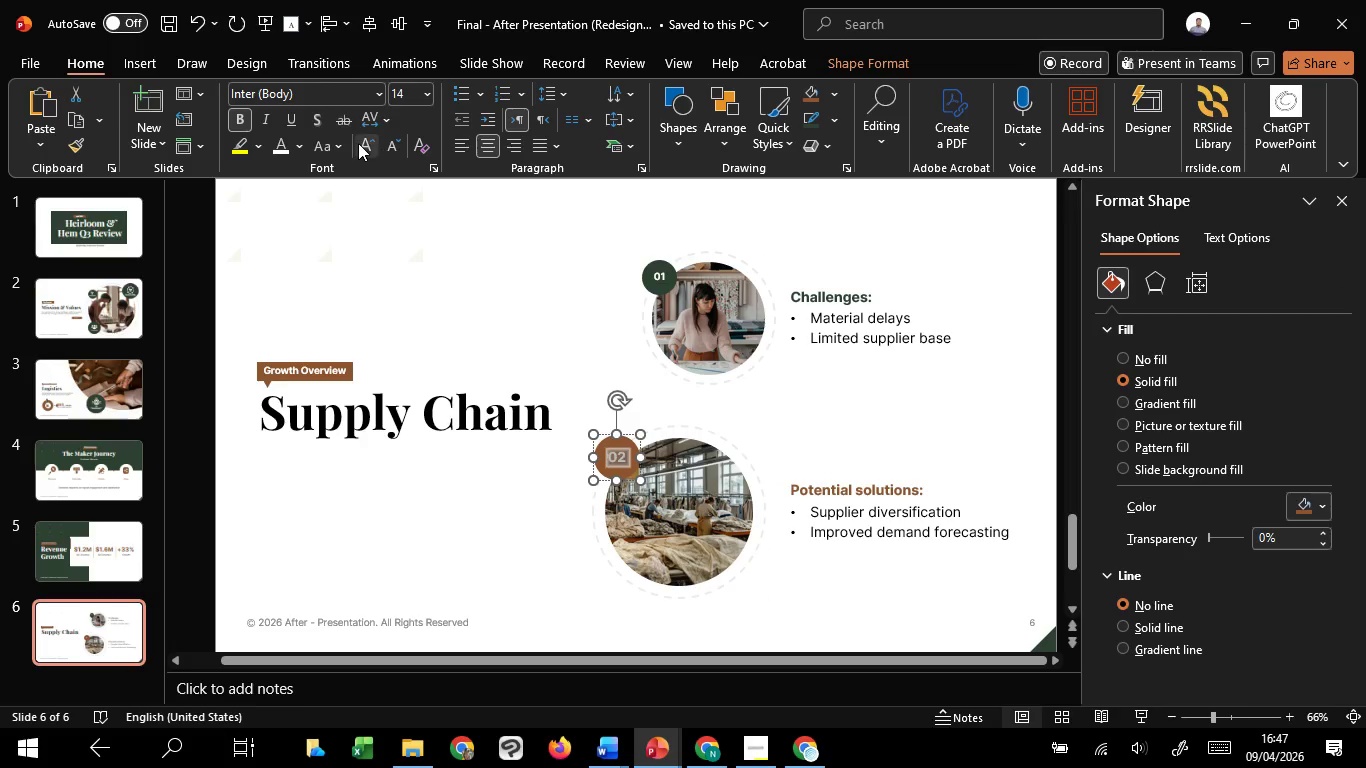 
triple_click([358, 143])
 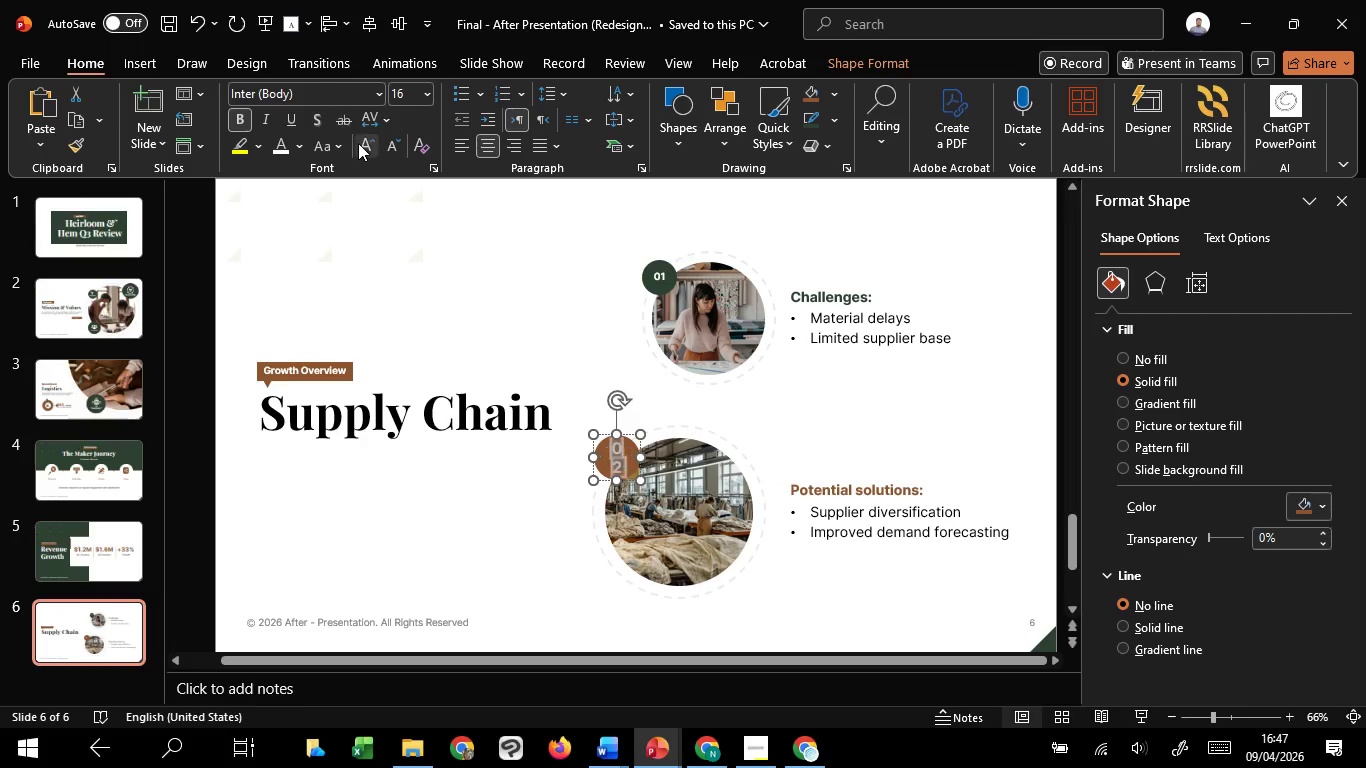 
triple_click([358, 143])
 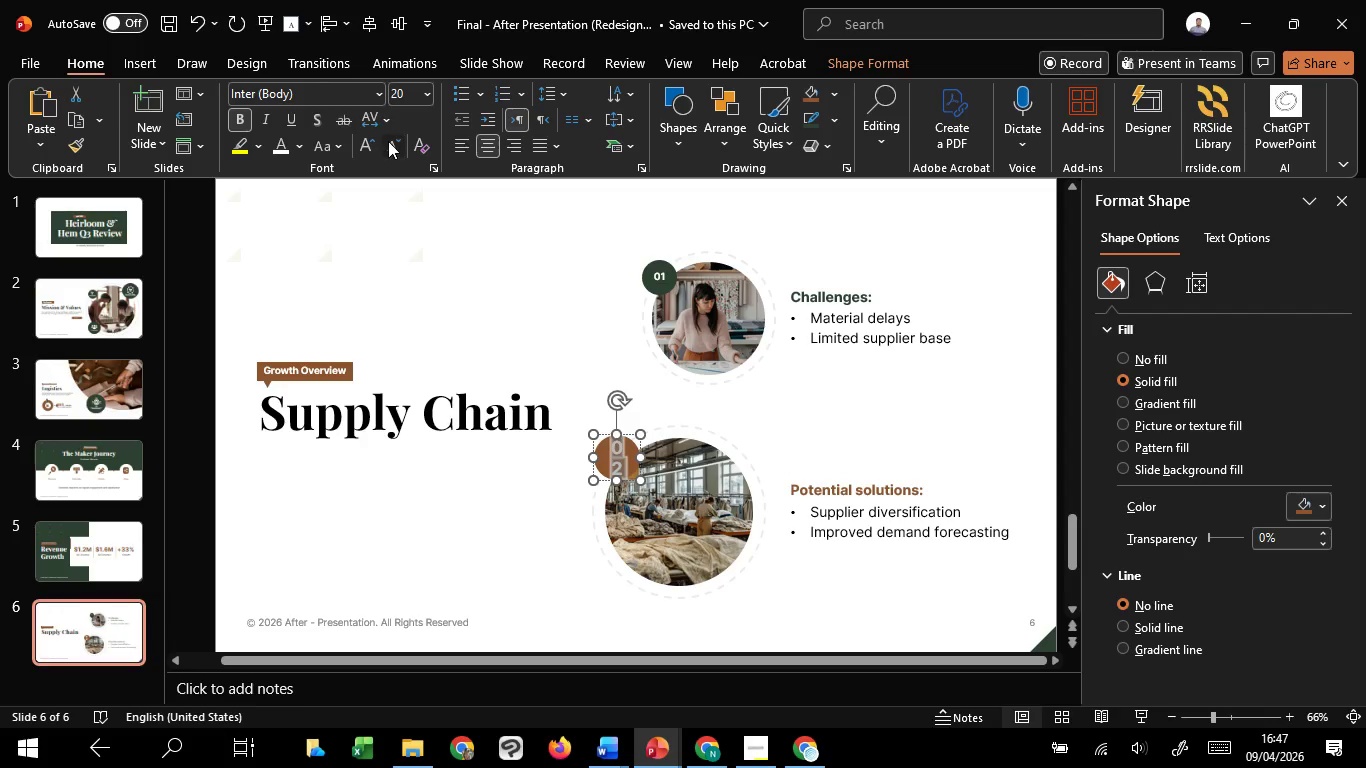 
double_click([388, 141])
 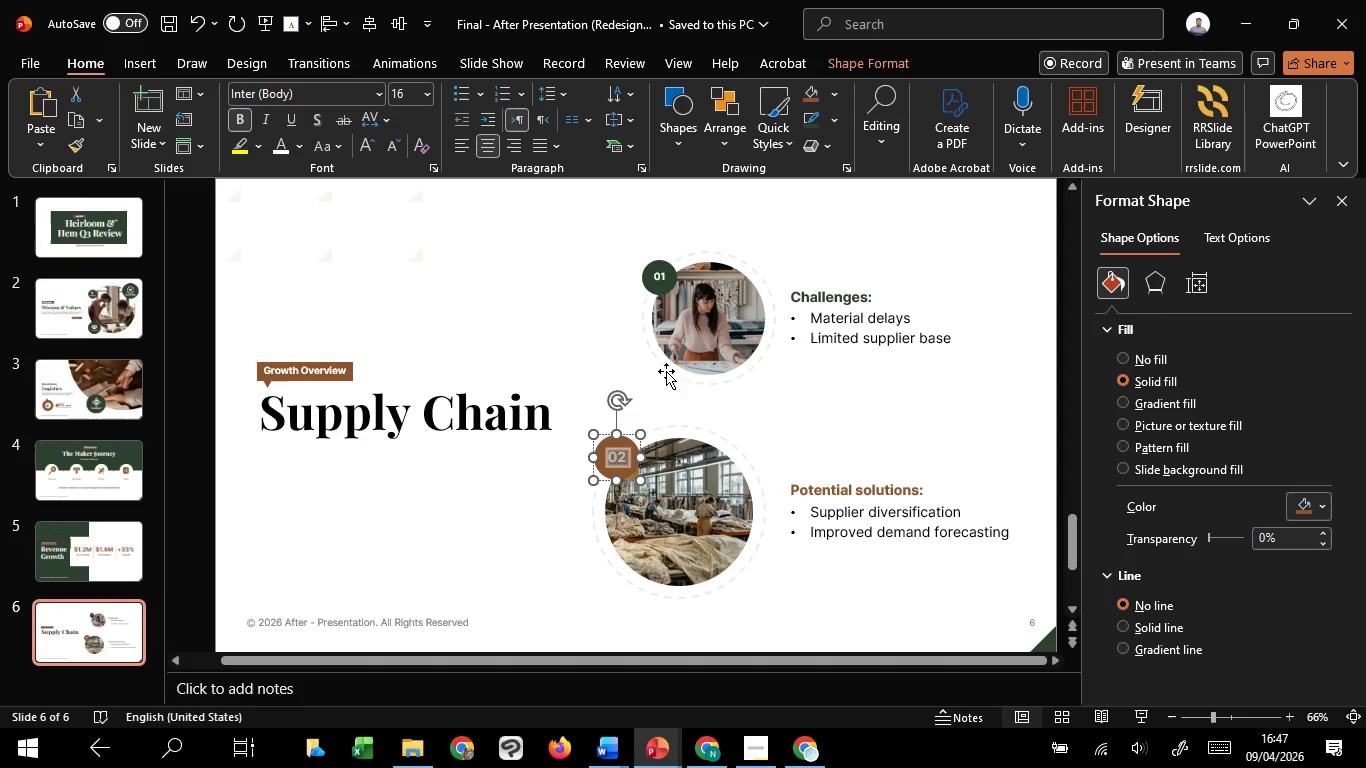 
left_click([689, 407])
 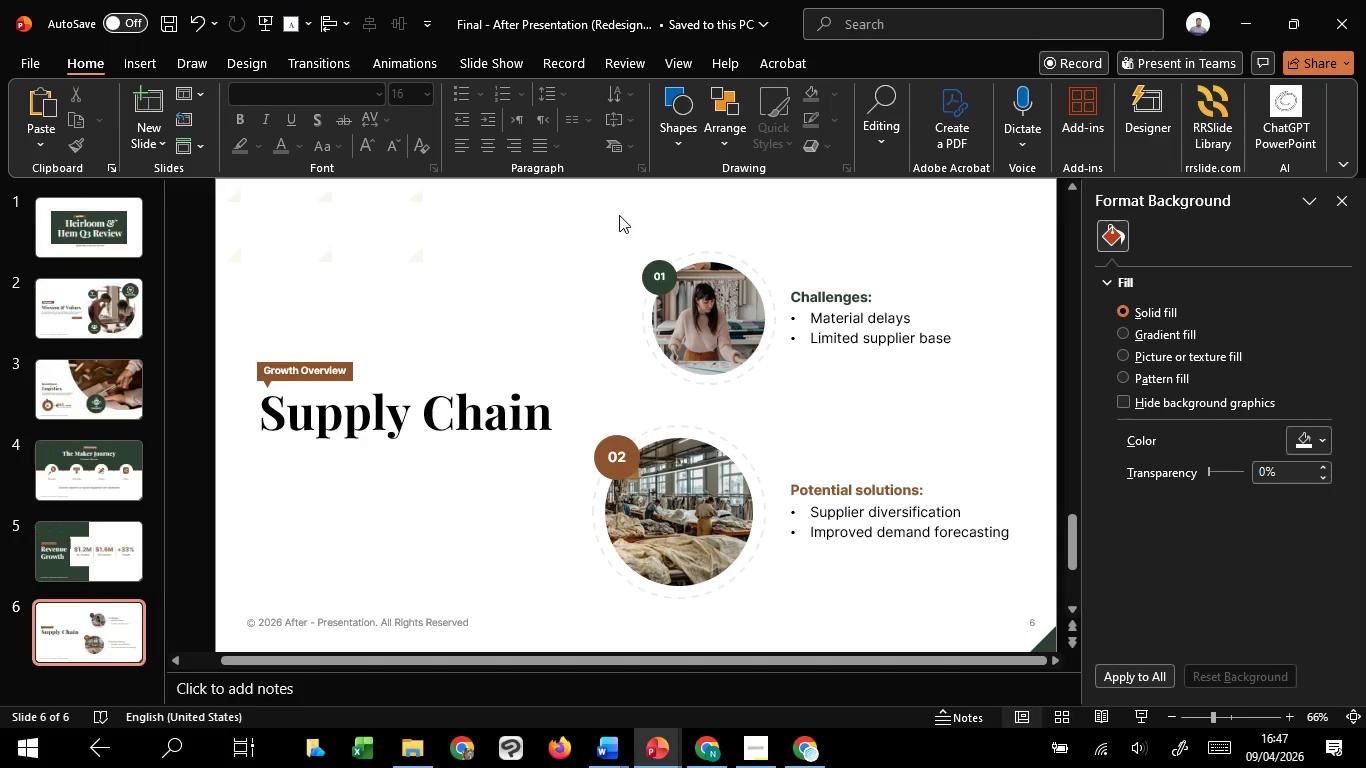 
left_click_drag(start_coordinate=[619, 215], to_coordinate=[786, 405])
 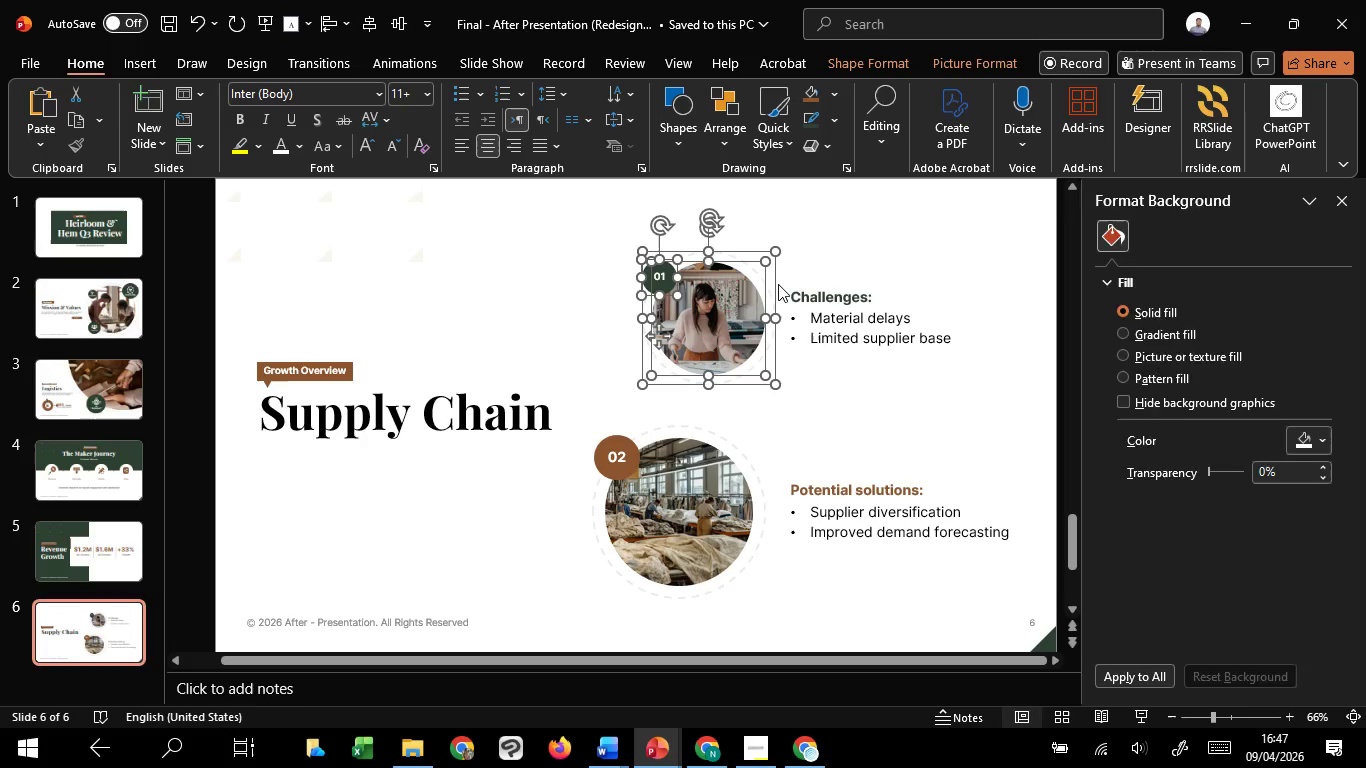 
hold_key(key=ControlLeft, duration=3.0)
hold_key(key=ShiftLeft, duration=1.5)
left_click_drag(start_coordinate=[774, 252], to_coordinate=[793, 245])
 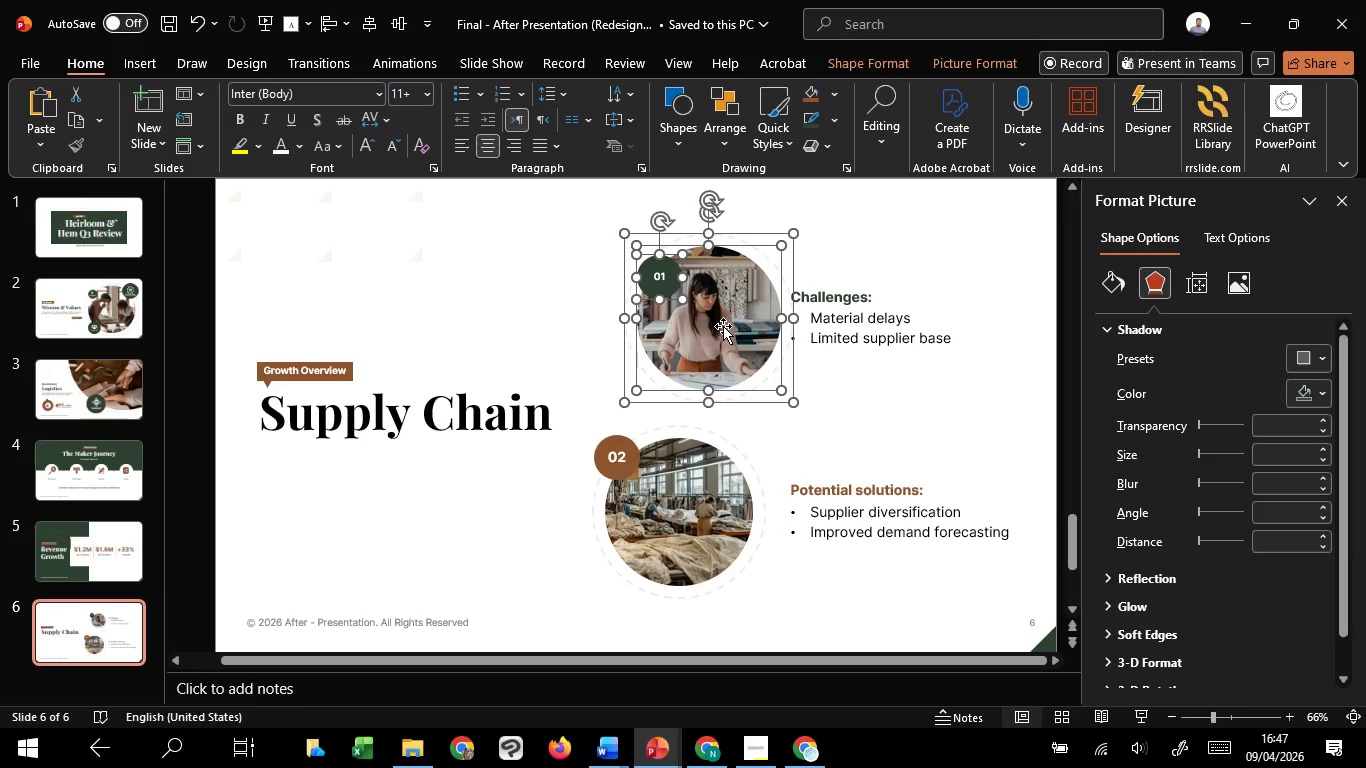 
hold_key(key=ShiftLeft, duration=1.24)
 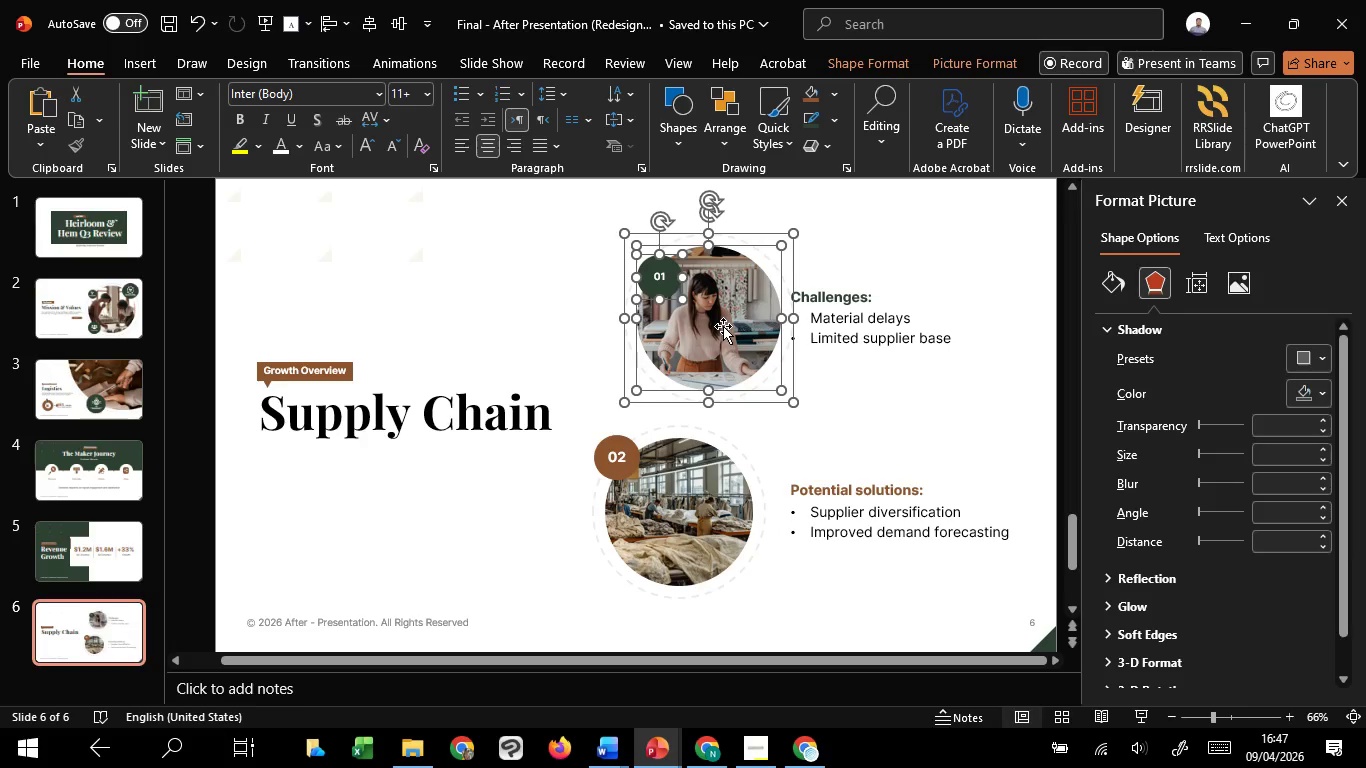 
left_click_drag(start_coordinate=[723, 326], to_coordinate=[691, 329])
 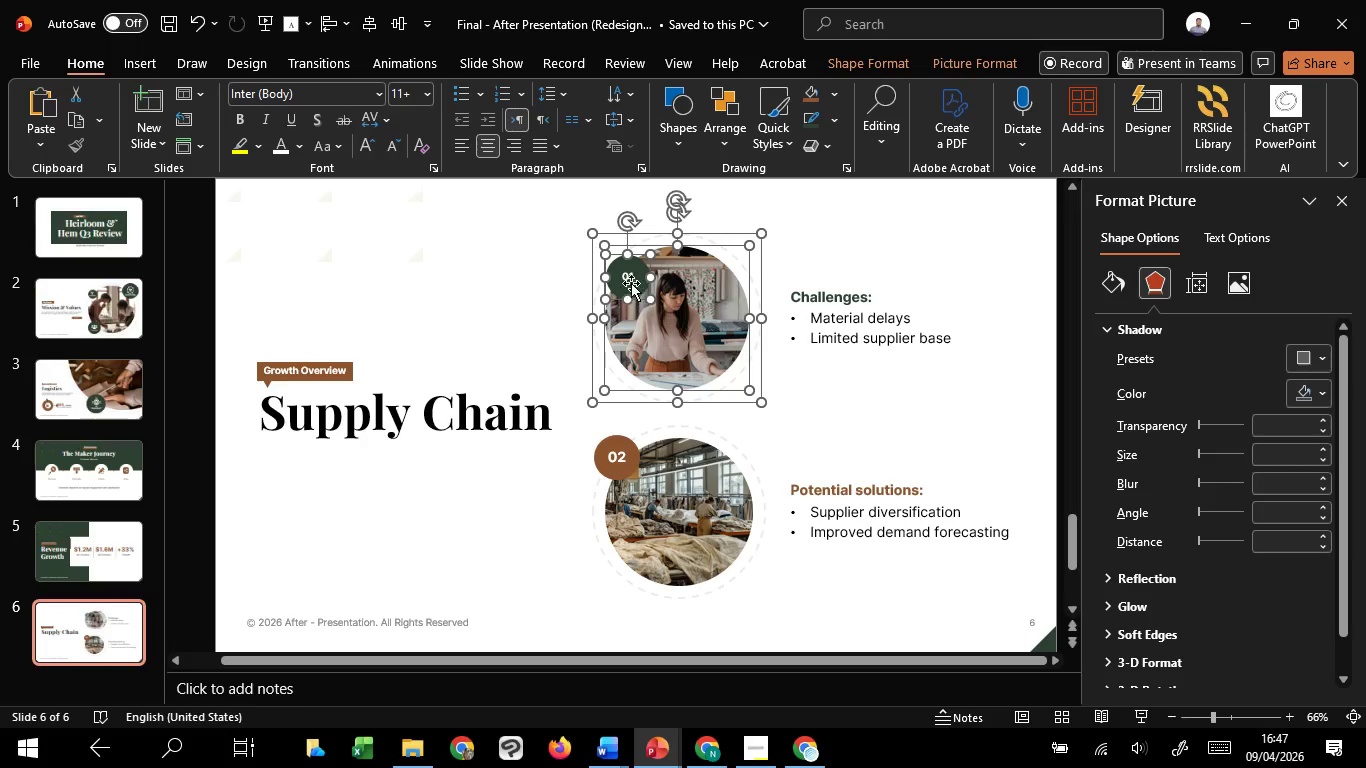 
hold_key(key=ShiftLeft, duration=1.51)
 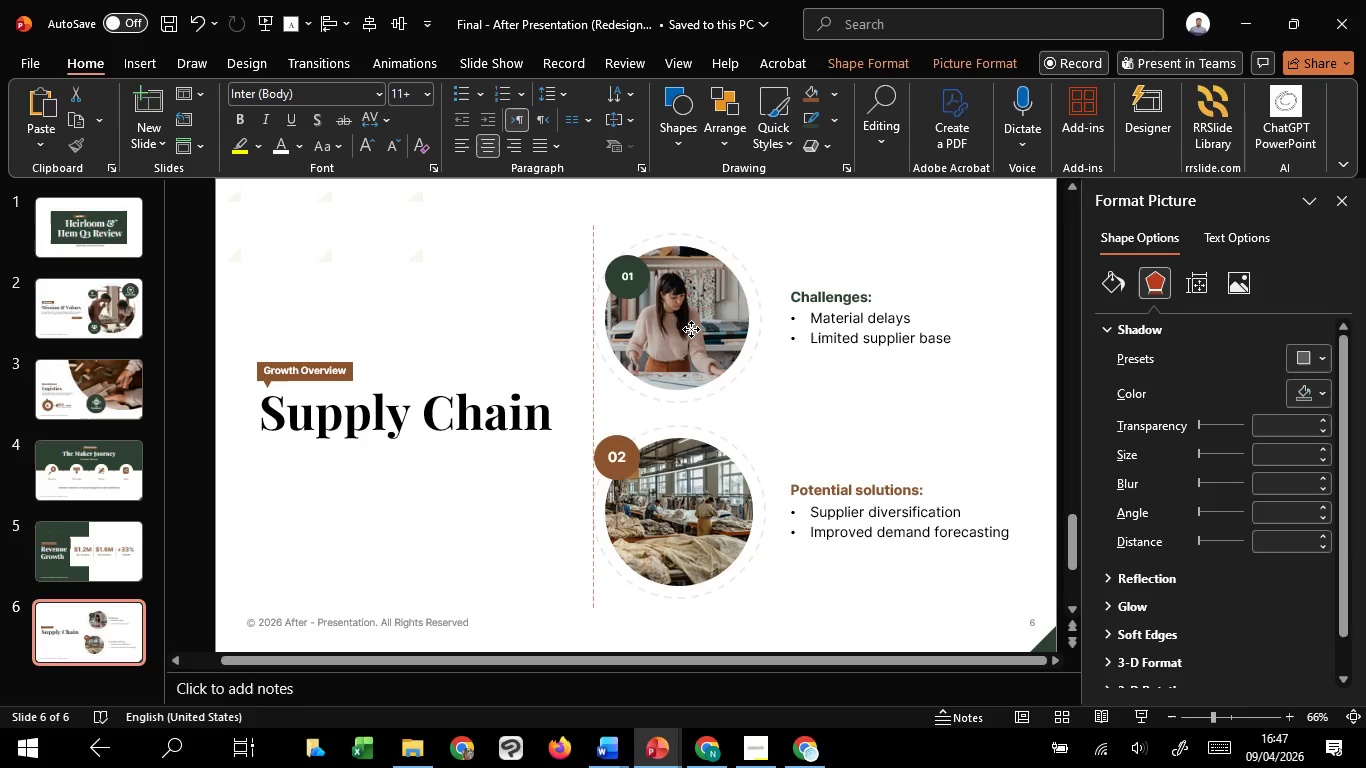 
hold_key(key=ShiftLeft, duration=1.5)
 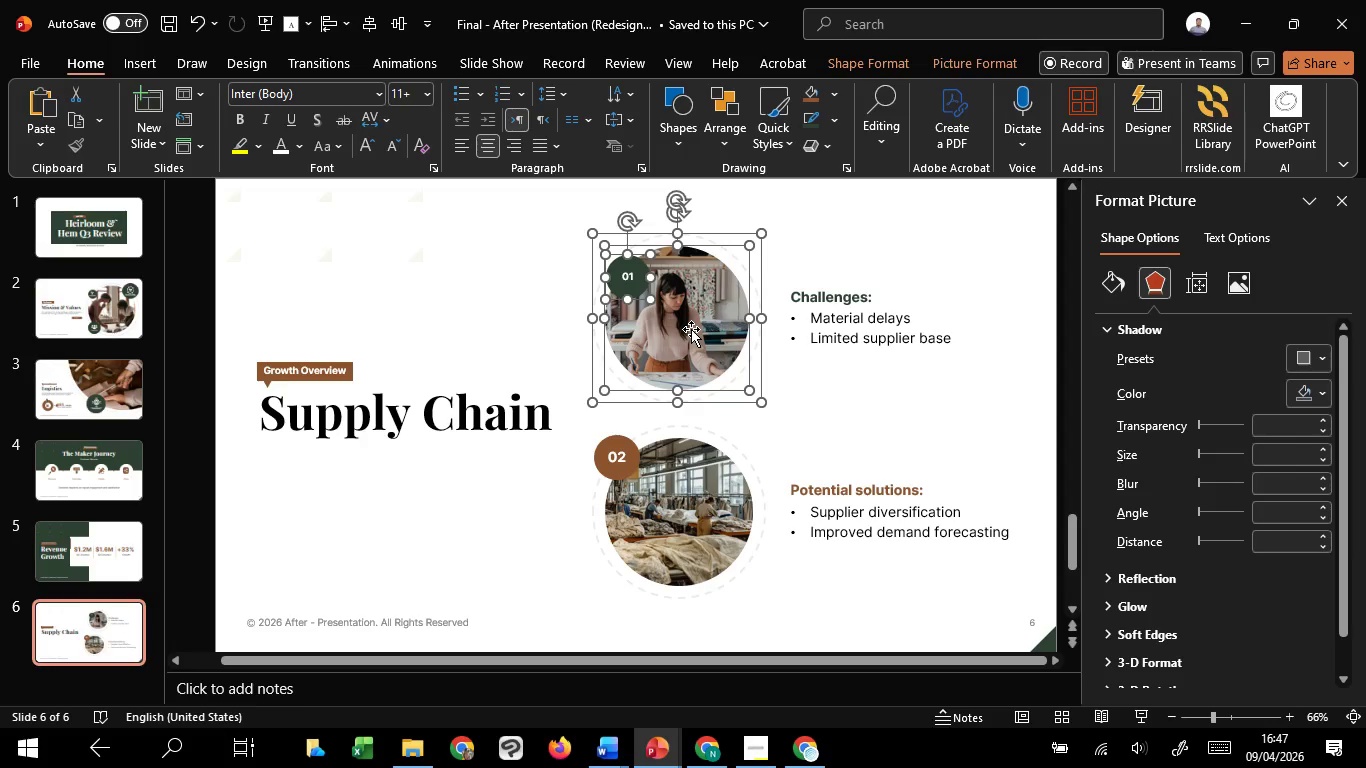 
hold_key(key=ShiftLeft, duration=0.77)
 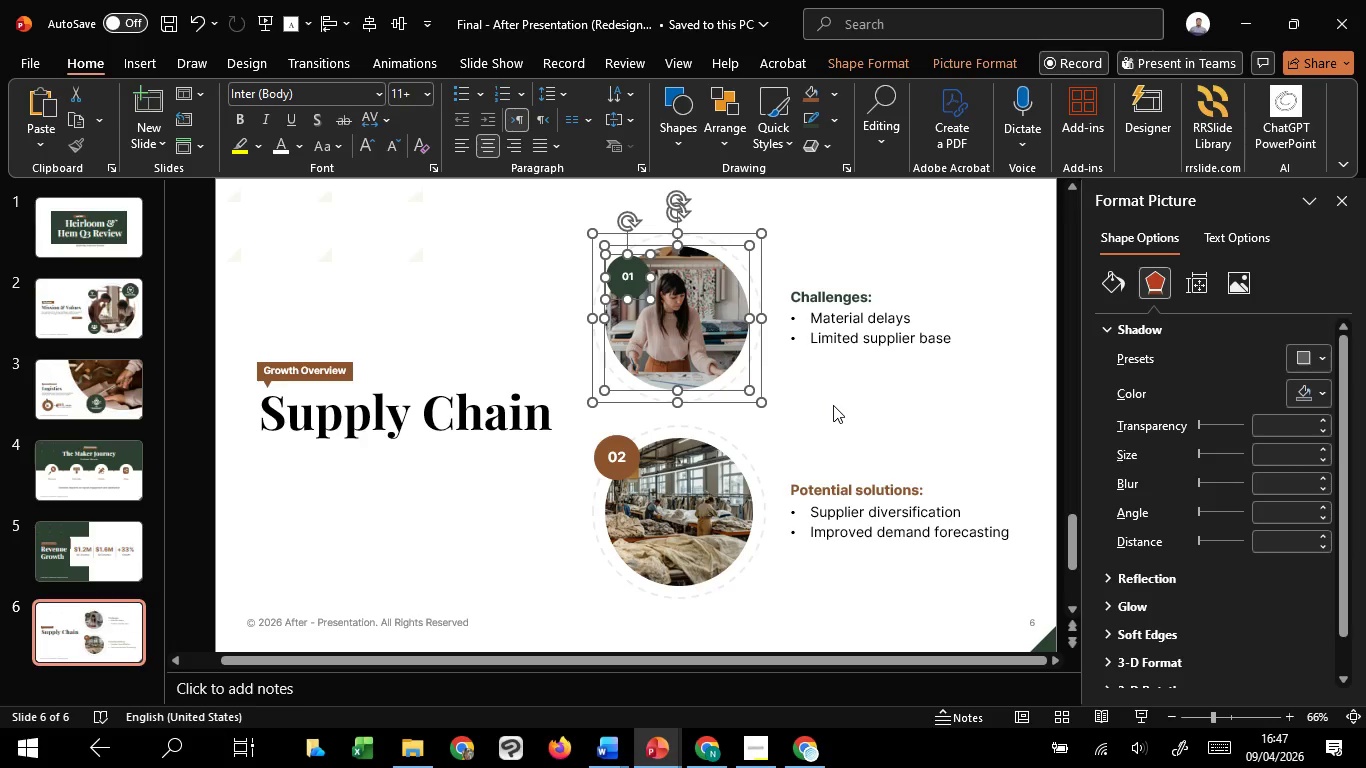 
left_click([836, 406])
 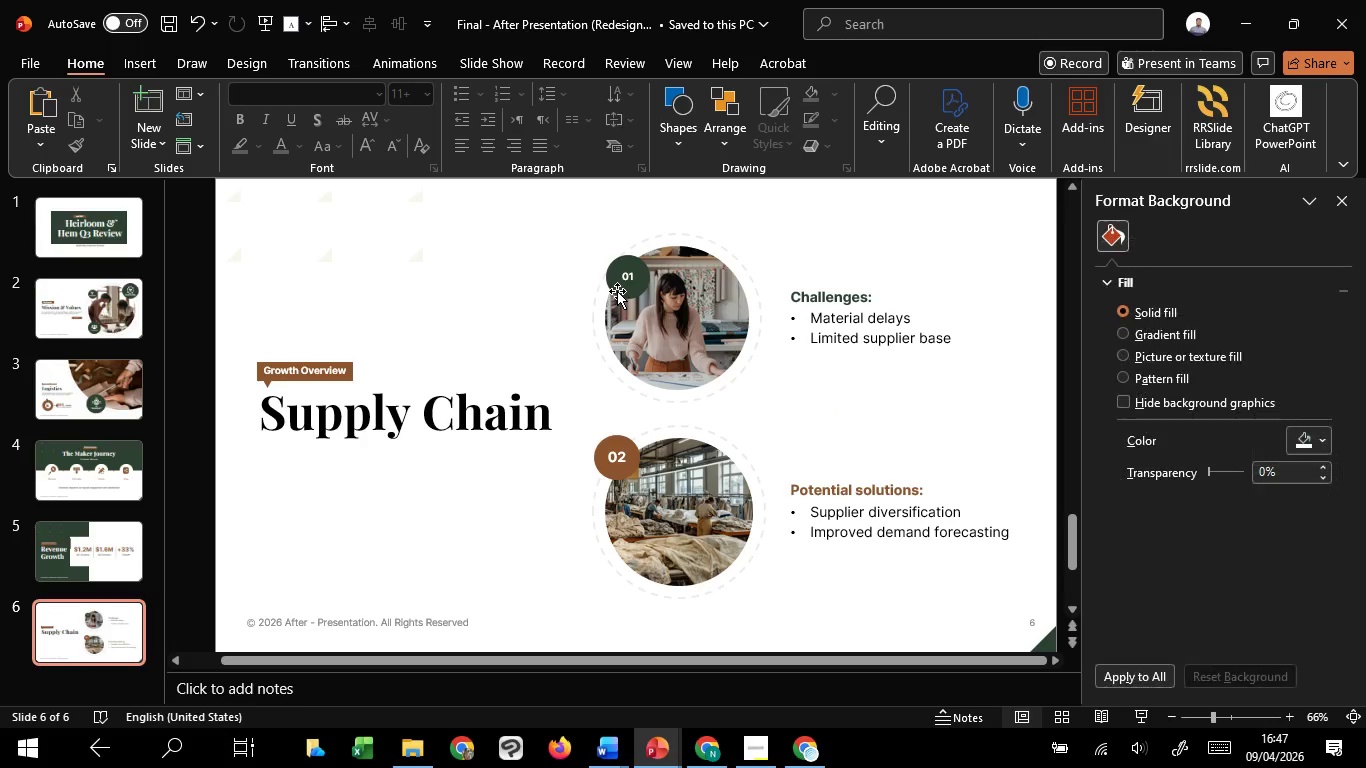 
left_click([617, 291])
 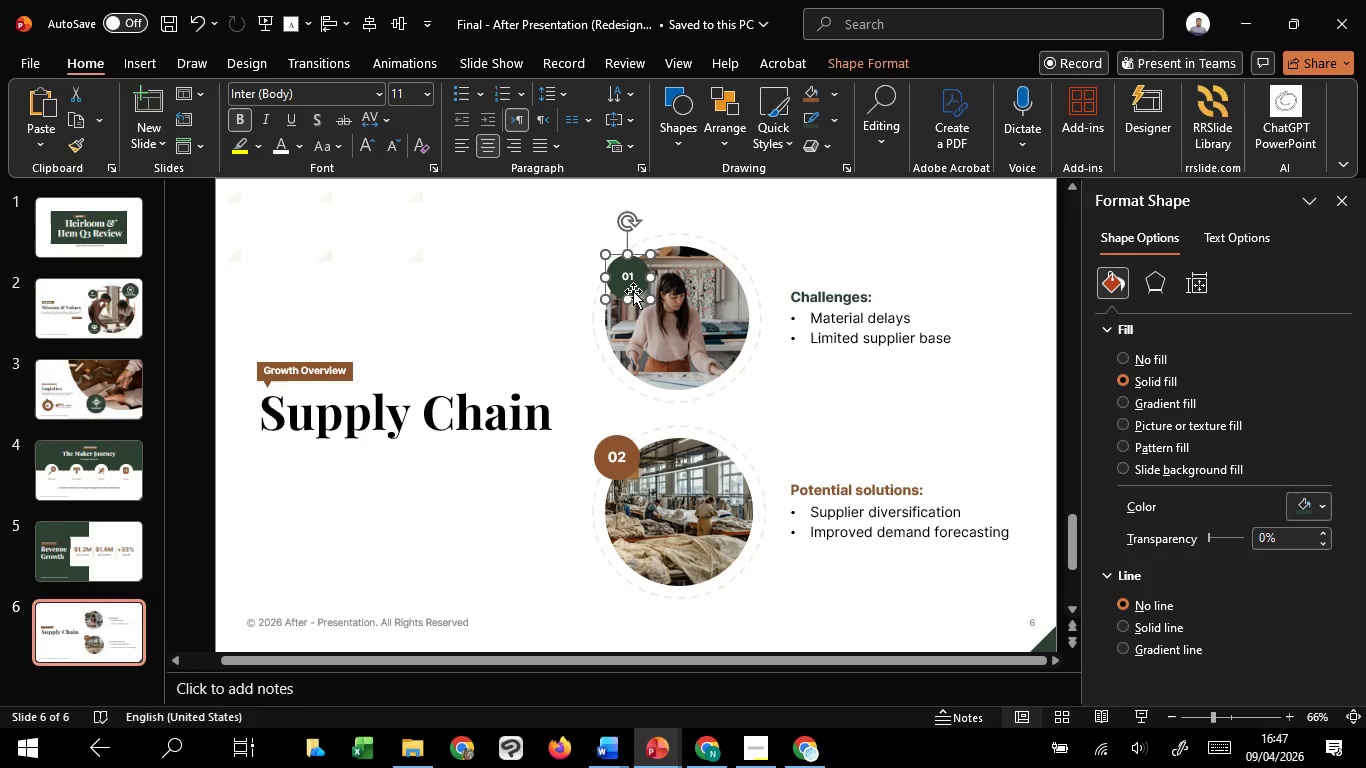 
left_click_drag(start_coordinate=[633, 291], to_coordinate=[620, 279])
 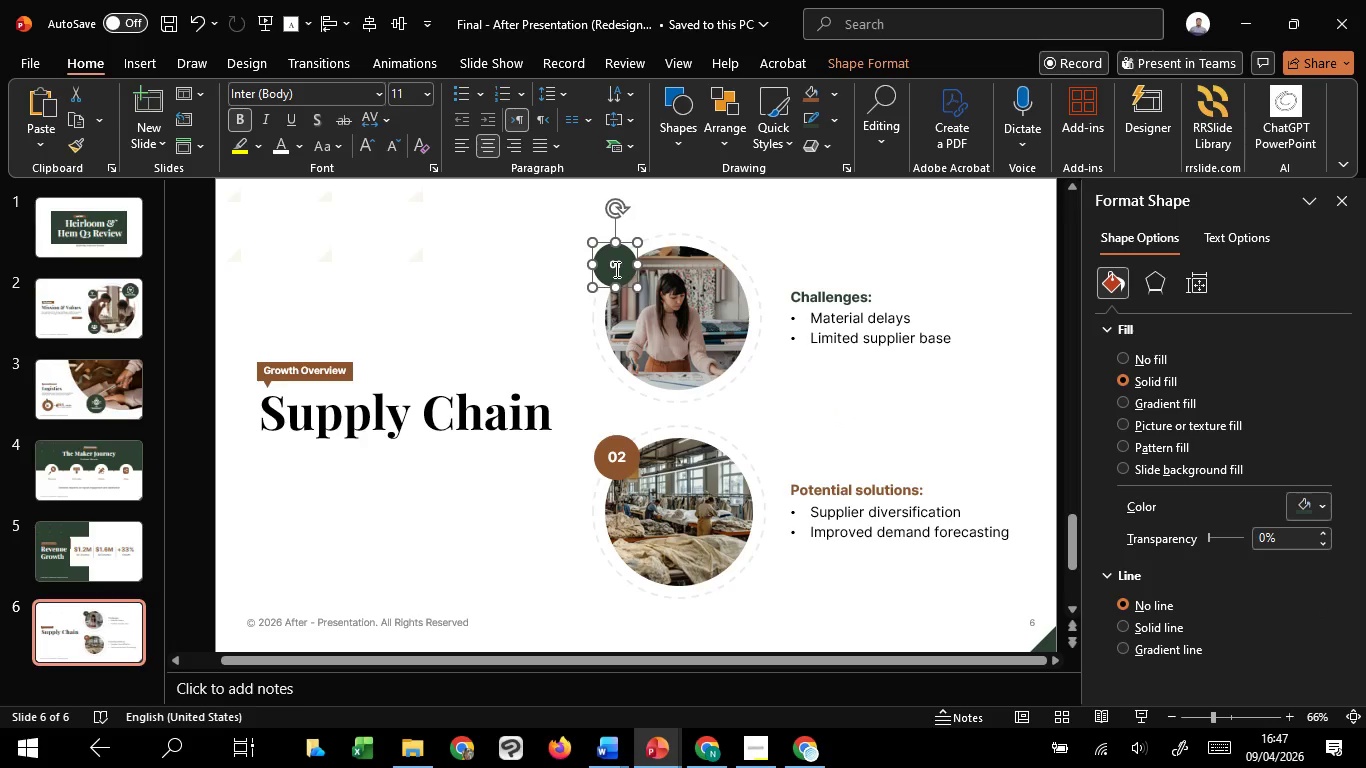 
hold_key(key=ShiftLeft, duration=0.95)
 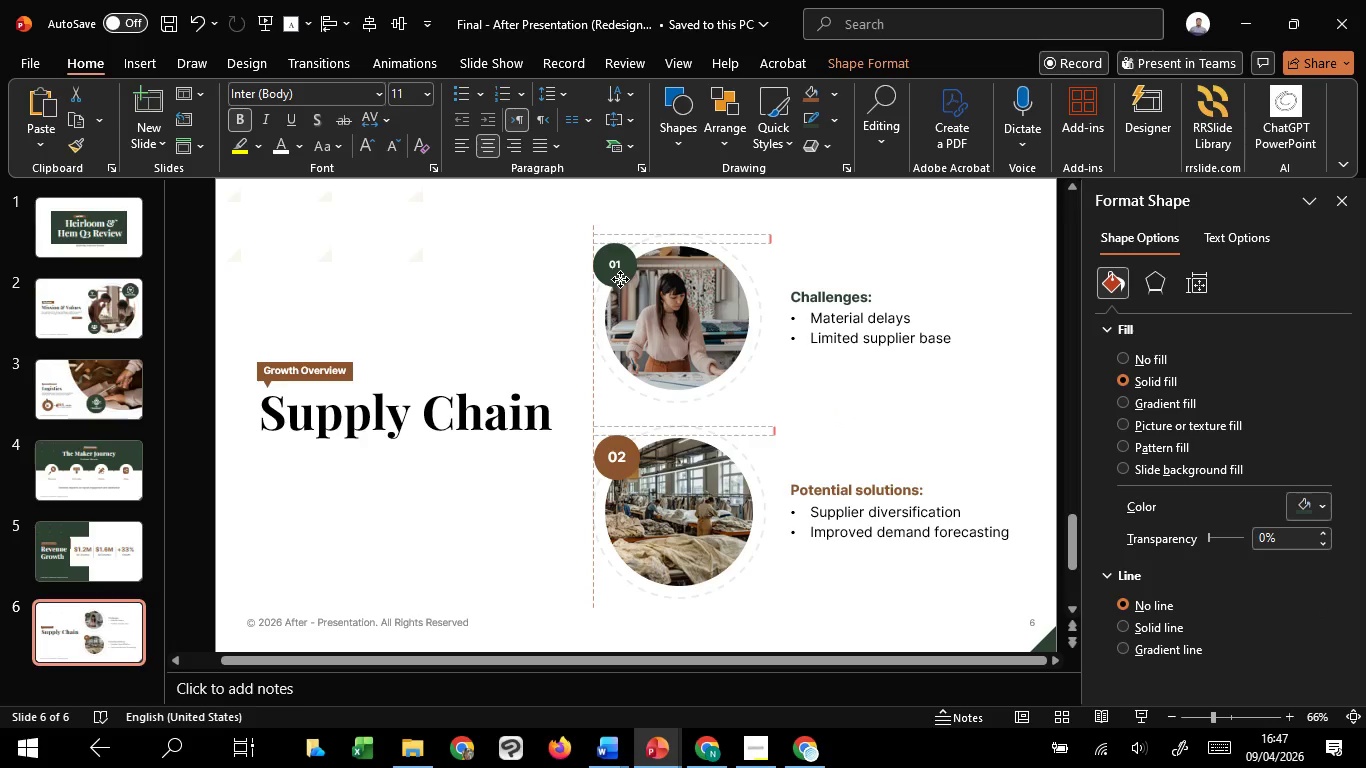 
hold_key(key=ShiftLeft, duration=1.5)
 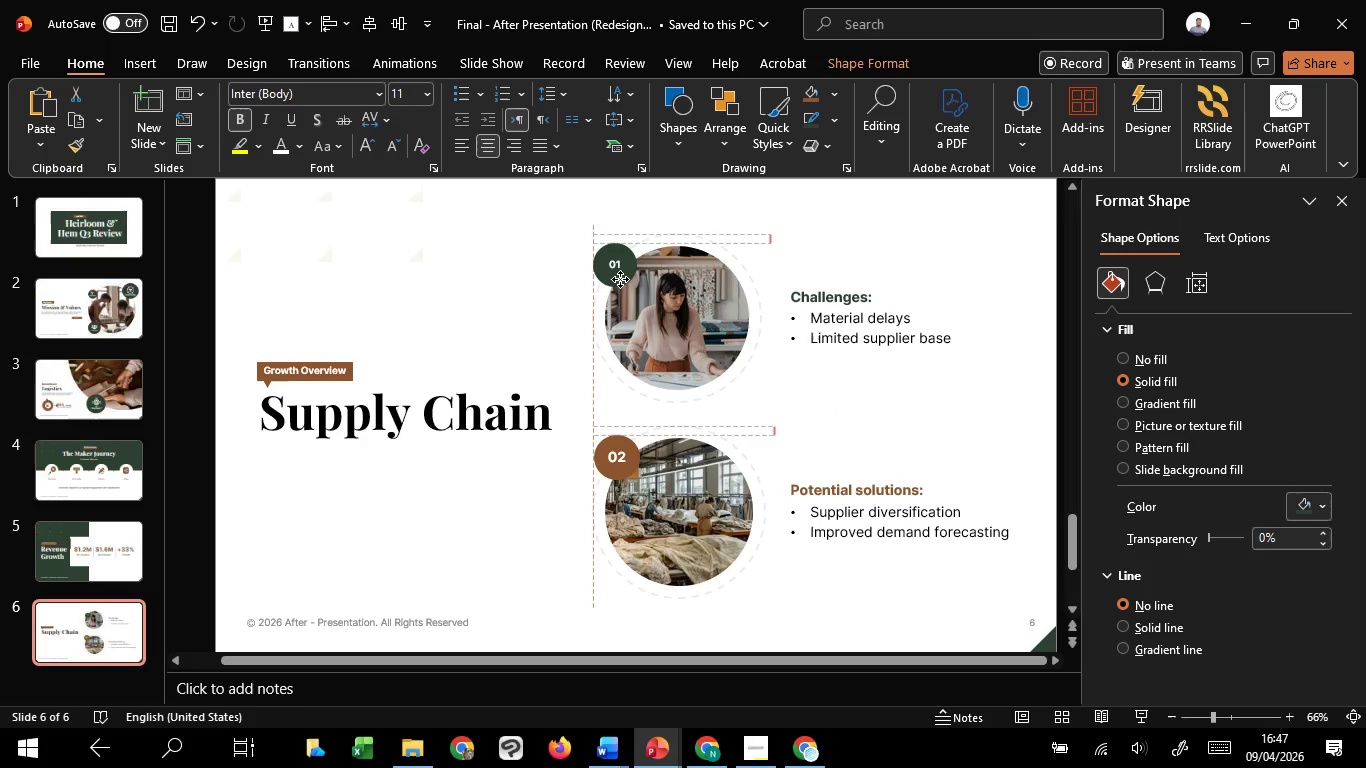 
hold_key(key=ShiftLeft, duration=1.51)
 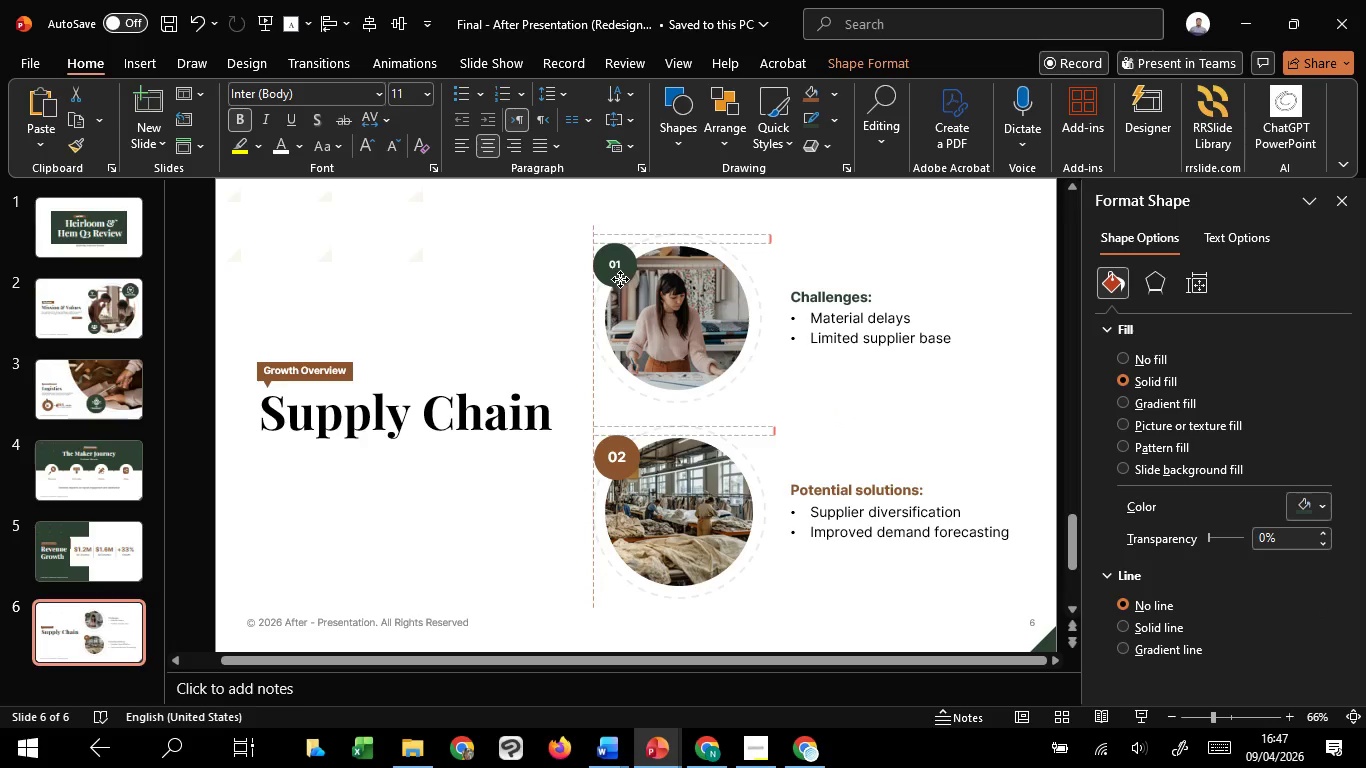 
hold_key(key=ShiftLeft, duration=0.77)
 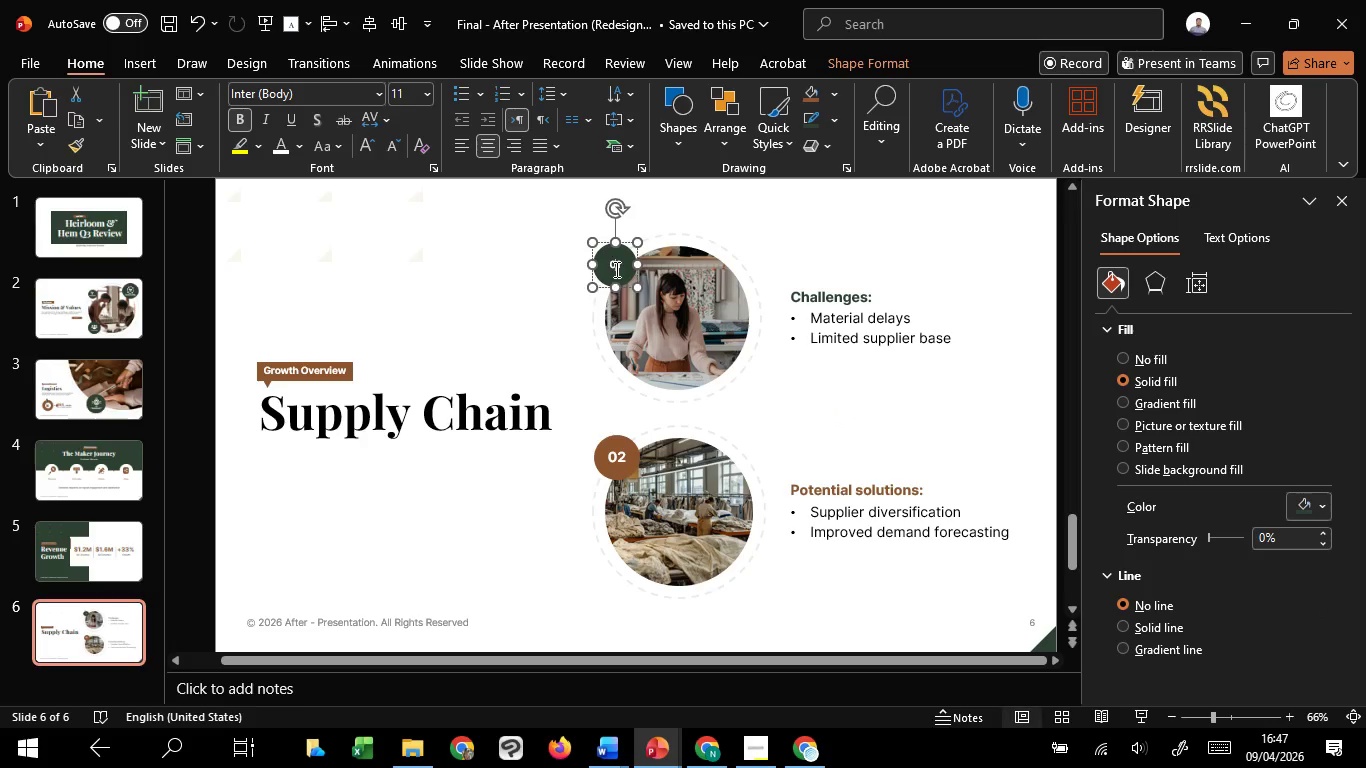 
left_click_drag(start_coordinate=[615, 269], to_coordinate=[623, 267])
 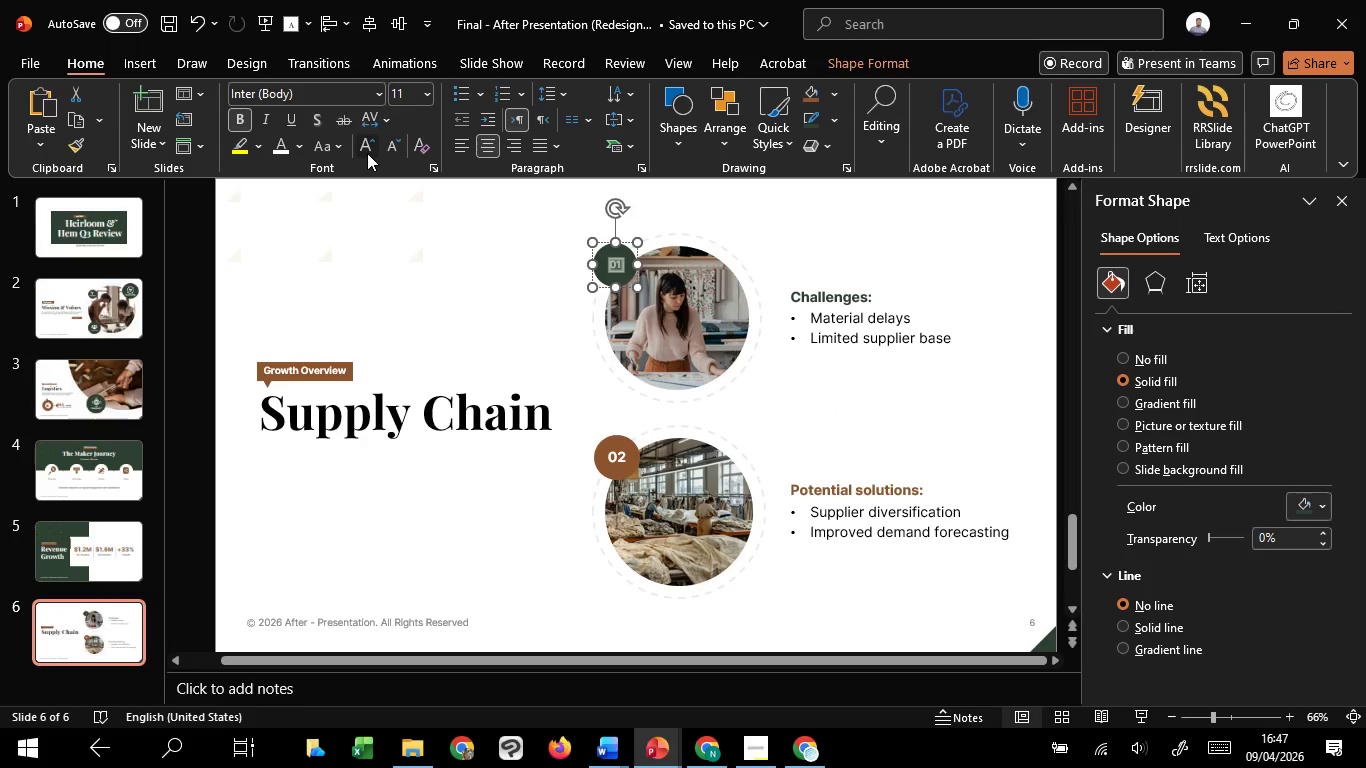 
double_click([367, 153])
 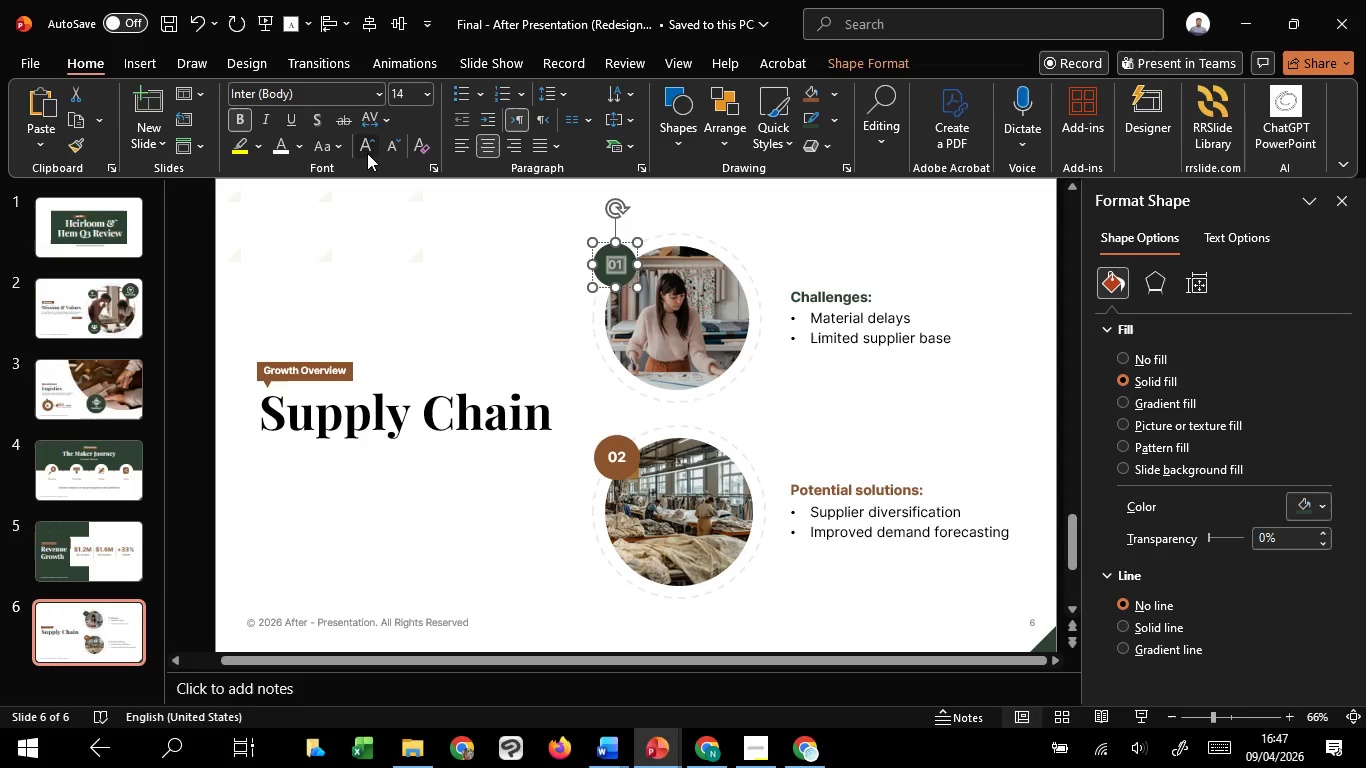 
triple_click([367, 153])
 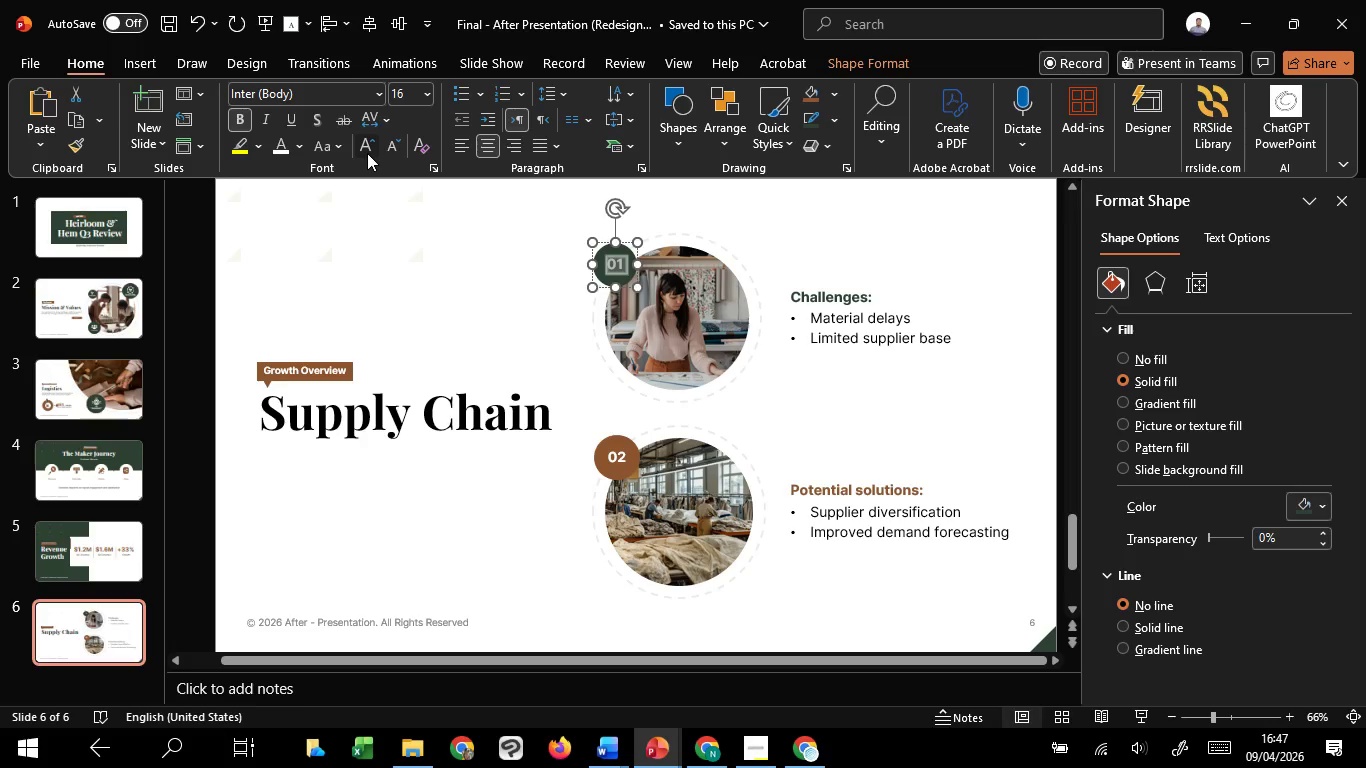 
triple_click([367, 153])
 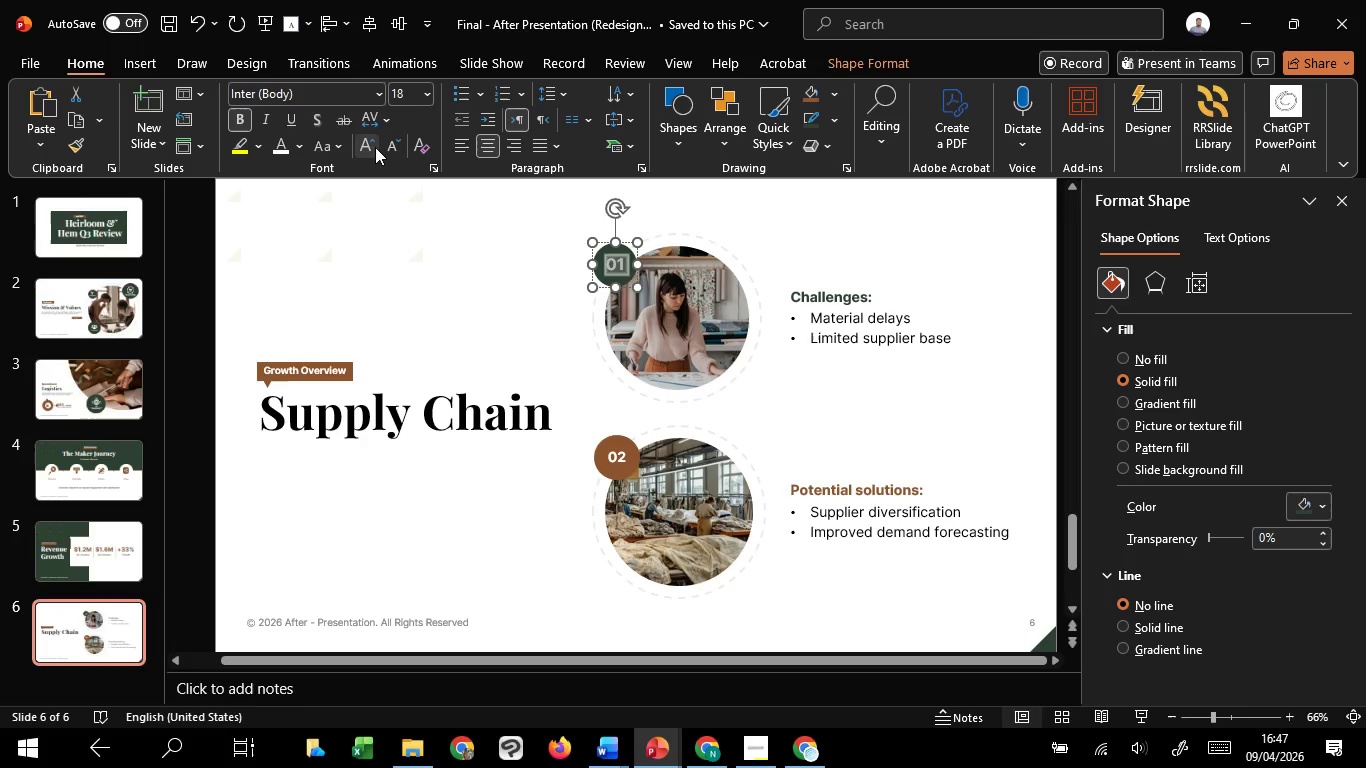 
left_click([375, 147])
 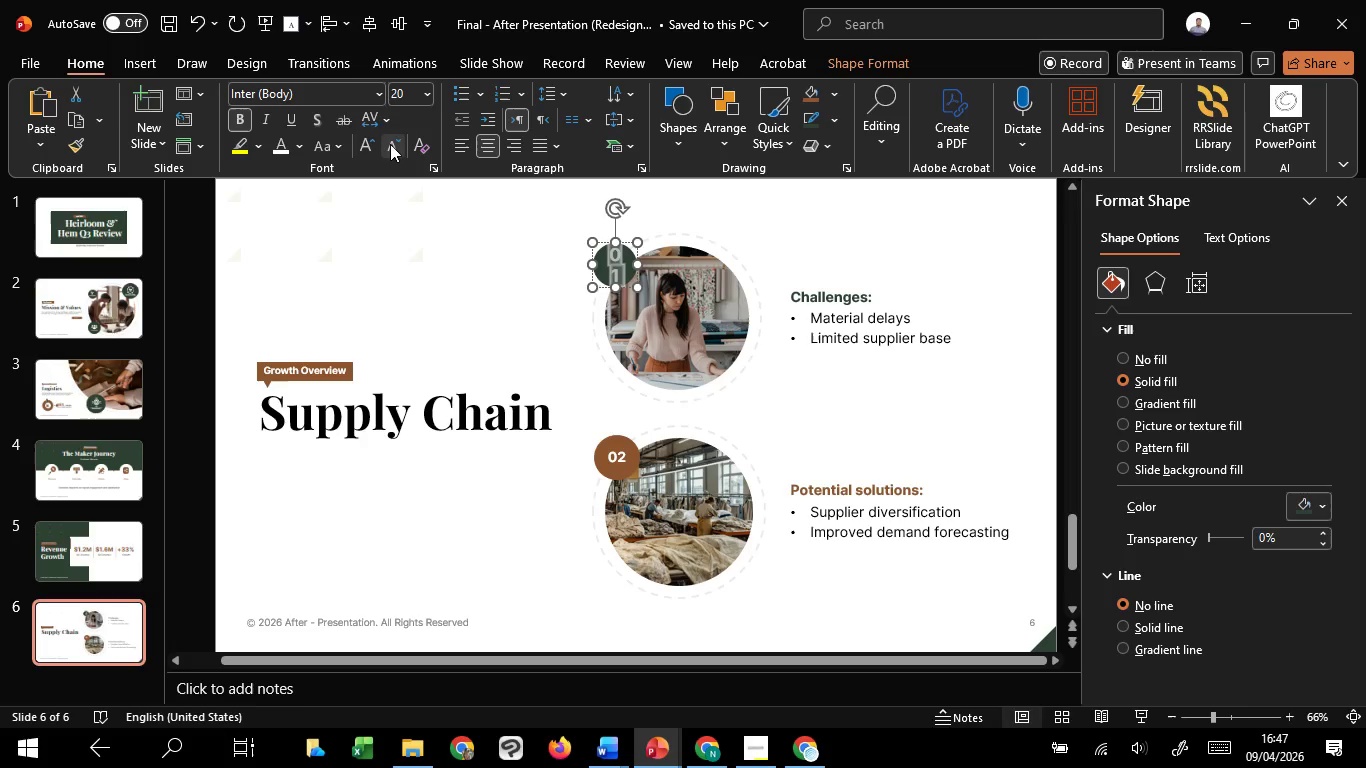 
left_click([390, 144])
 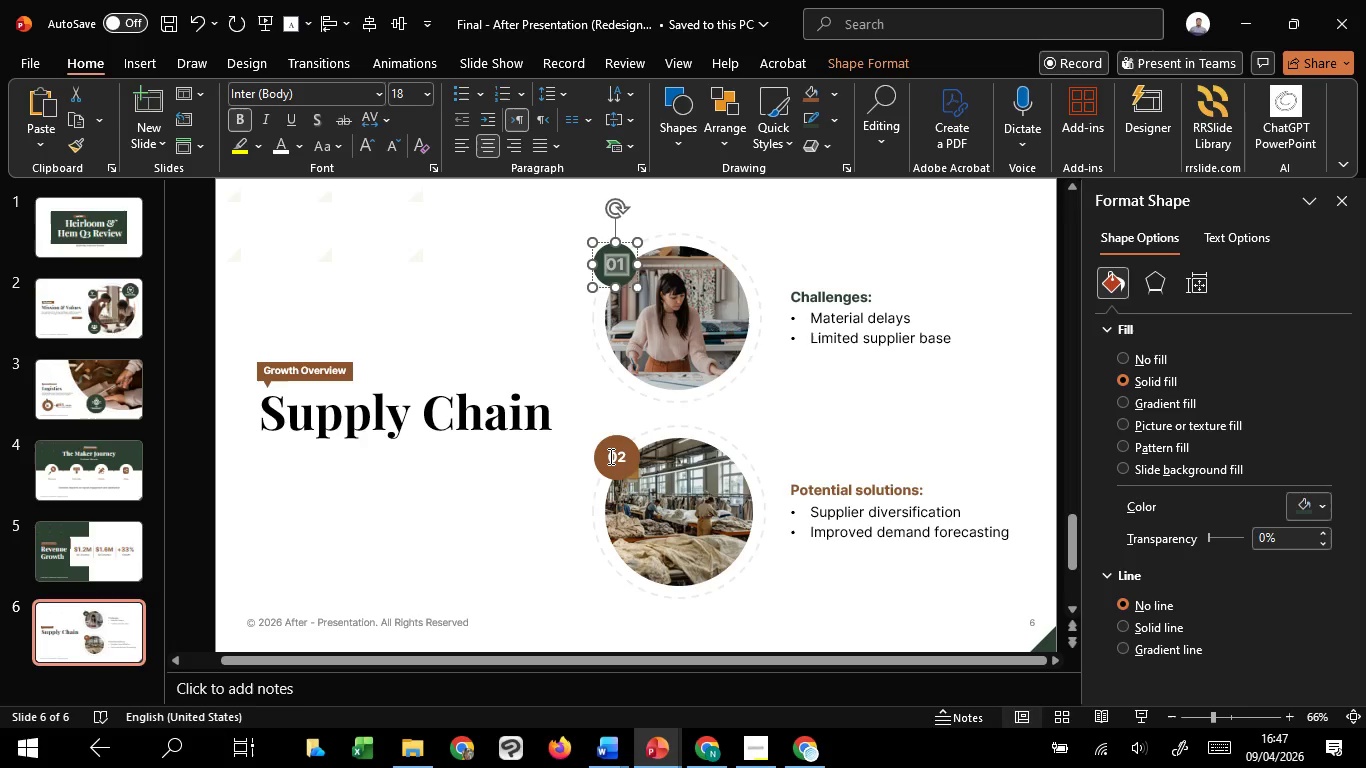 
left_click([609, 456])
 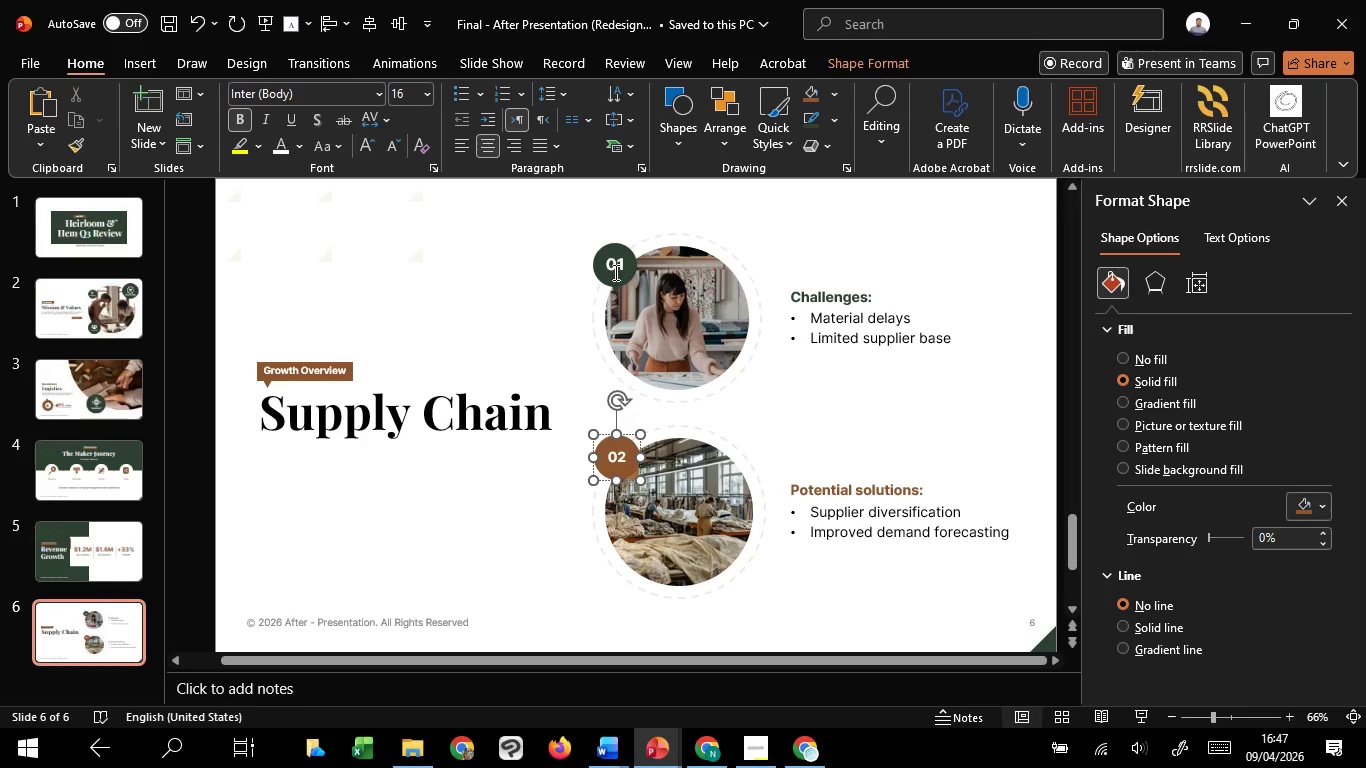 
left_click([616, 283])
 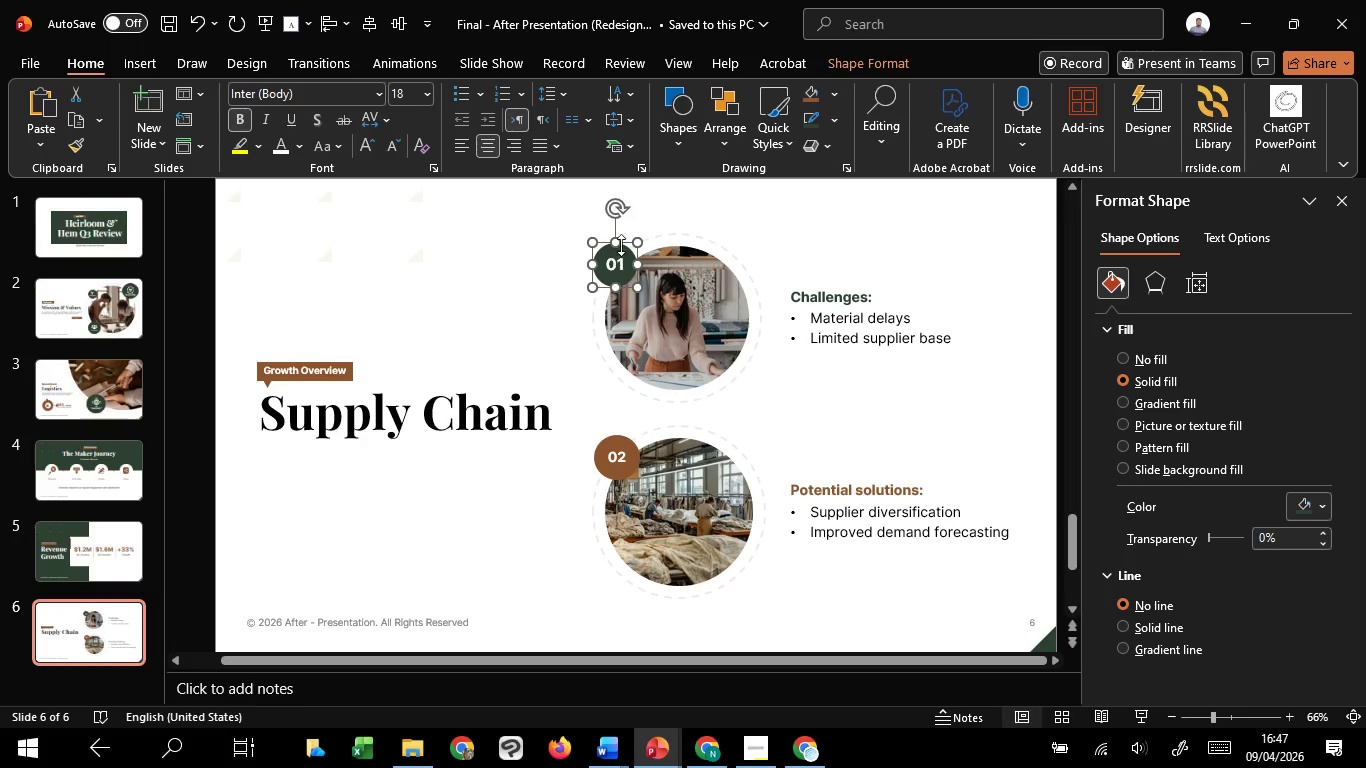 
hold_key(key=ControlLeft, duration=3.39)
hold_key(key=ShiftLeft, duration=1.51)
left_click_drag(start_coordinate=[634, 241], to_coordinate=[631, 247])
 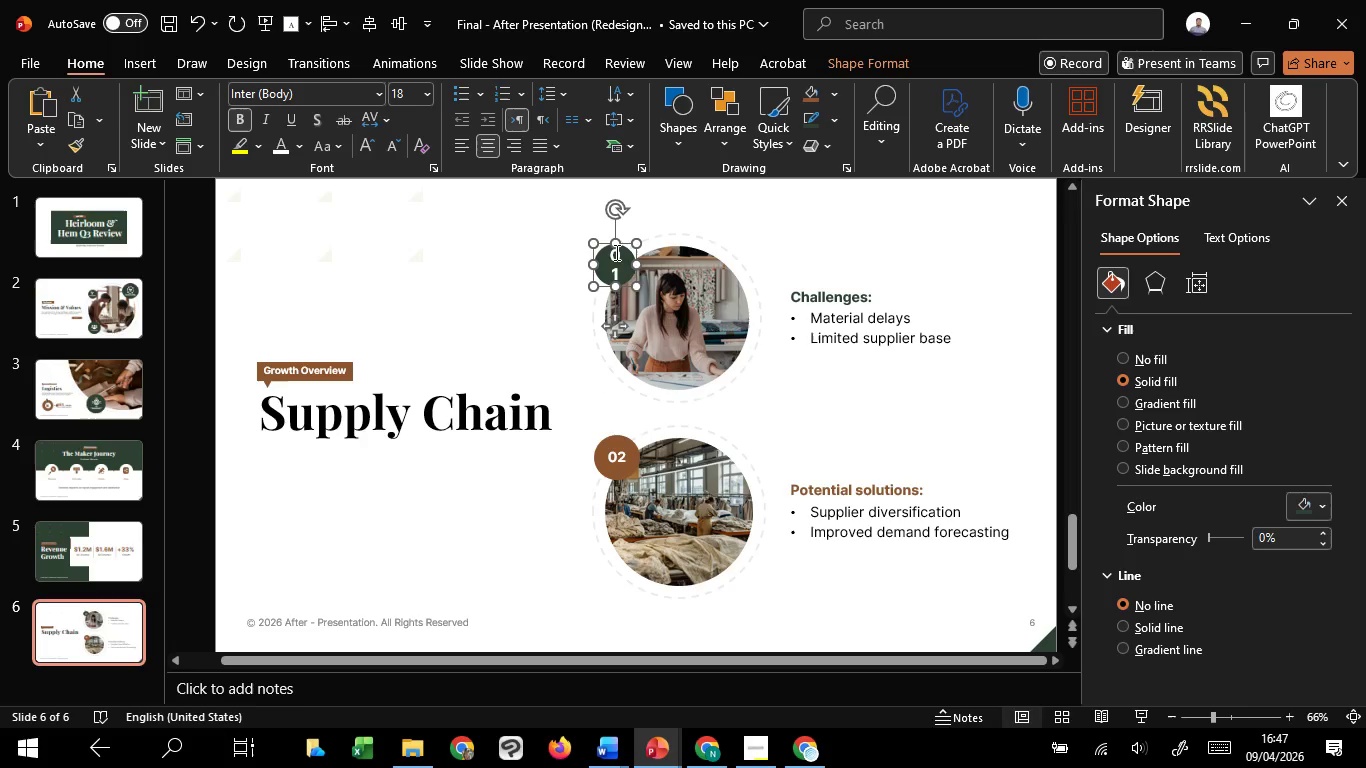 
hold_key(key=ShiftLeft, duration=1.5)
 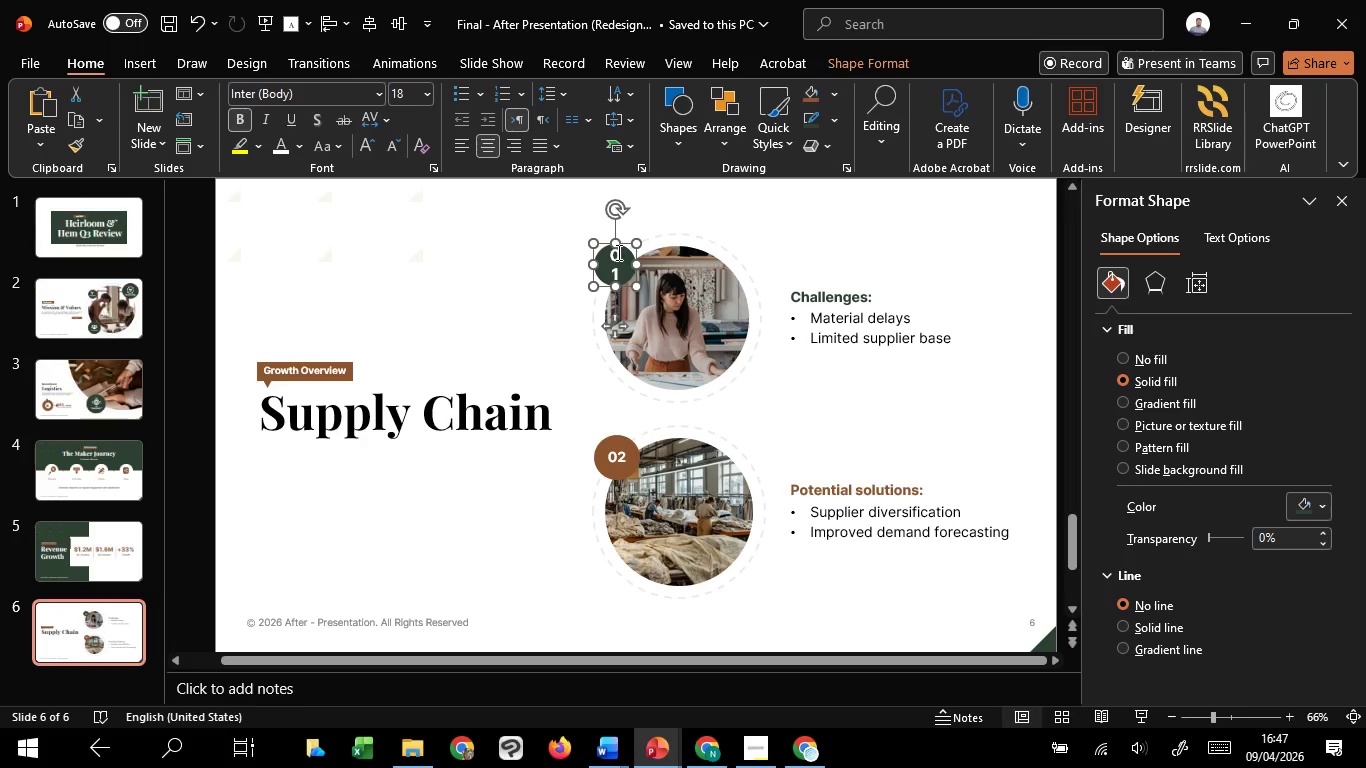 
key(Control+Shift+ShiftLeft)
 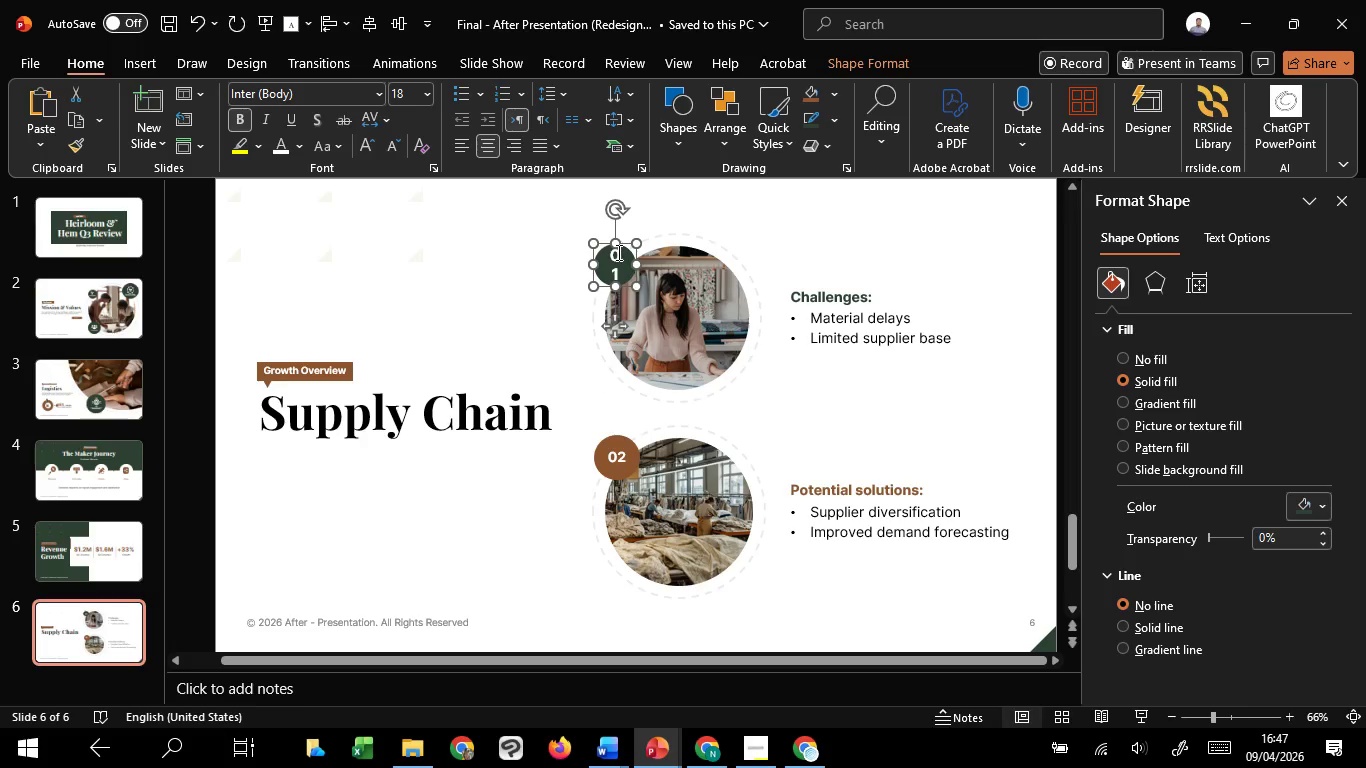 
key(Control+Shift+ShiftLeft)
 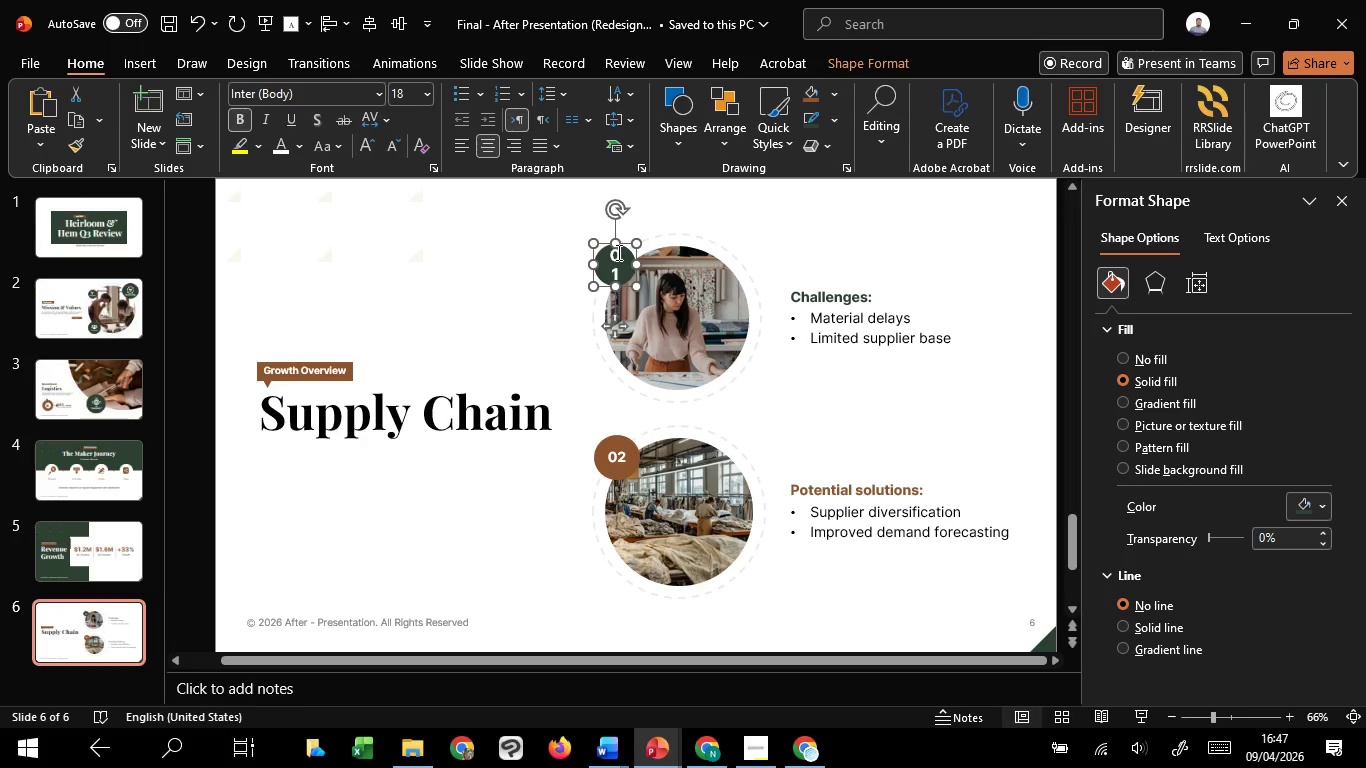 
key(Control+Shift+ShiftLeft)
 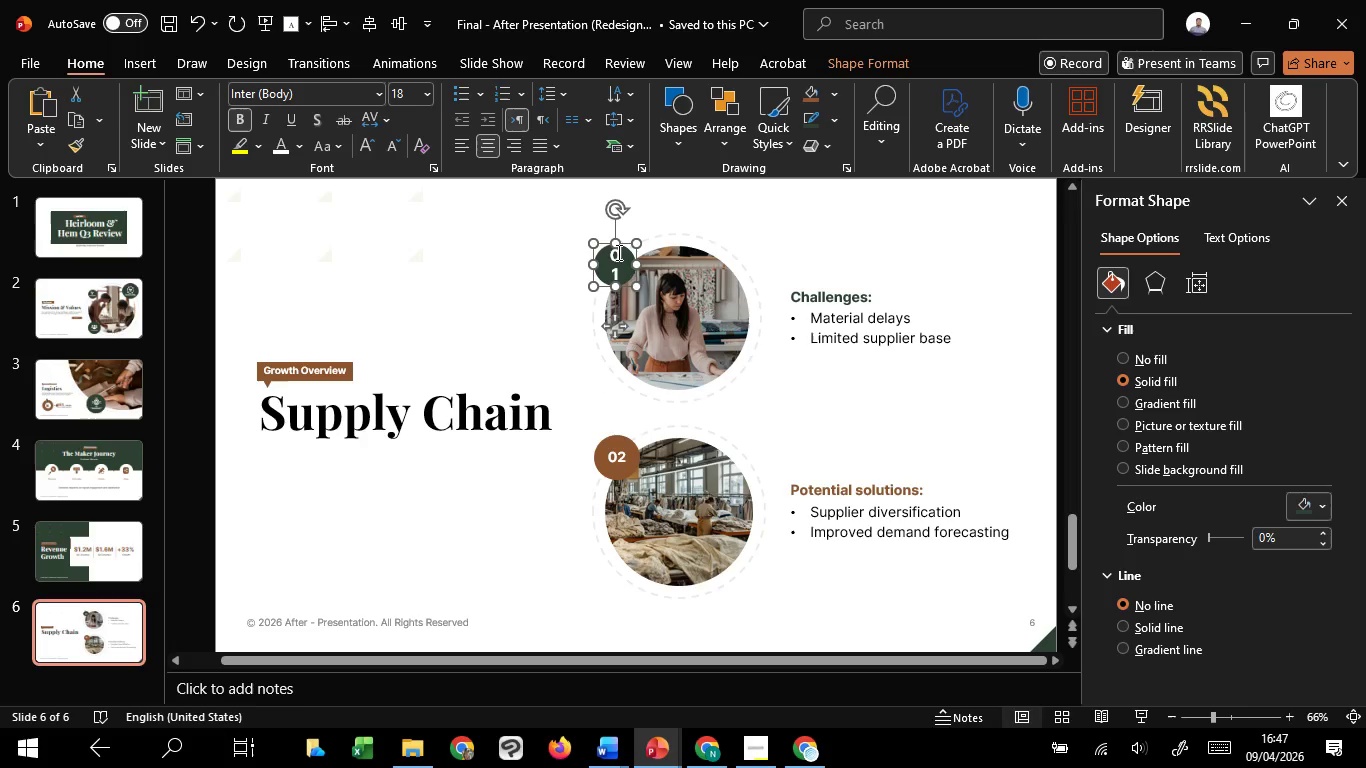 
key(Control+Shift+ShiftLeft)
 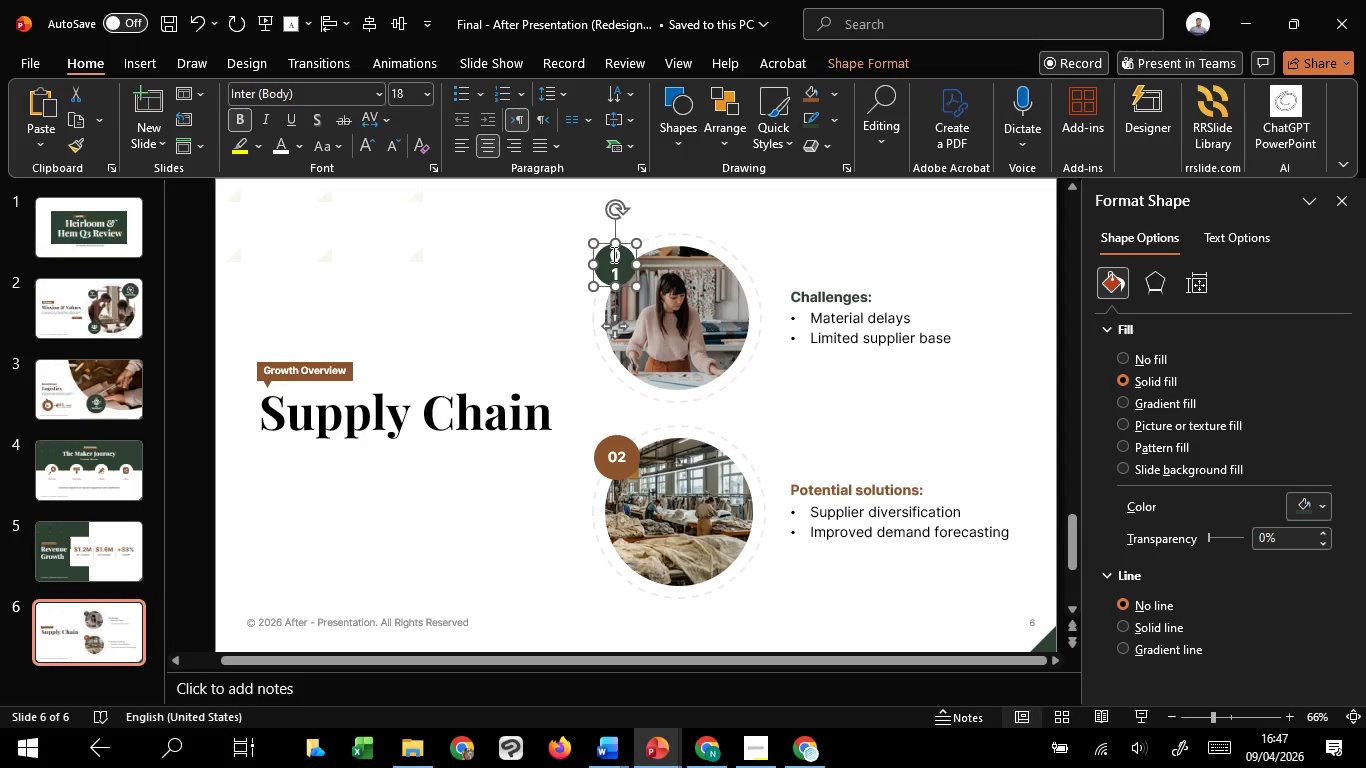 
left_click_drag(start_coordinate=[612, 254], to_coordinate=[634, 271])
 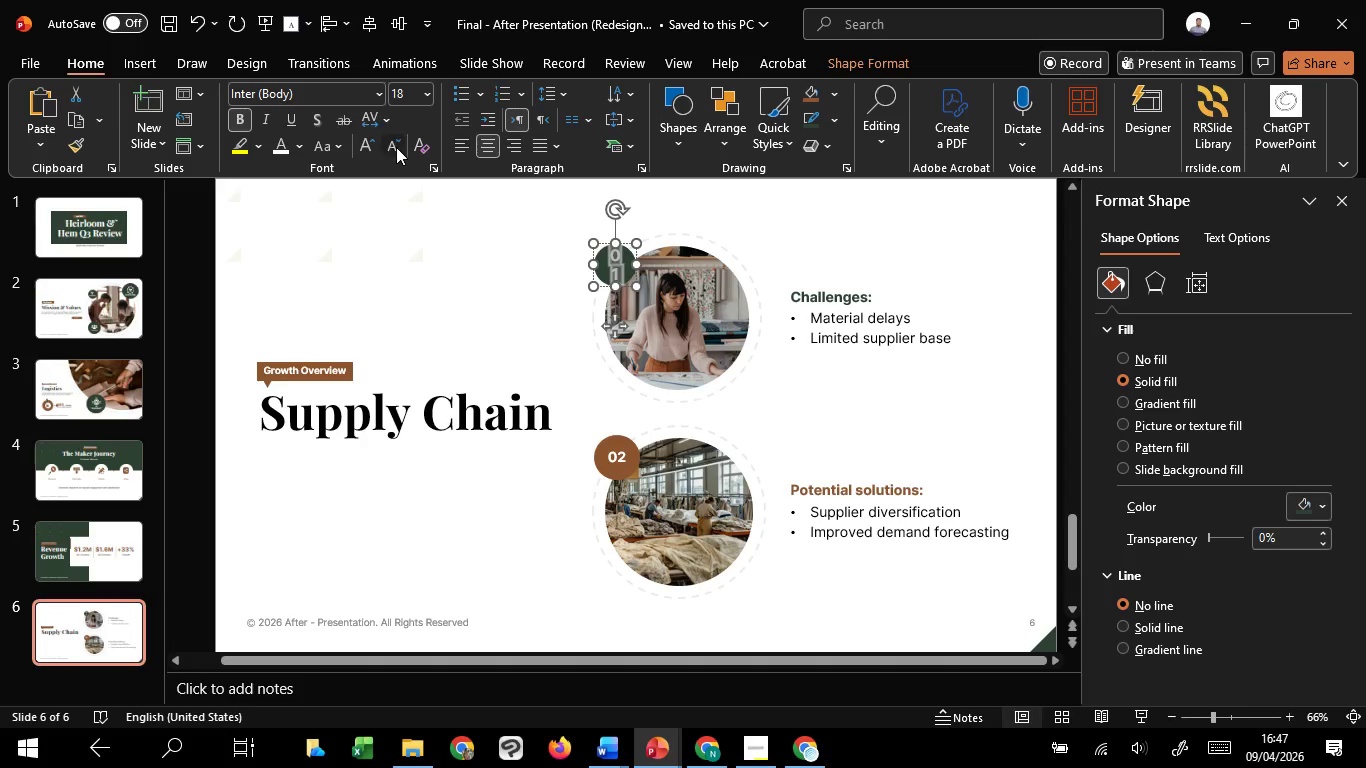 
left_click([396, 147])
 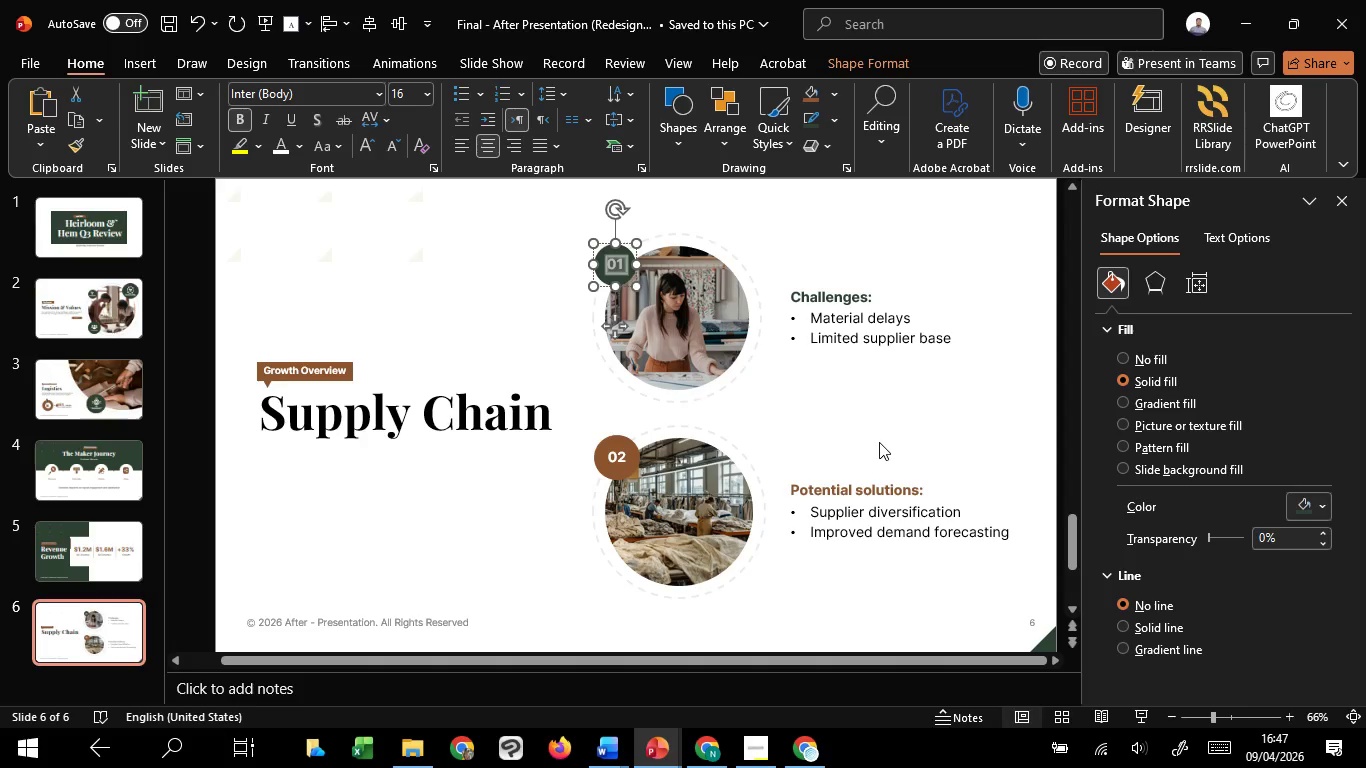 
left_click([878, 441])
 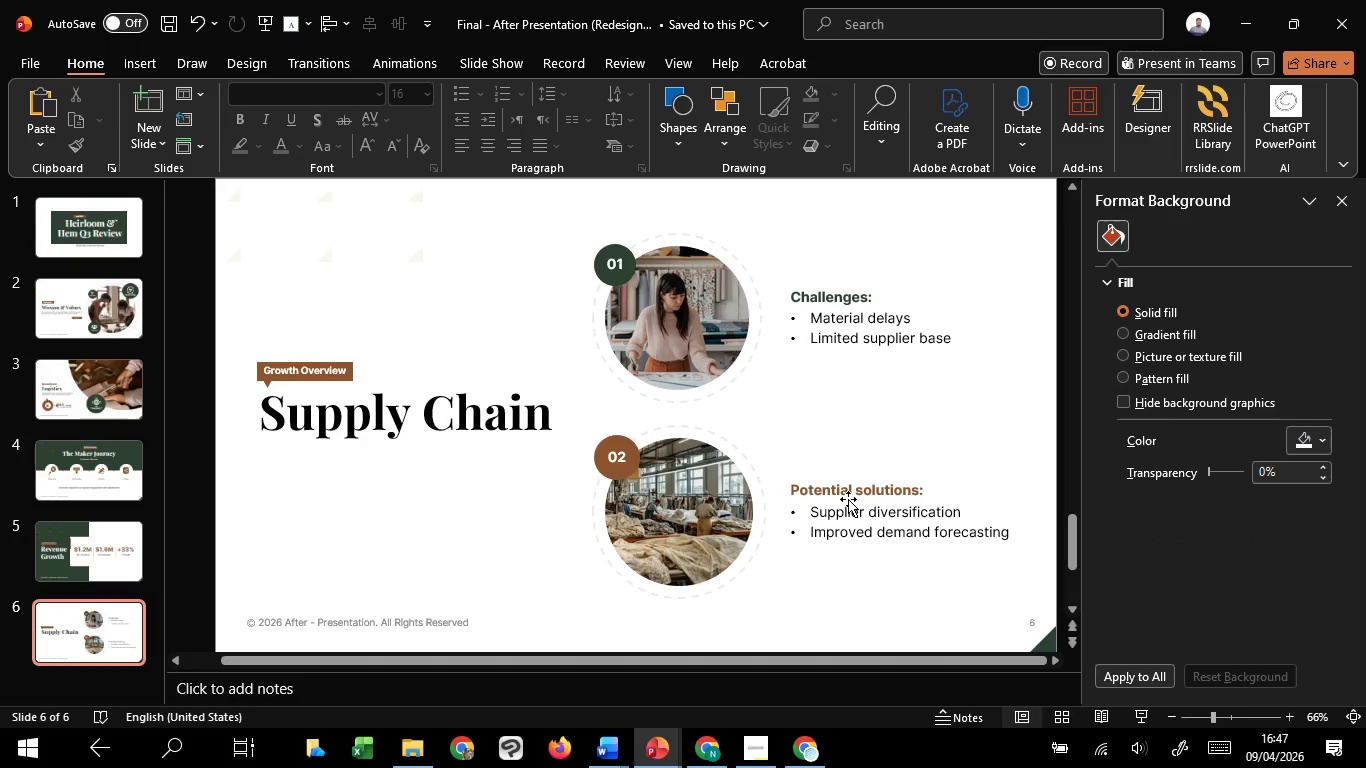 
left_click([848, 499])
 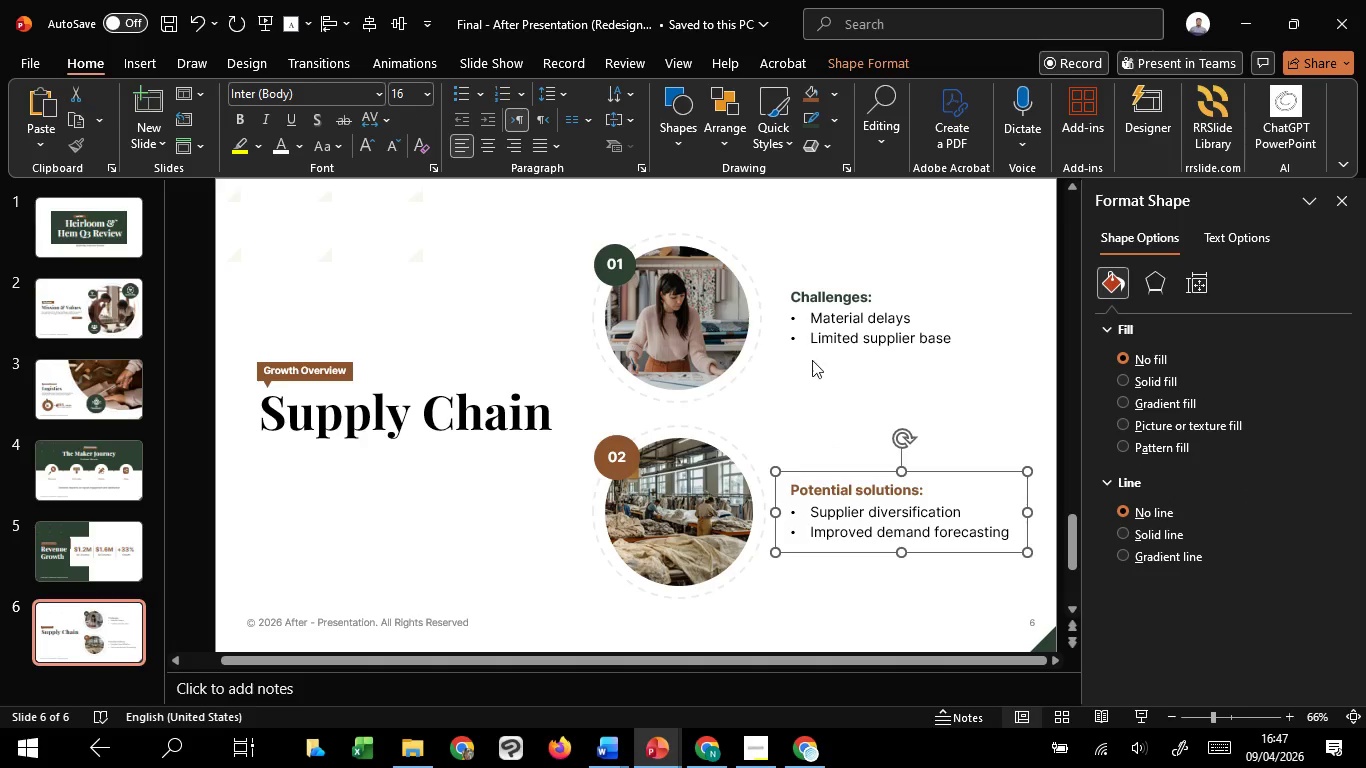 
hold_key(key=ShiftLeft, duration=1.08)
left_click([824, 336])
 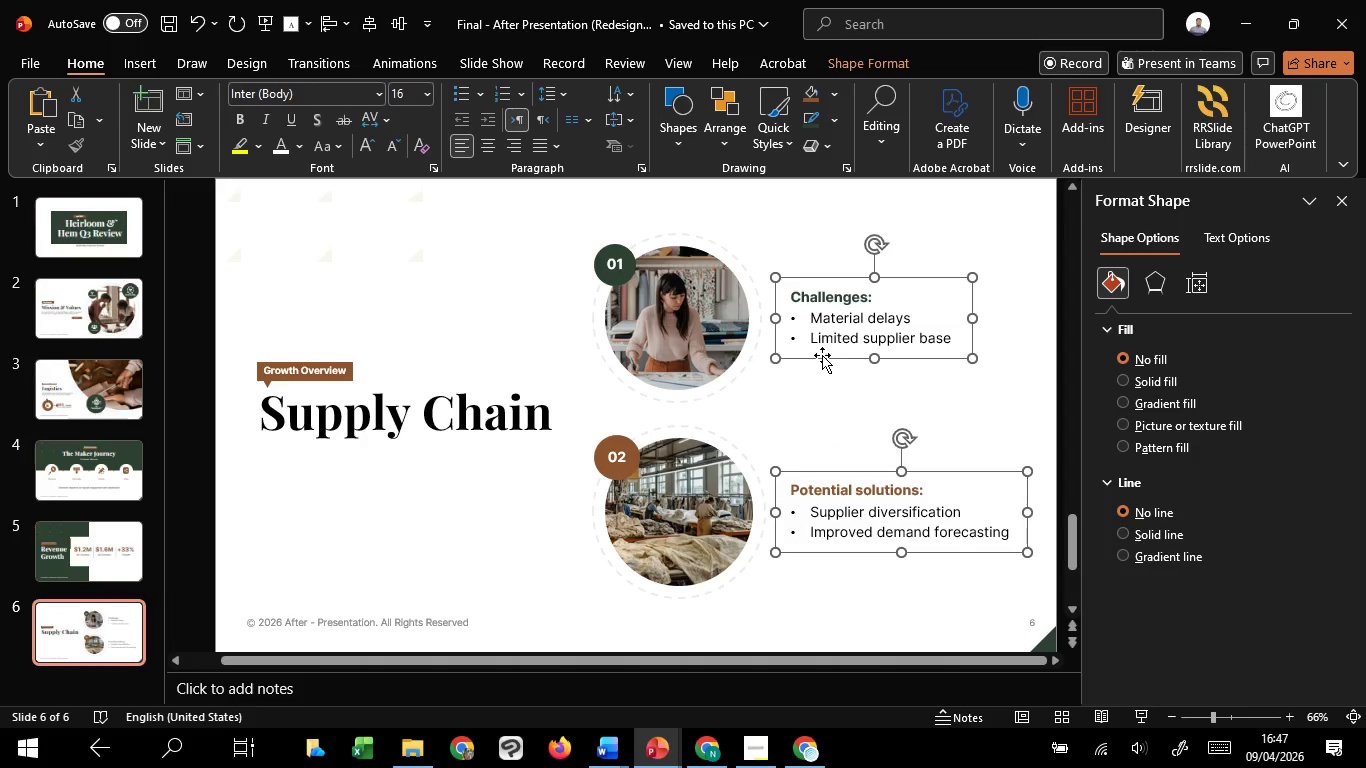 
hold_key(key=ShiftLeft, duration=1.5)
left_click_drag(start_coordinate=[822, 355], to_coordinate=[814, 359])
 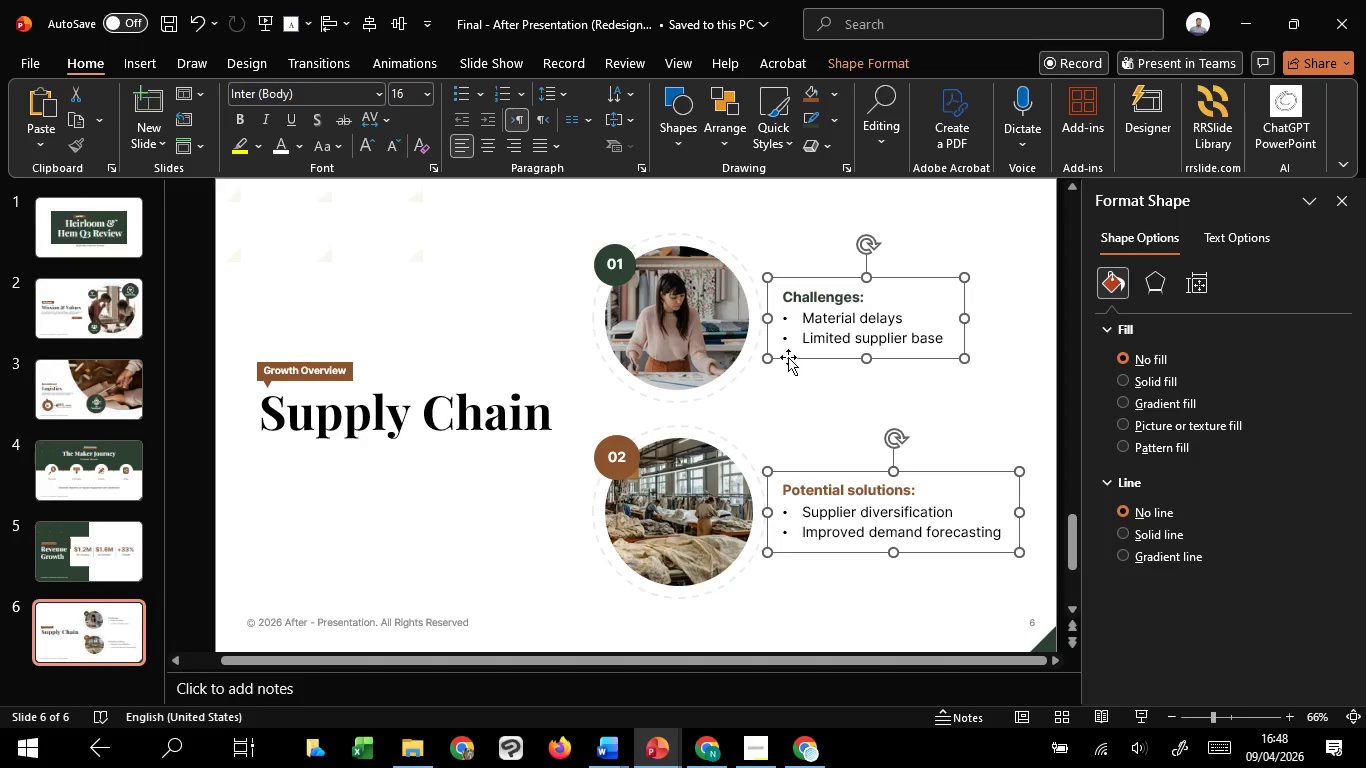 
hold_key(key=ShiftLeft, duration=0.97)
 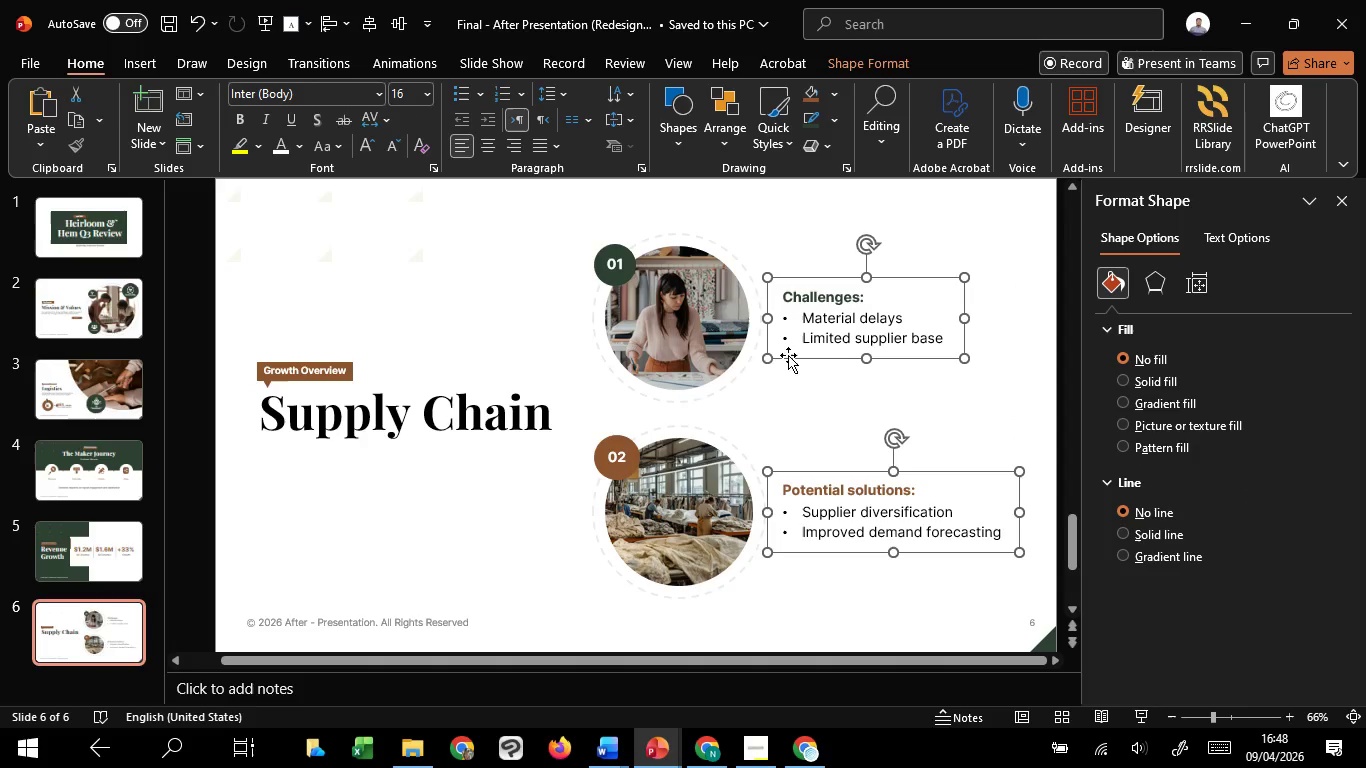 
hold_key(key=ShiftLeft, duration=1.5)
left_click_drag(start_coordinate=[788, 355], to_coordinate=[776, 355])
 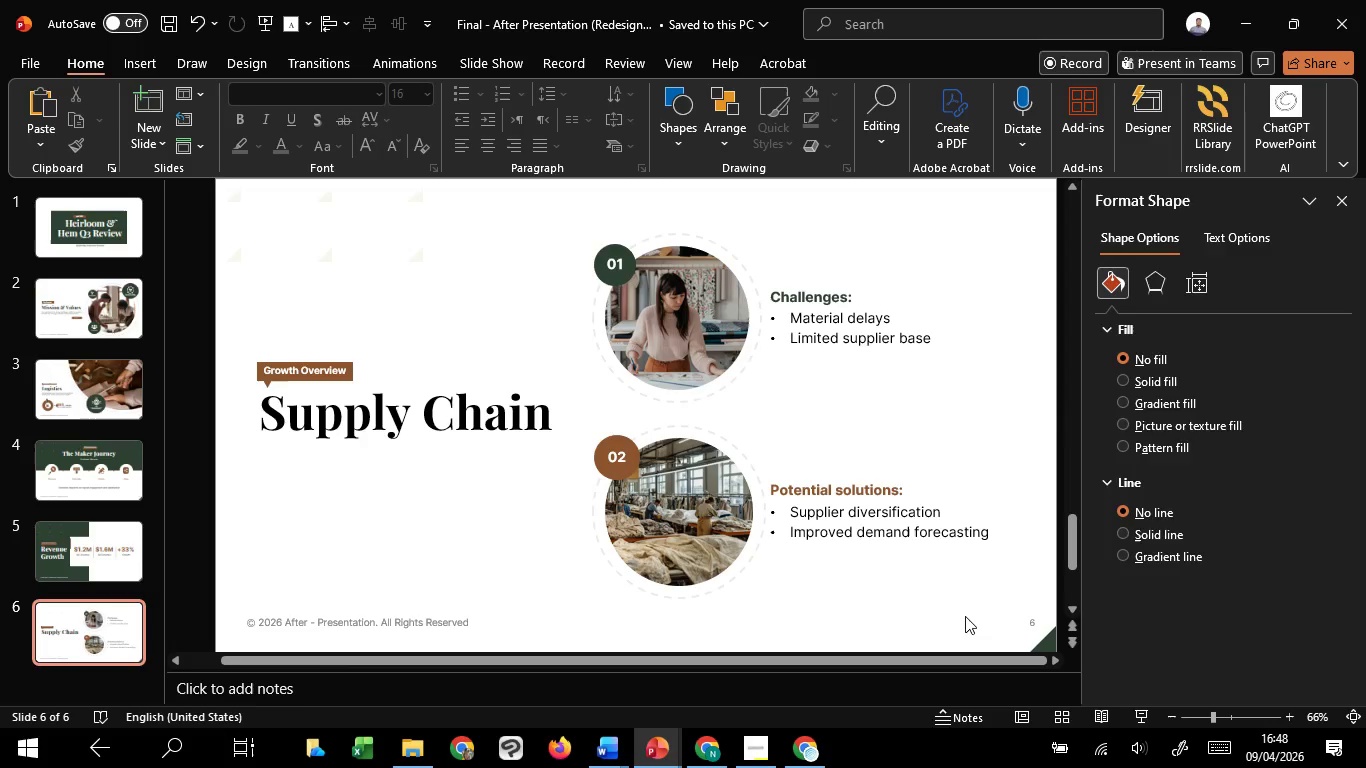 
hold_key(key=ShiftLeft, duration=1.52)
 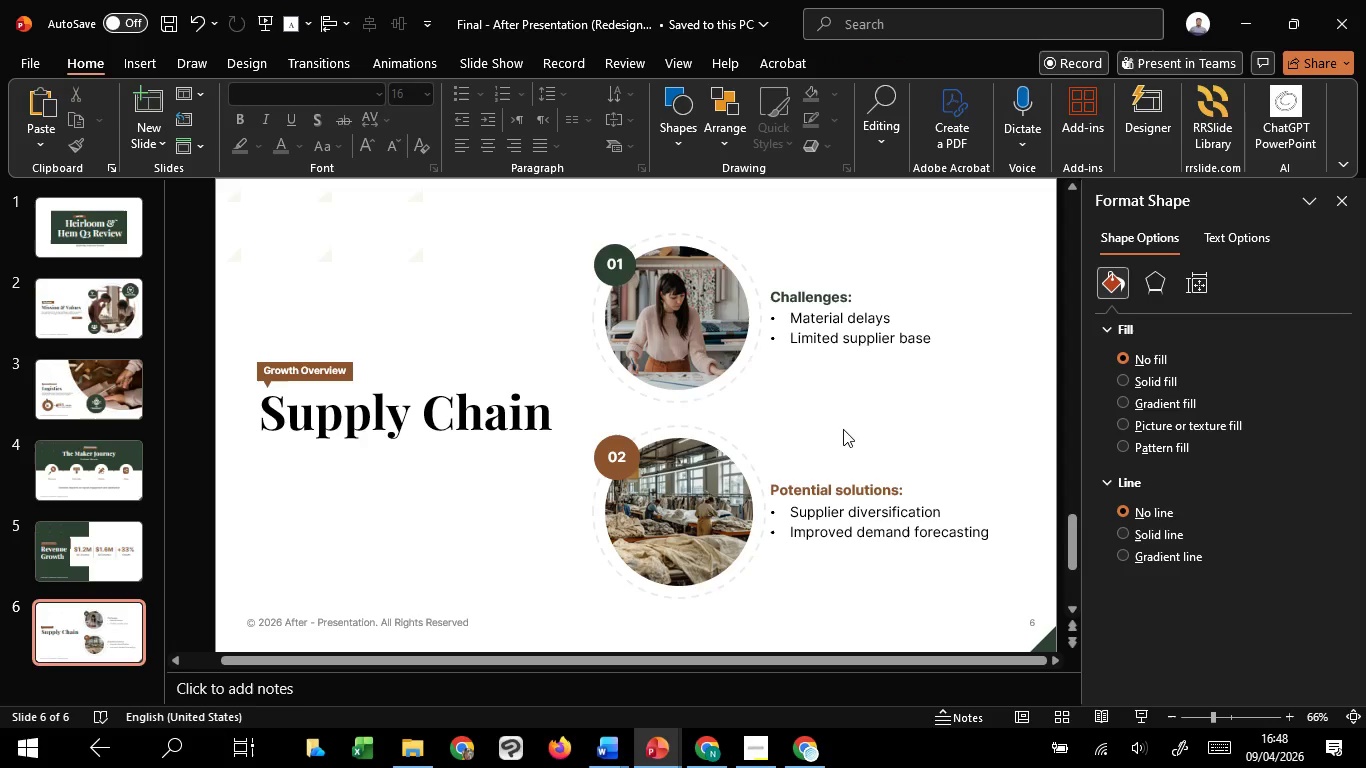 
hold_key(key=ShiftLeft, duration=0.34)
 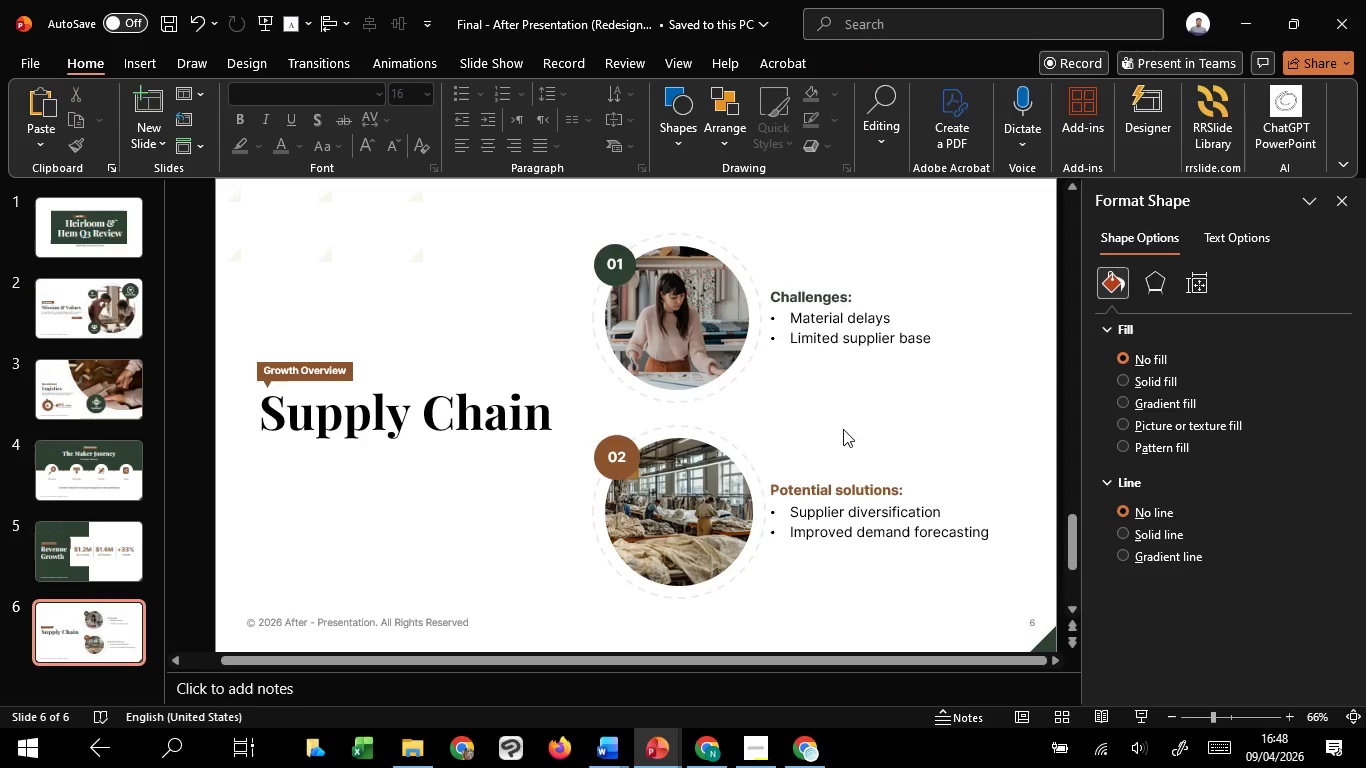 
left_click([843, 429])
 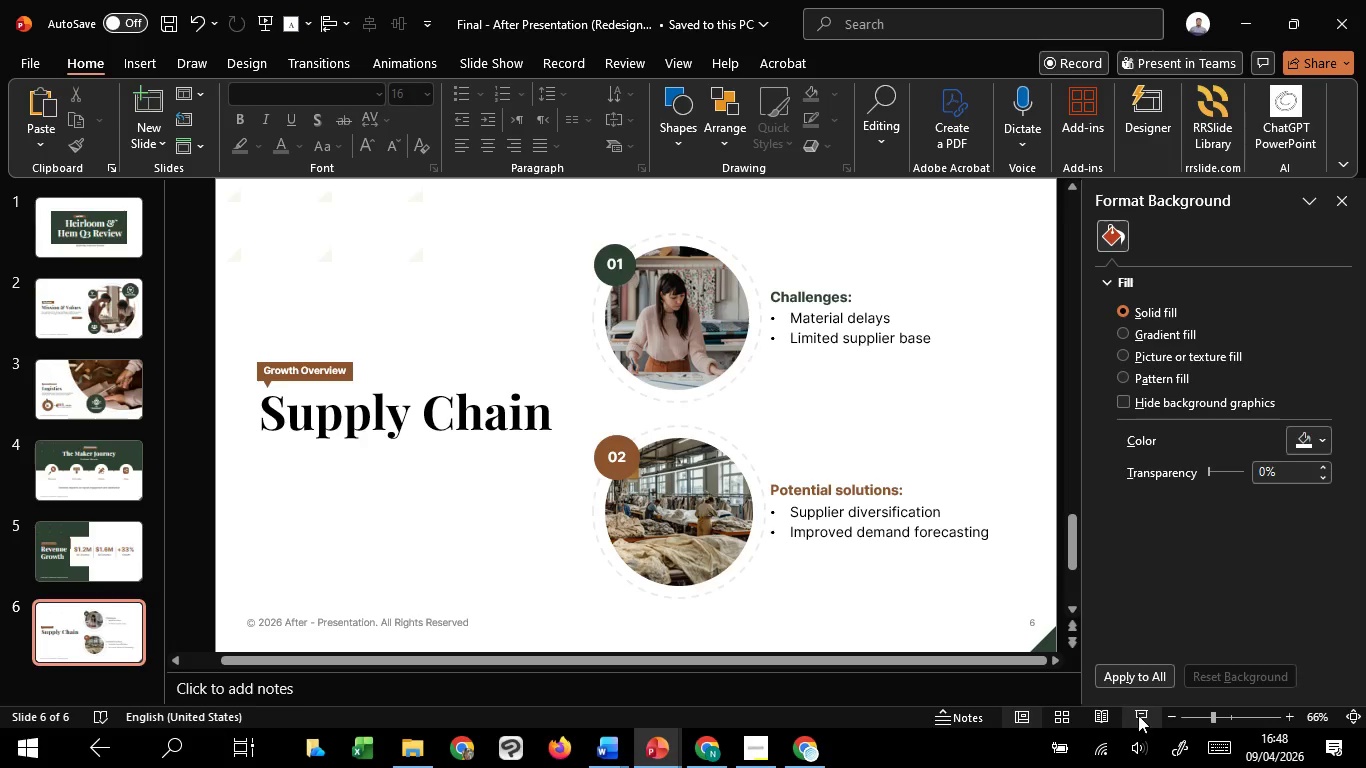 
left_click([1138, 715])
 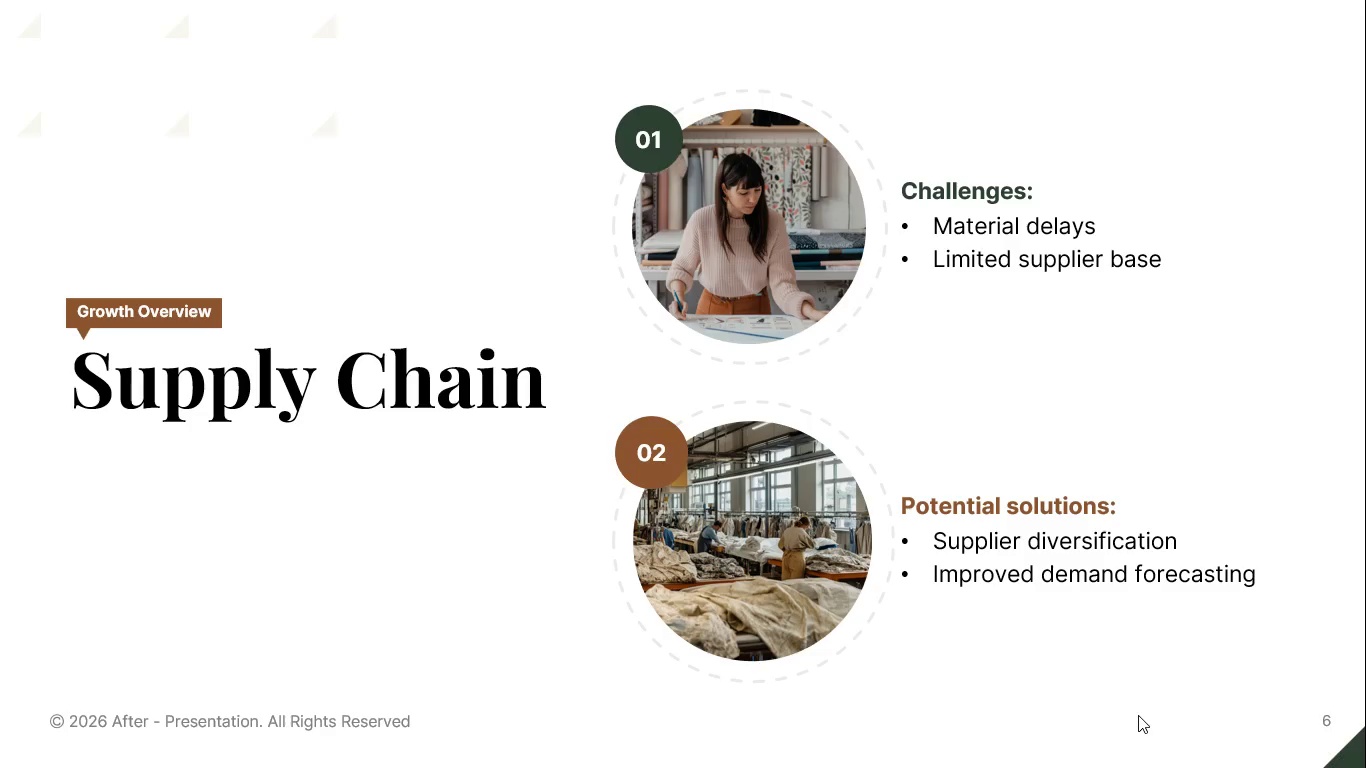 
key(Escape)
 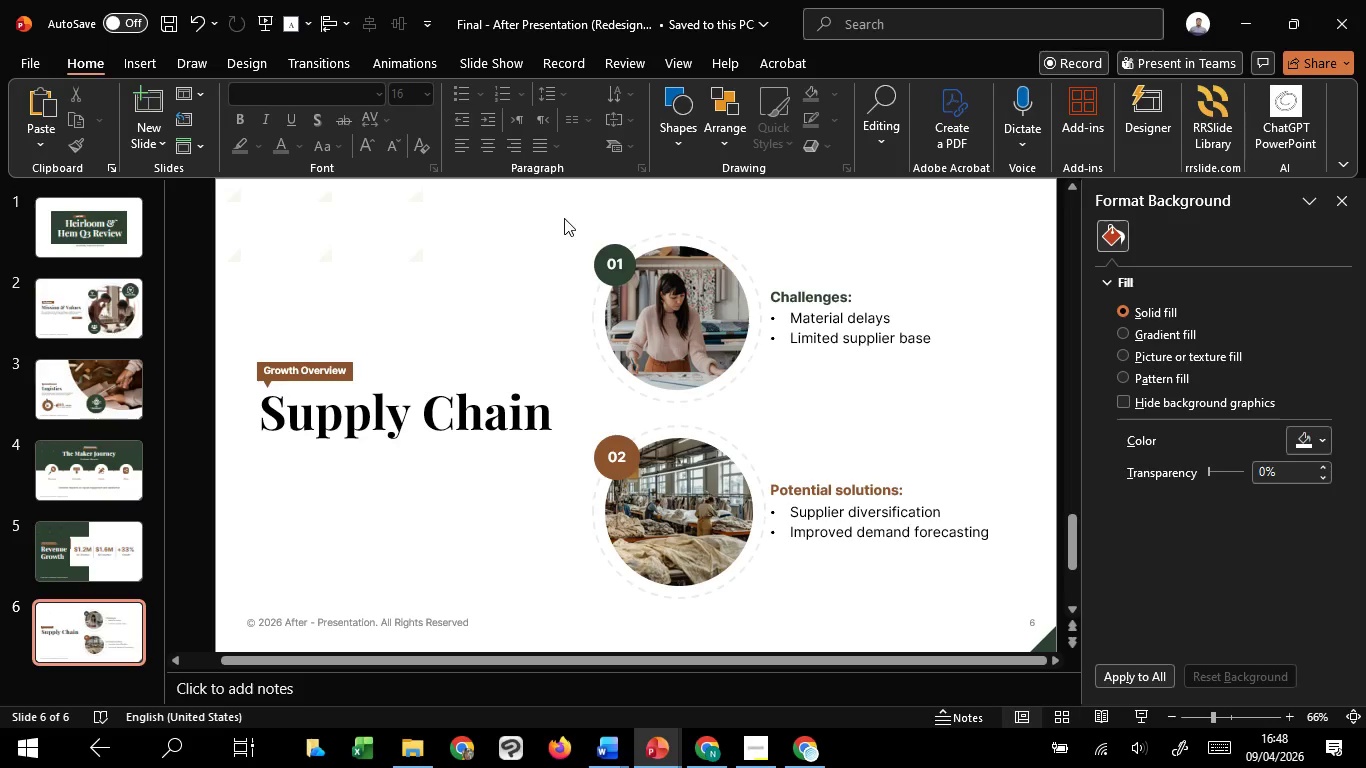 
left_click_drag(start_coordinate=[564, 218], to_coordinate=[1025, 615])
 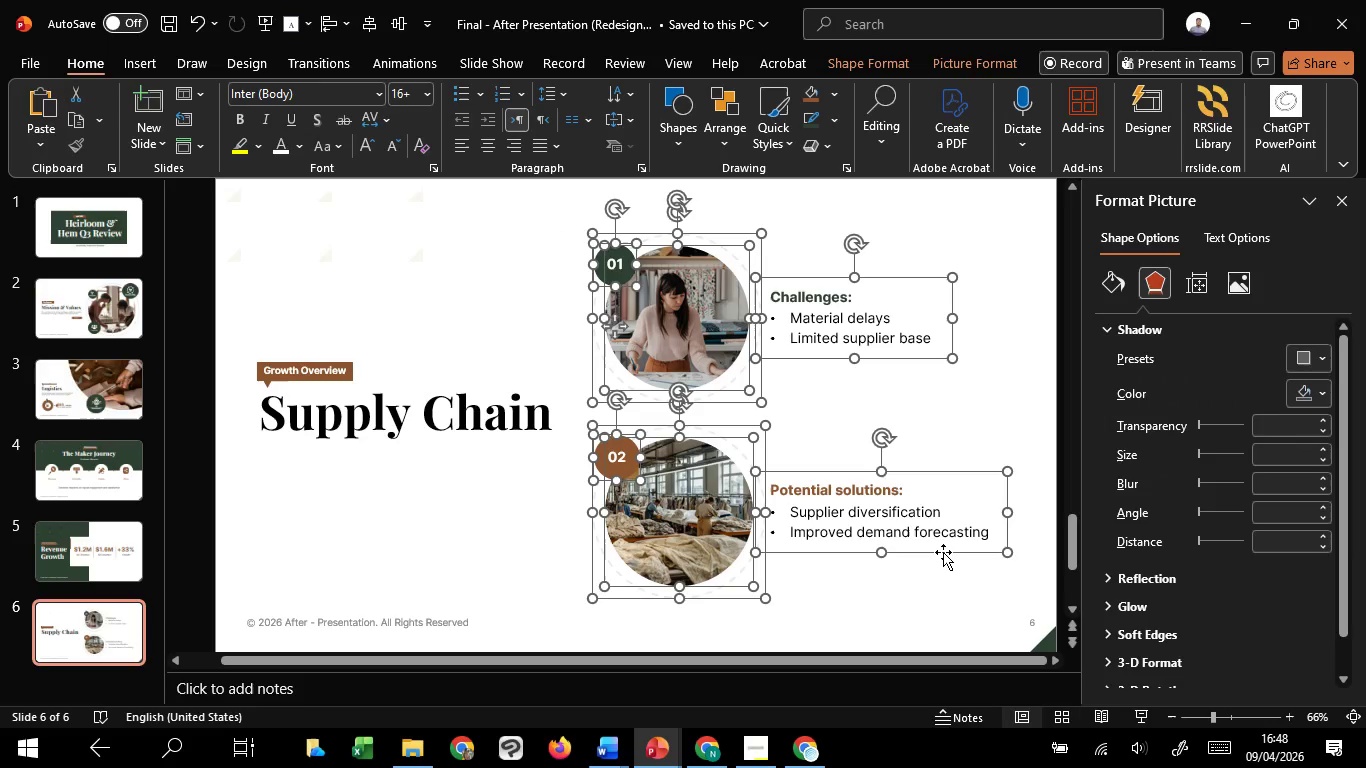 
hold_key(key=ShiftLeft, duration=1.5)
left_click_drag(start_coordinate=[943, 552], to_coordinate=[955, 553])
 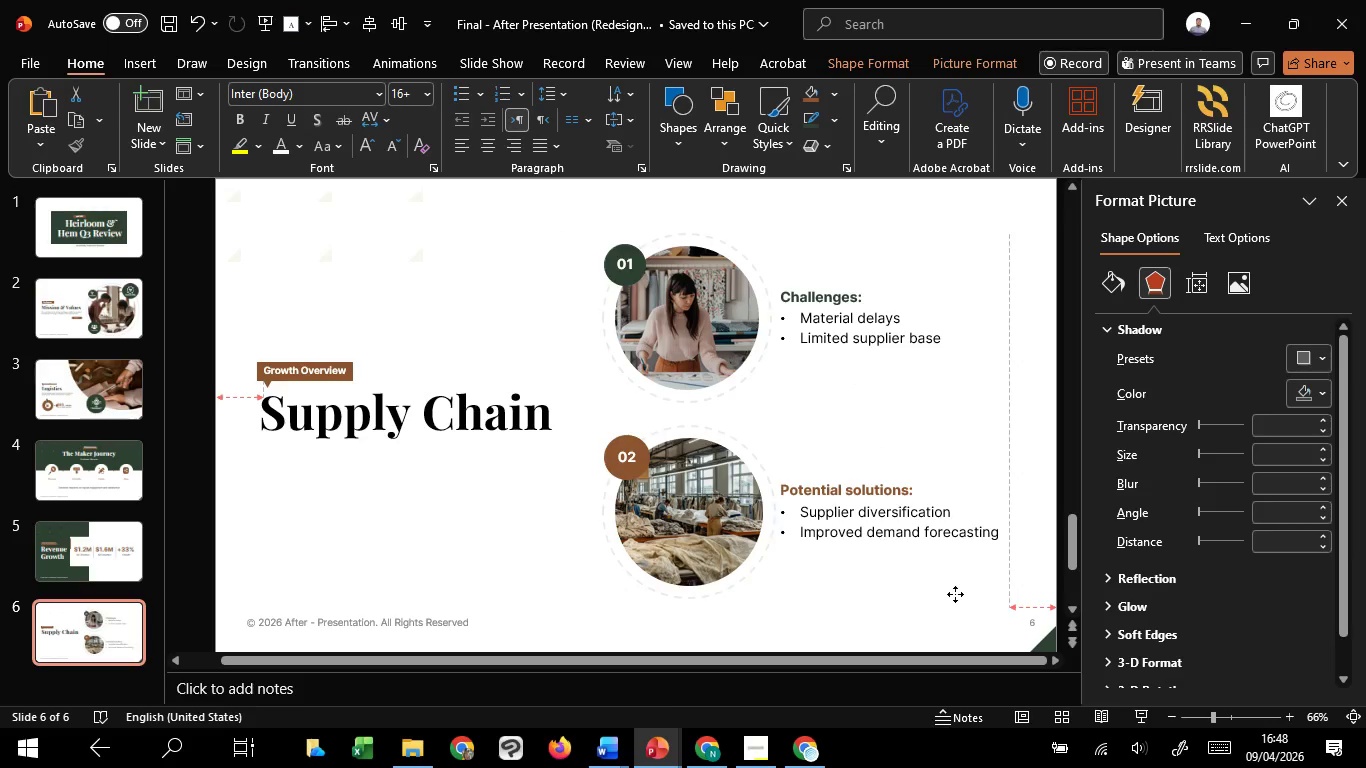 
key(Shift+ShiftLeft)
 